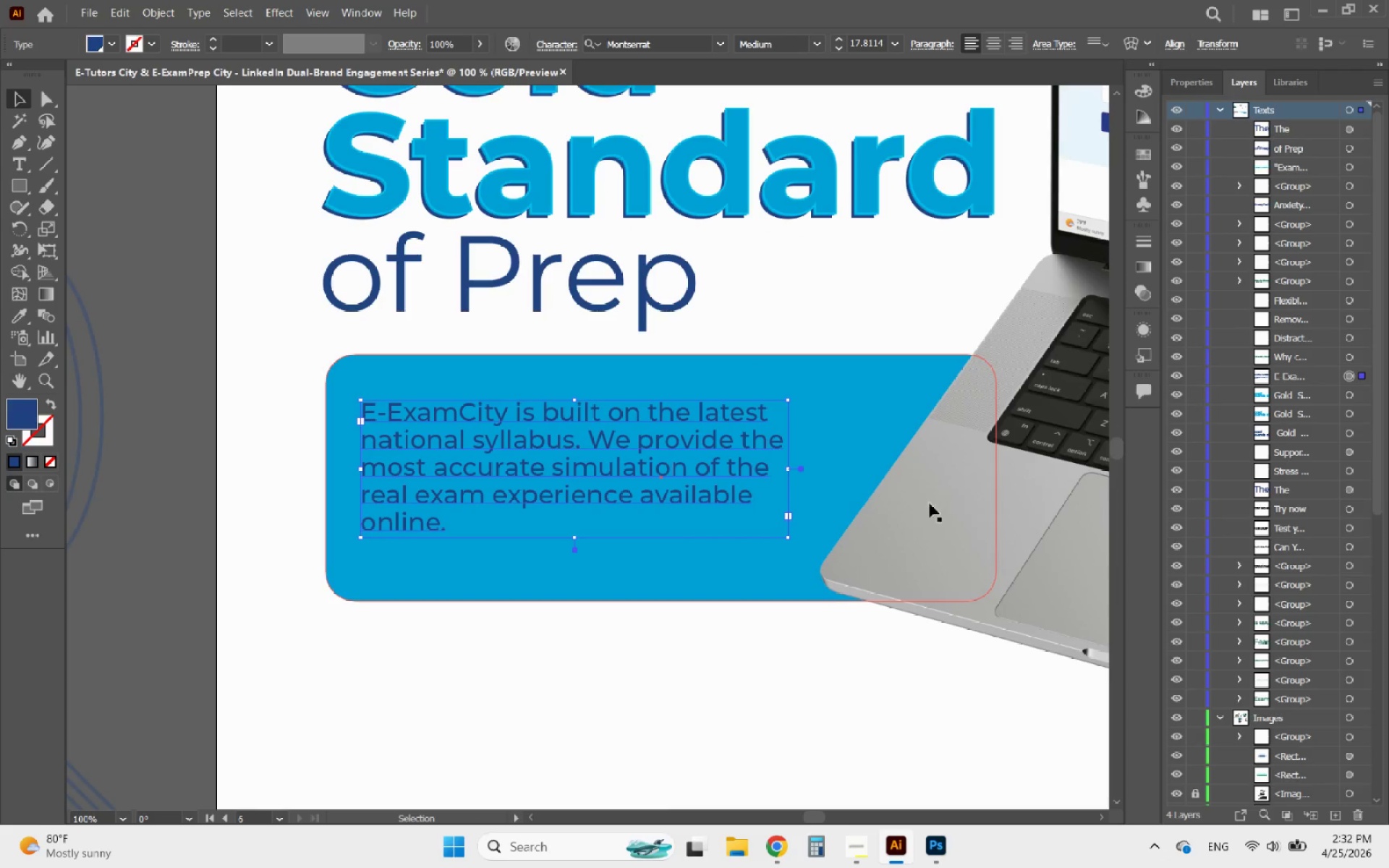 
hold_key(key=ShiftLeft, duration=1.41)
left_click_drag(start_coordinate=[789, 471], to_coordinate=[807, 471])
 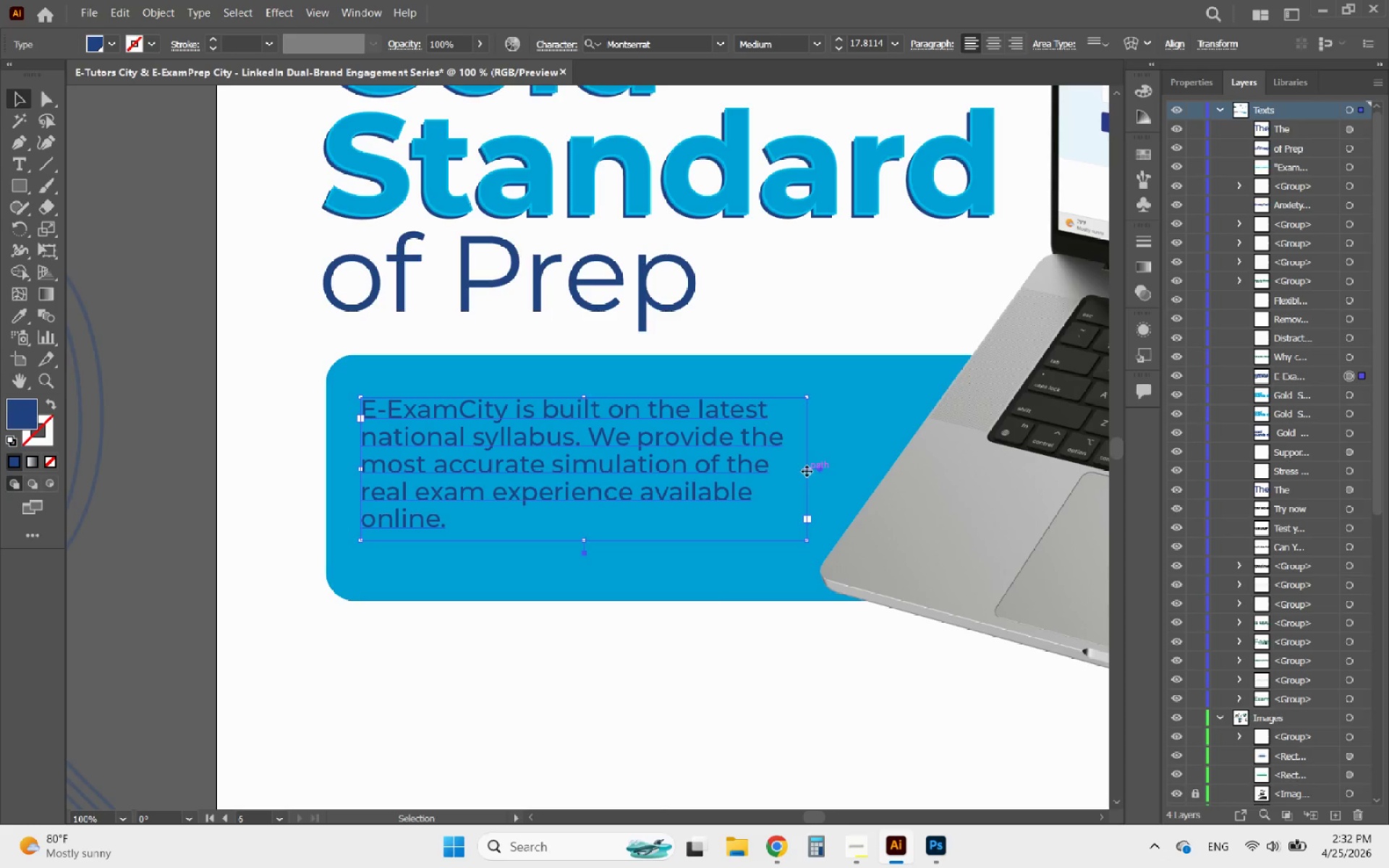 
key(Control+ControlLeft)
 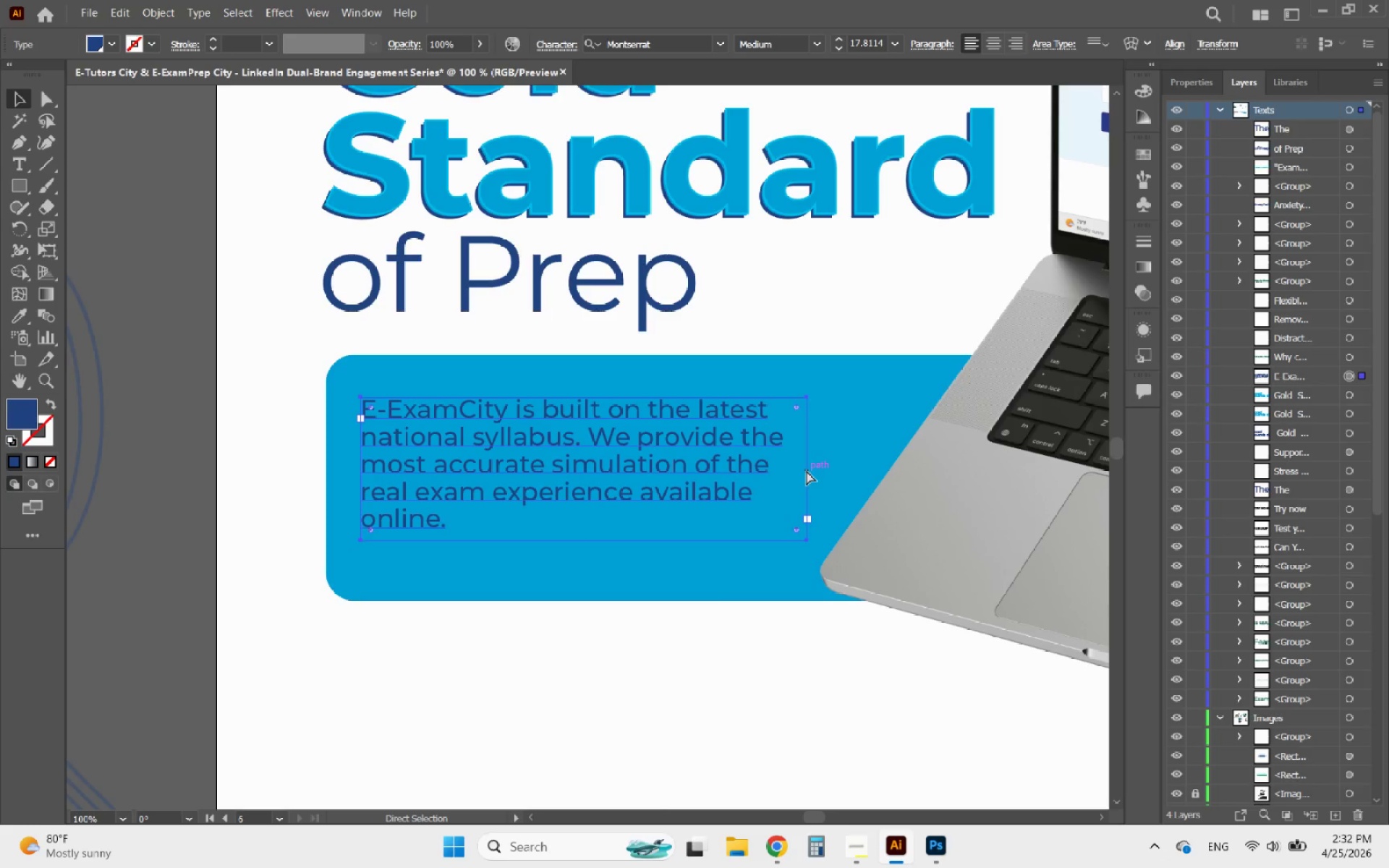 
key(Control+Z)
 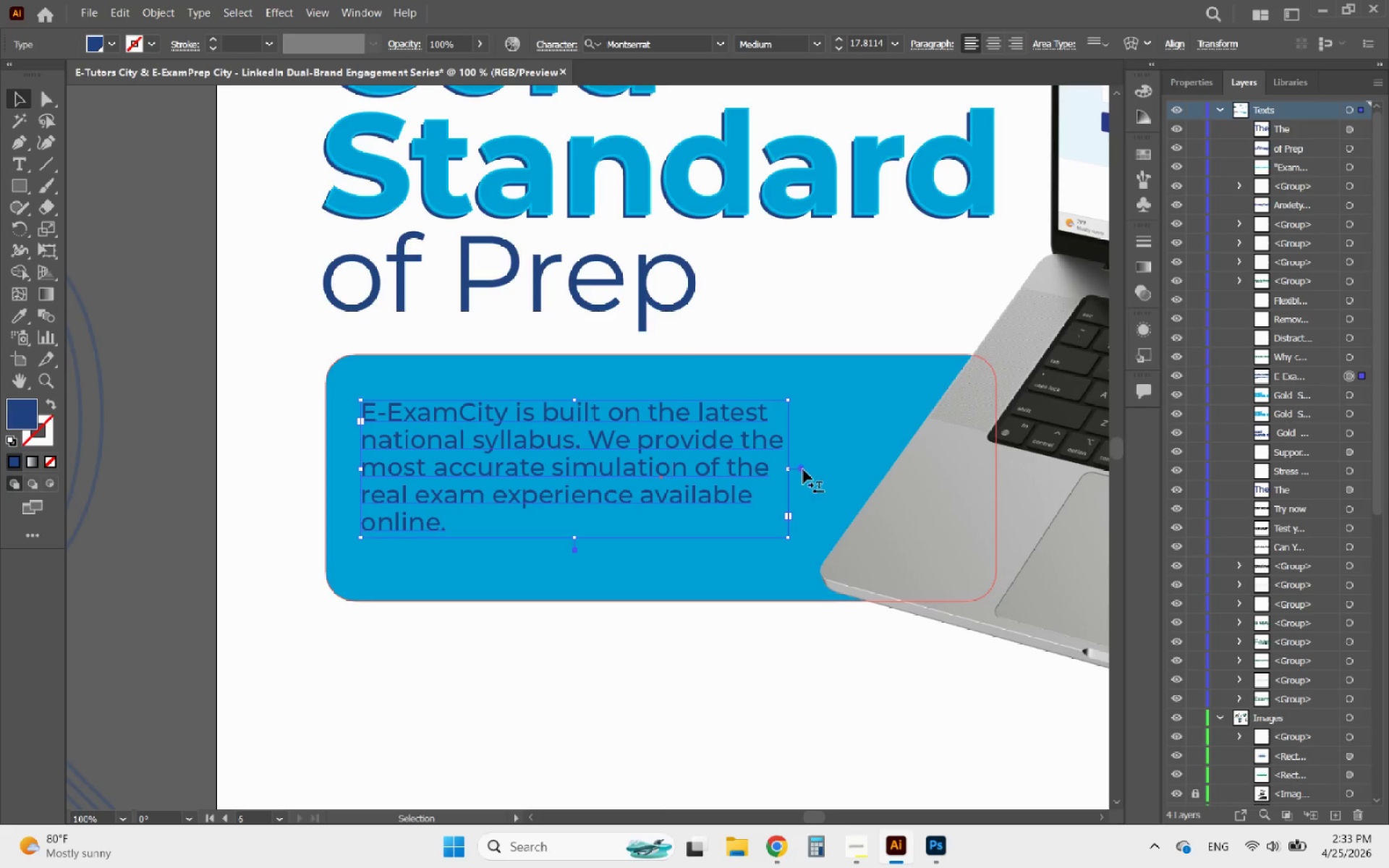 
double_click([803, 469])
 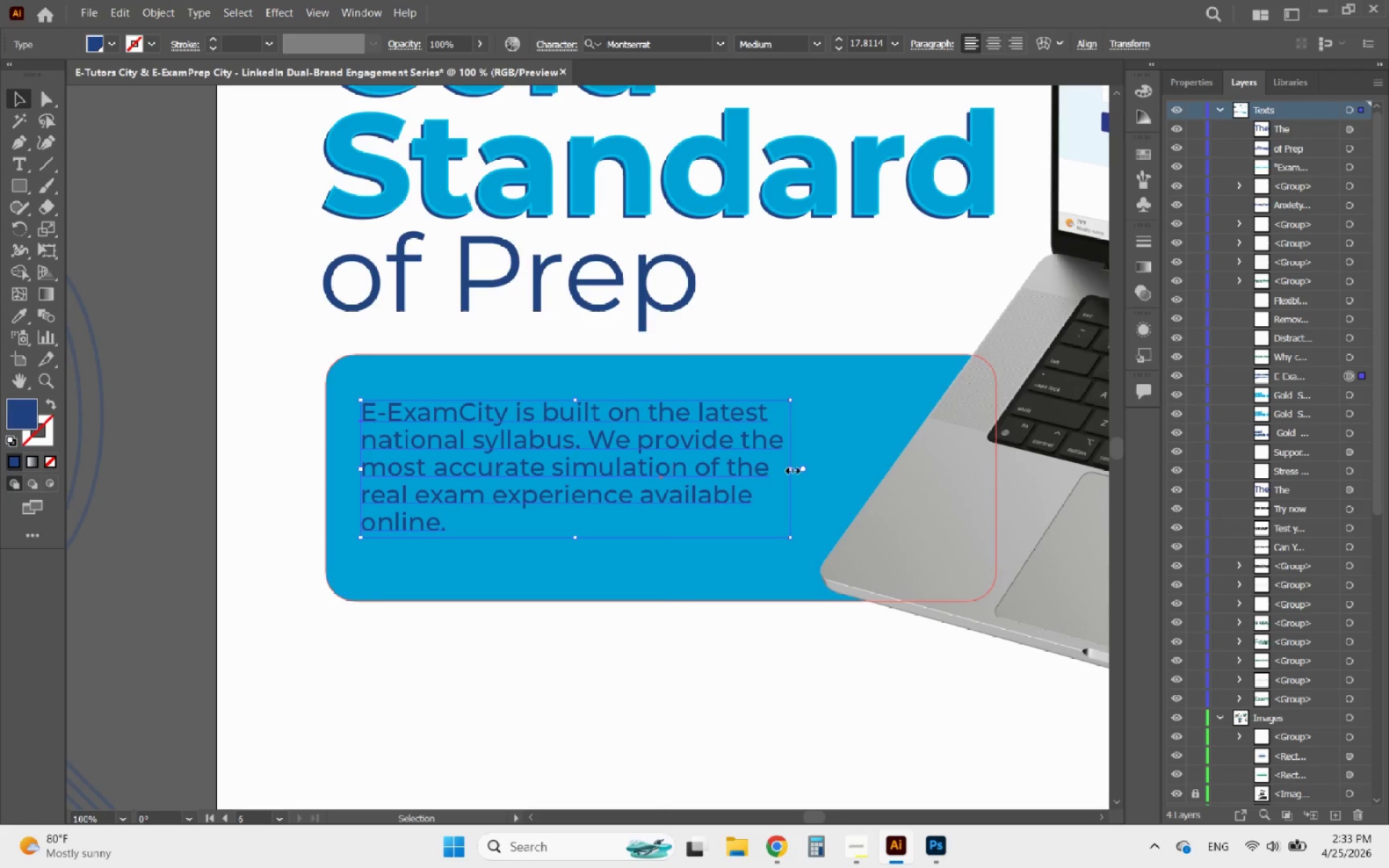 
hold_key(key=ShiftLeft, duration=1.69)
left_click_drag(start_coordinate=[791, 469], to_coordinate=[854, 469])
 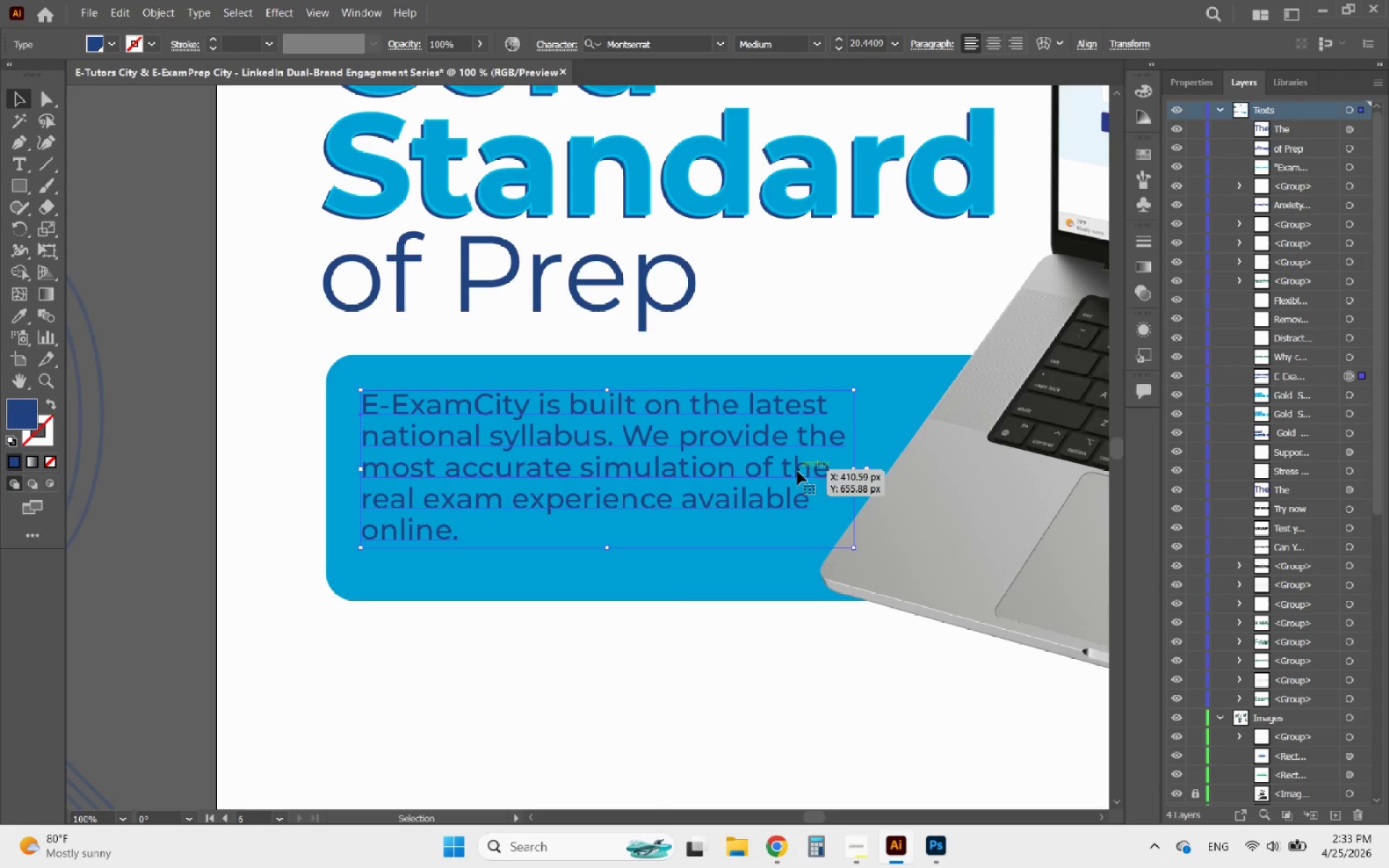 
left_click_drag(start_coordinate=[797, 472], to_coordinate=[802, 480])
 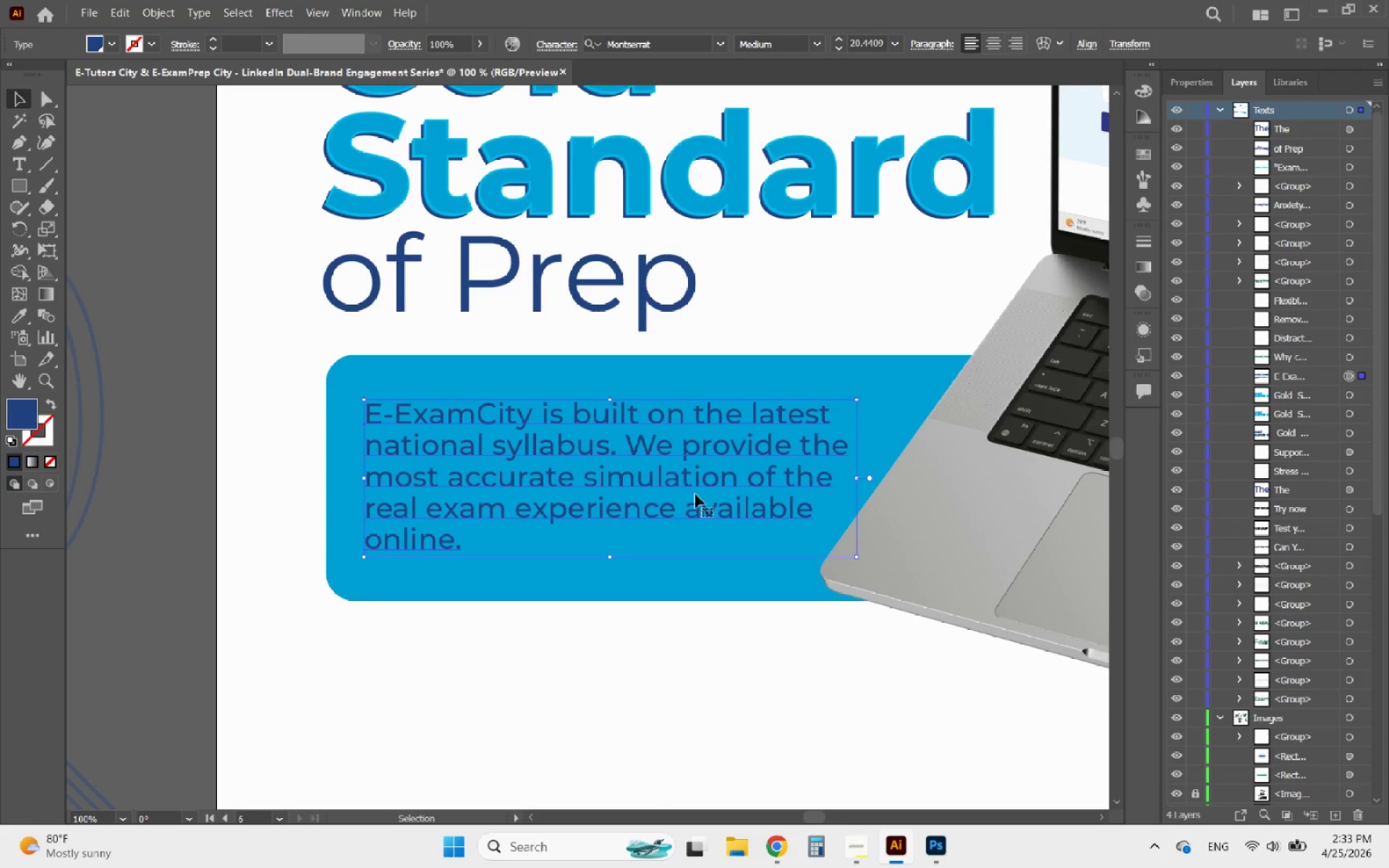 
hold_key(key=AltLeft, duration=0.89)
scroll: coordinate [651, 510], scroll_direction: down, amount: 2.0
 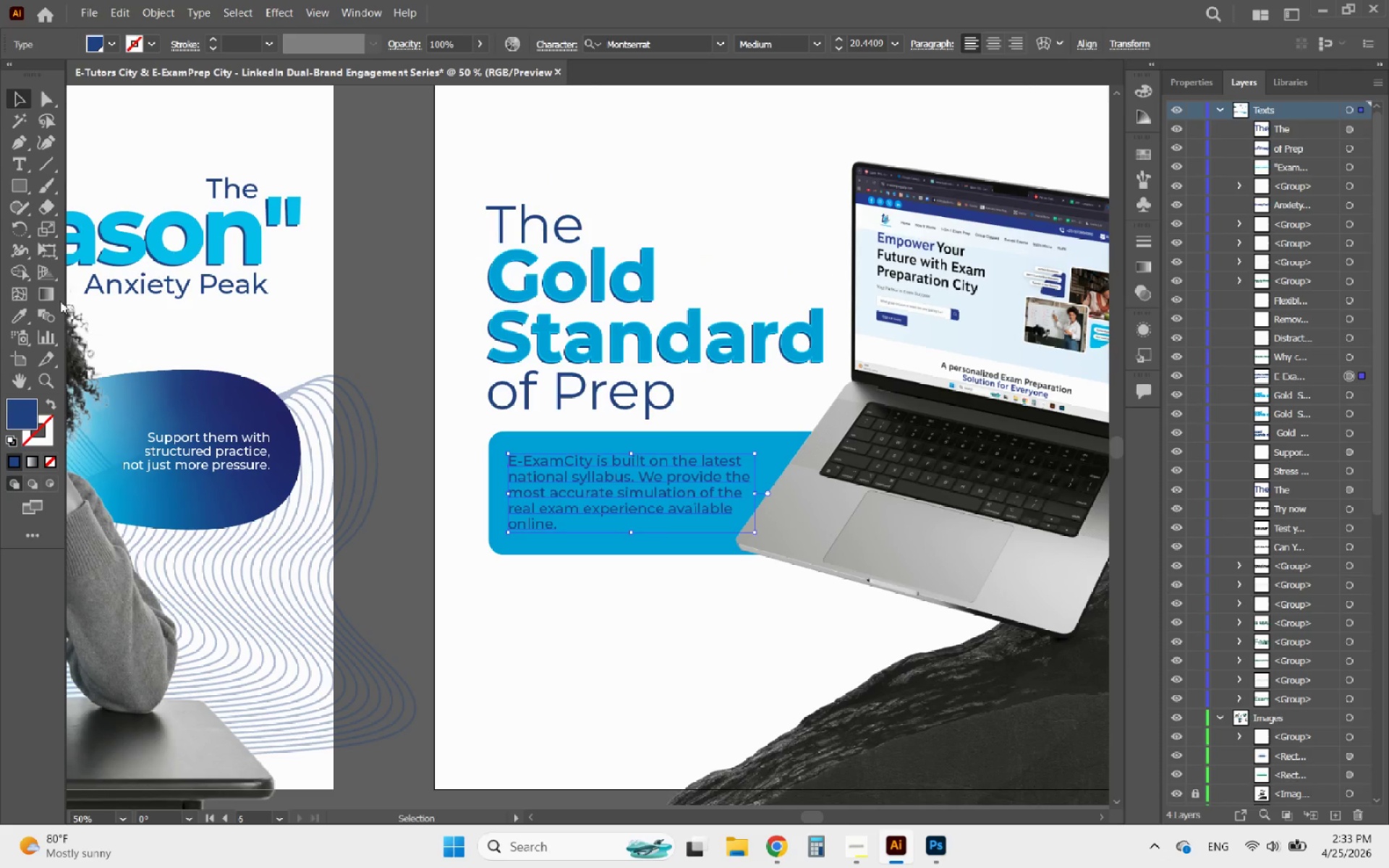 
left_click([16, 318])
 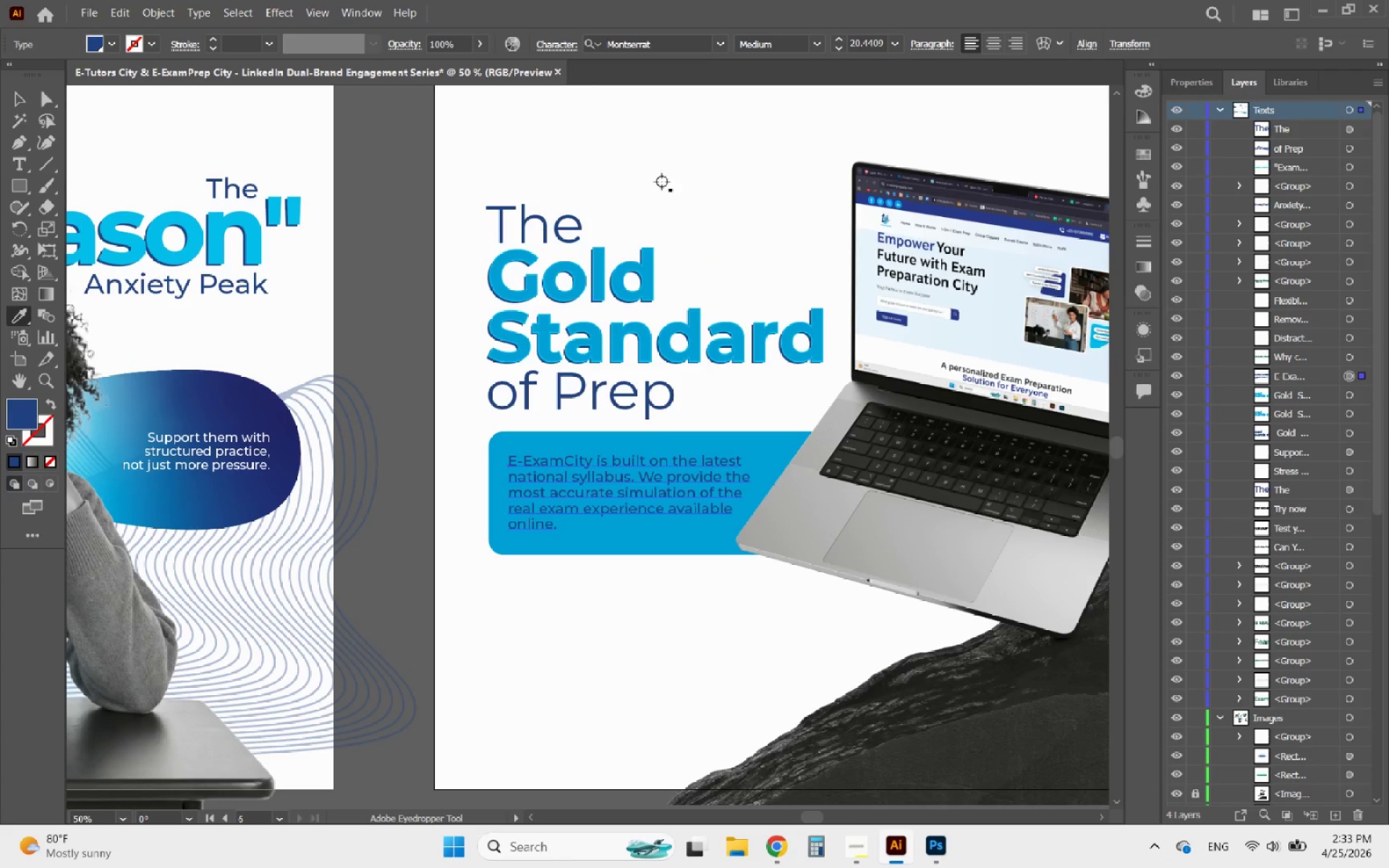 
left_click([670, 178])
 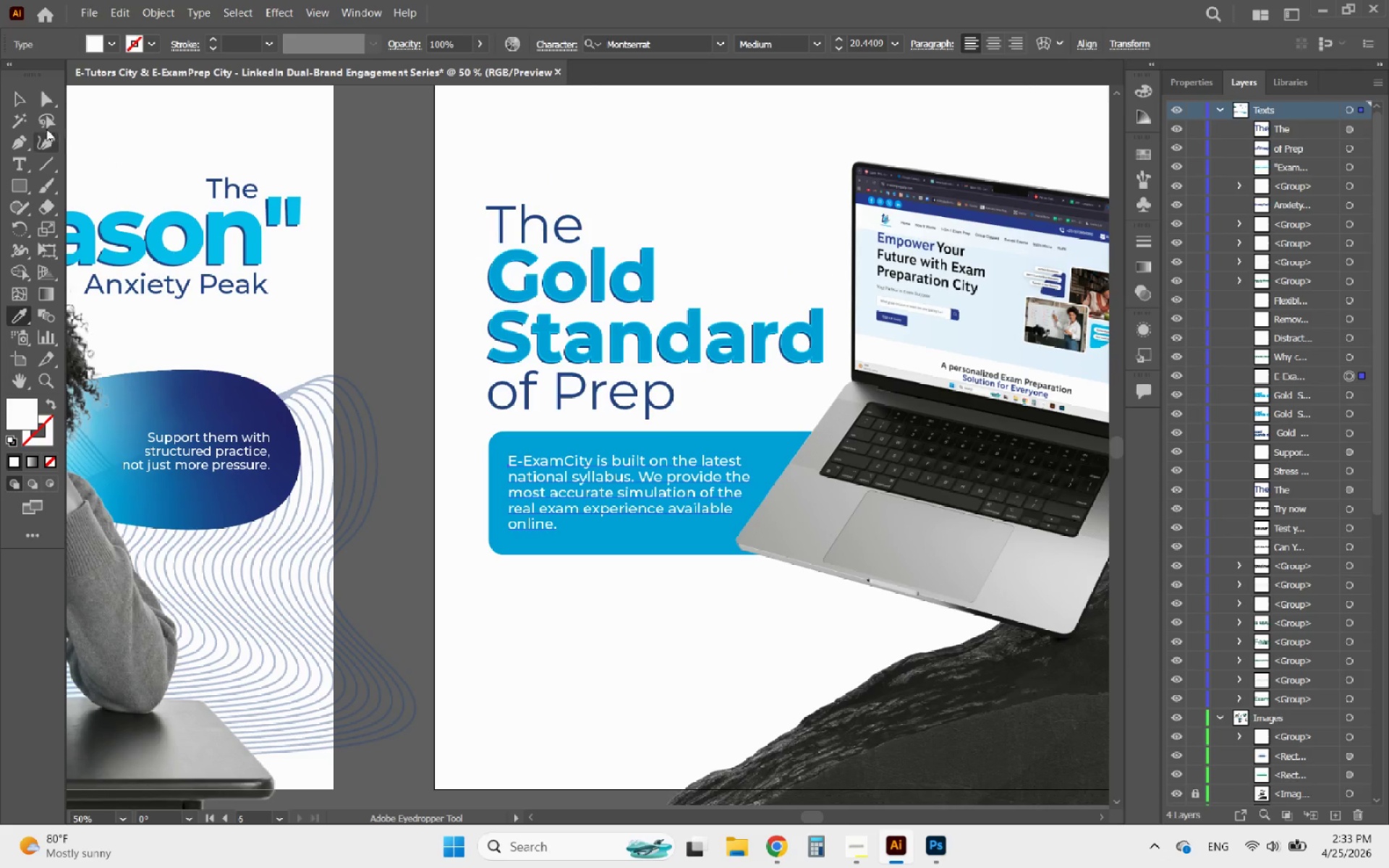 
left_click([13, 96])
 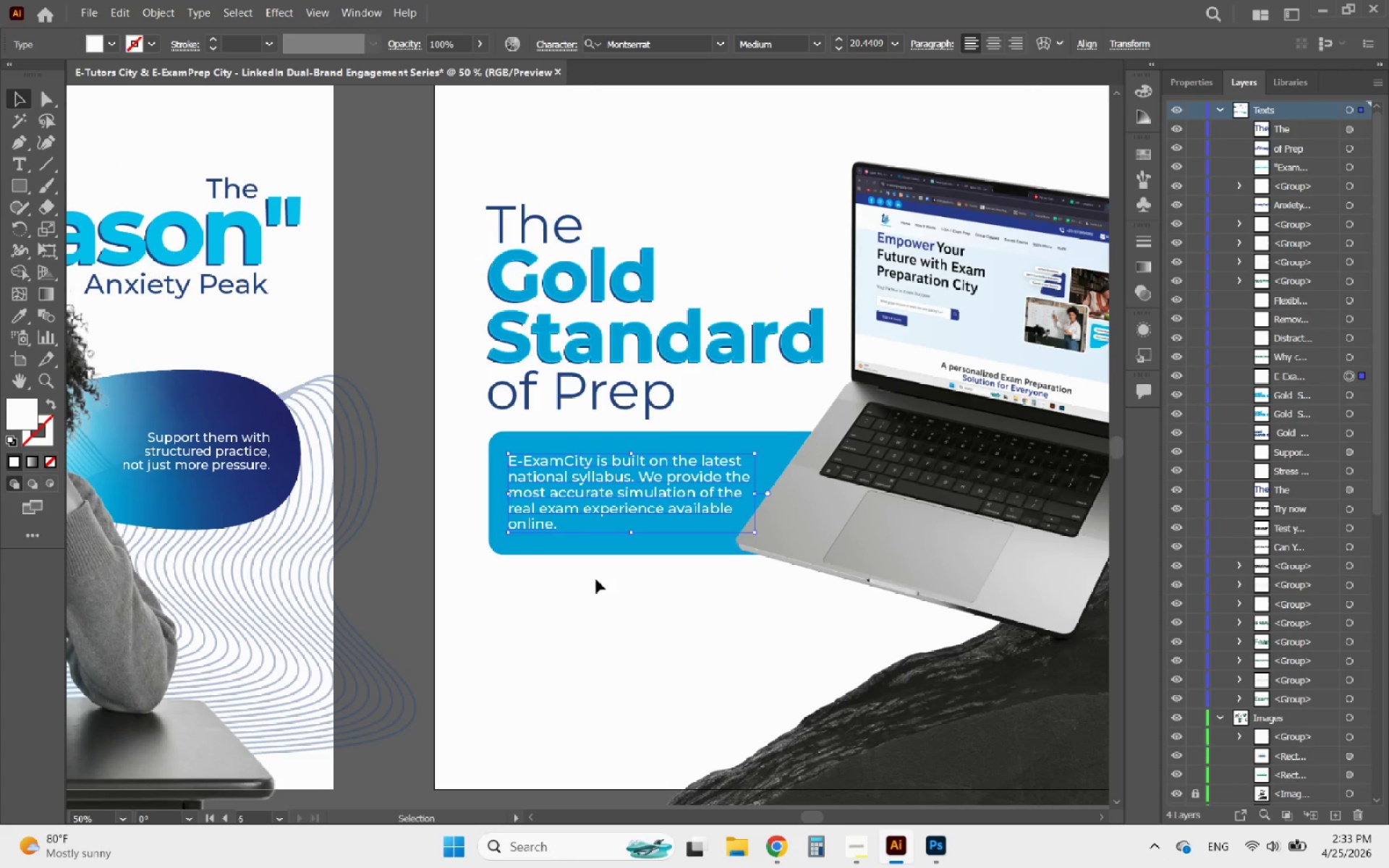 
left_click([599, 590])
 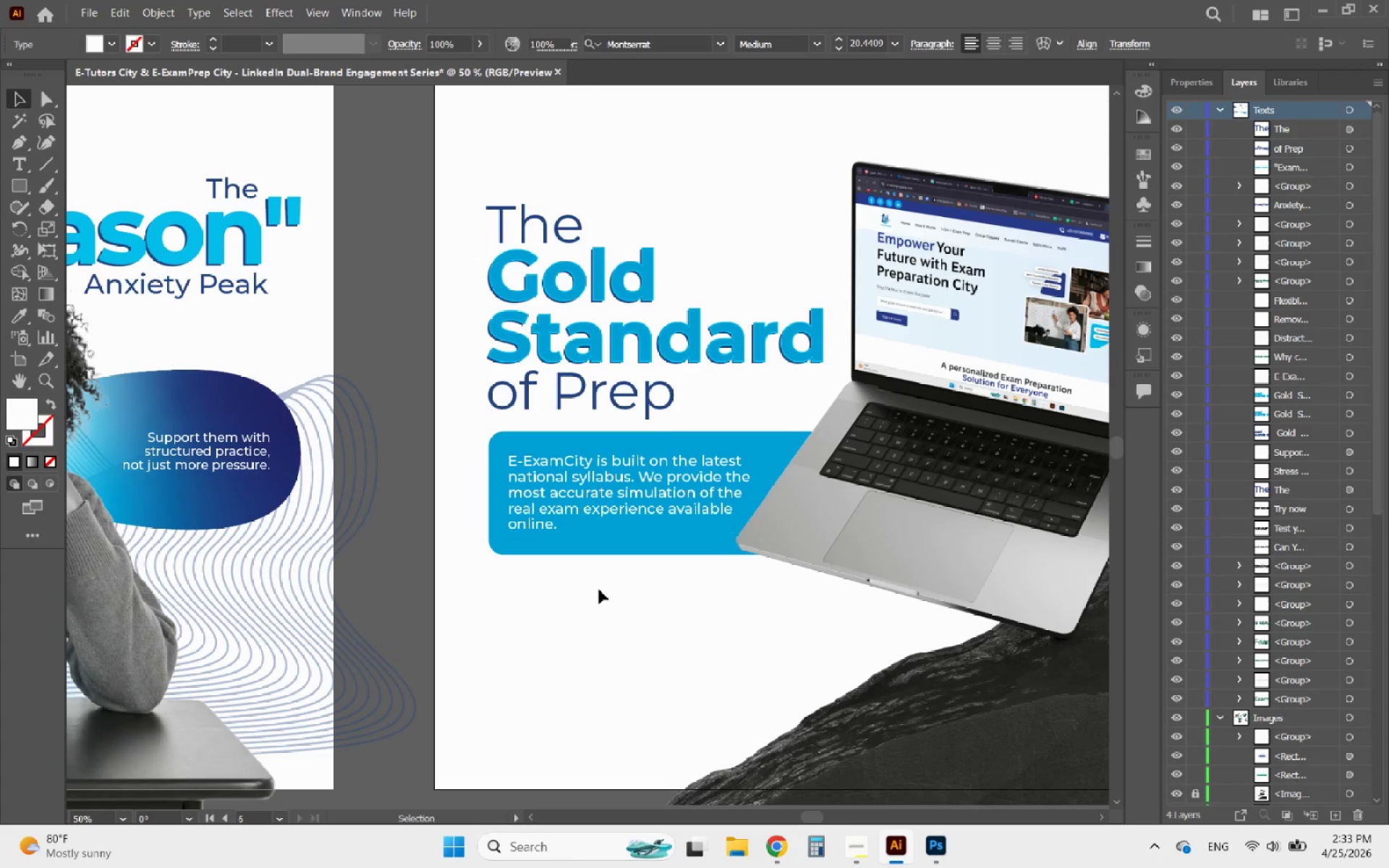 
hold_key(key=AltLeft, duration=0.45)
scroll: coordinate [599, 556], scroll_direction: up, amount: 1.0
 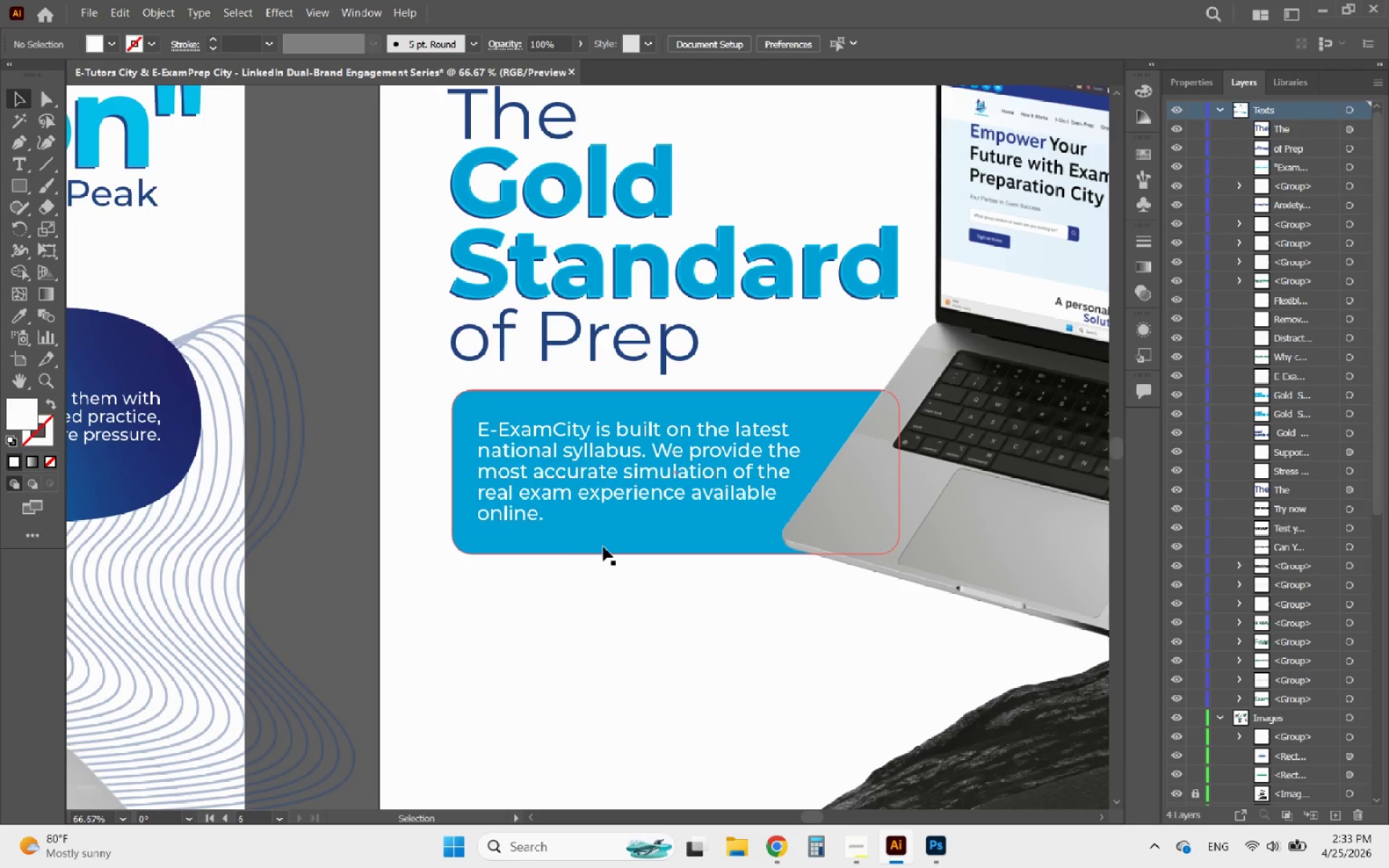 
left_click([603, 547])
 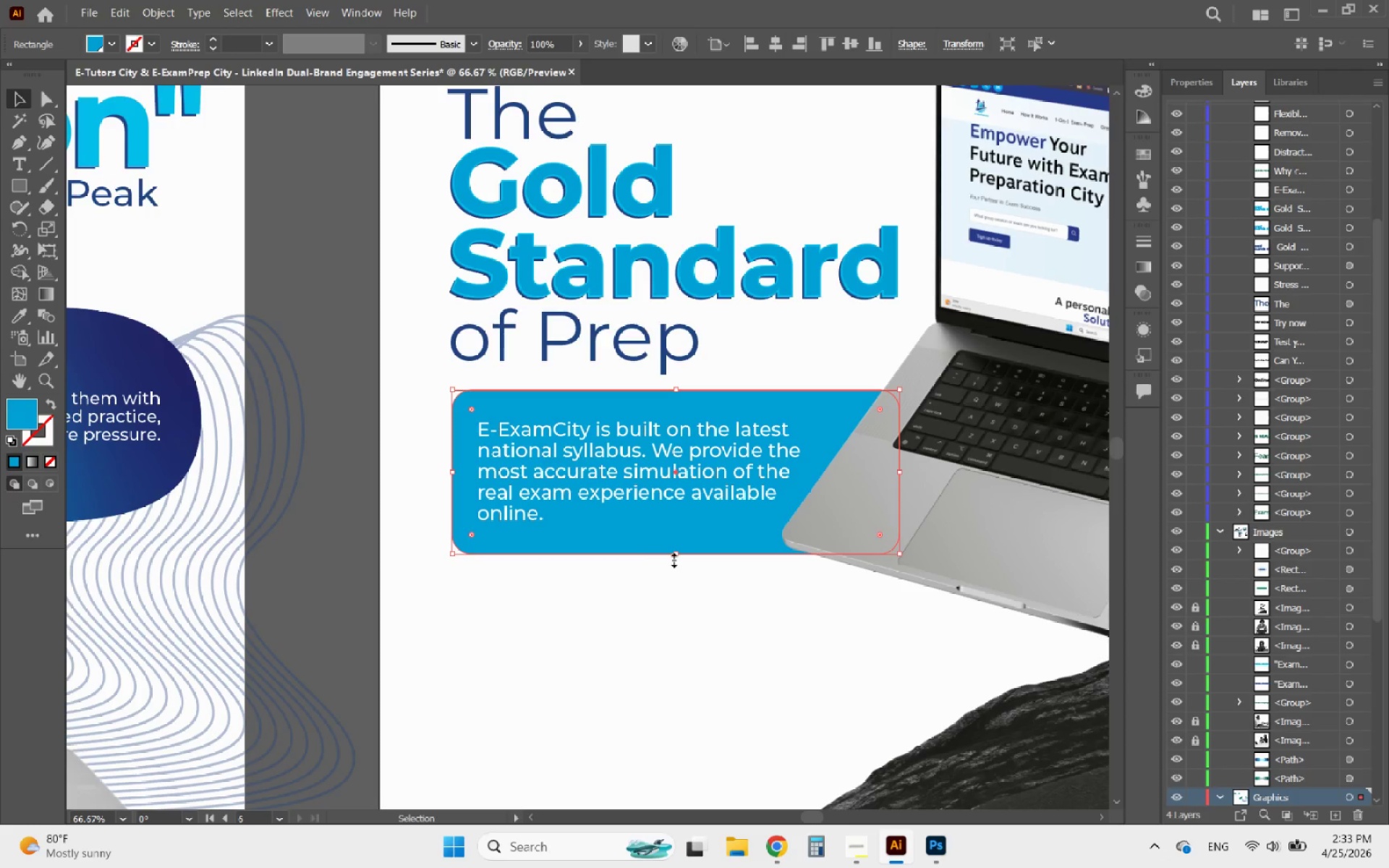 
left_click_drag(start_coordinate=[674, 558], to_coordinate=[702, 545])
 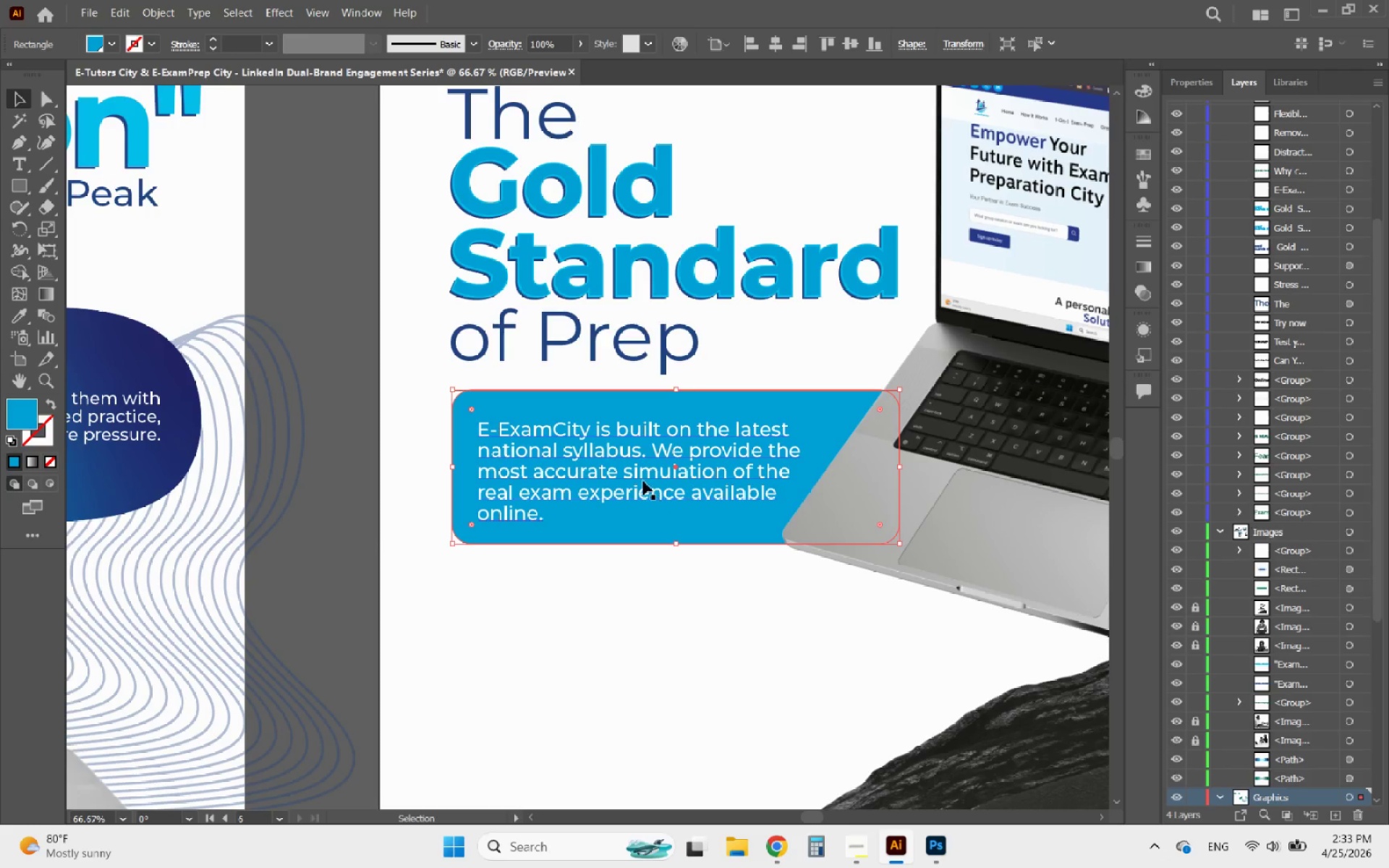 
hold_key(key=ShiftLeft, duration=0.34)
left_click([643, 480])
 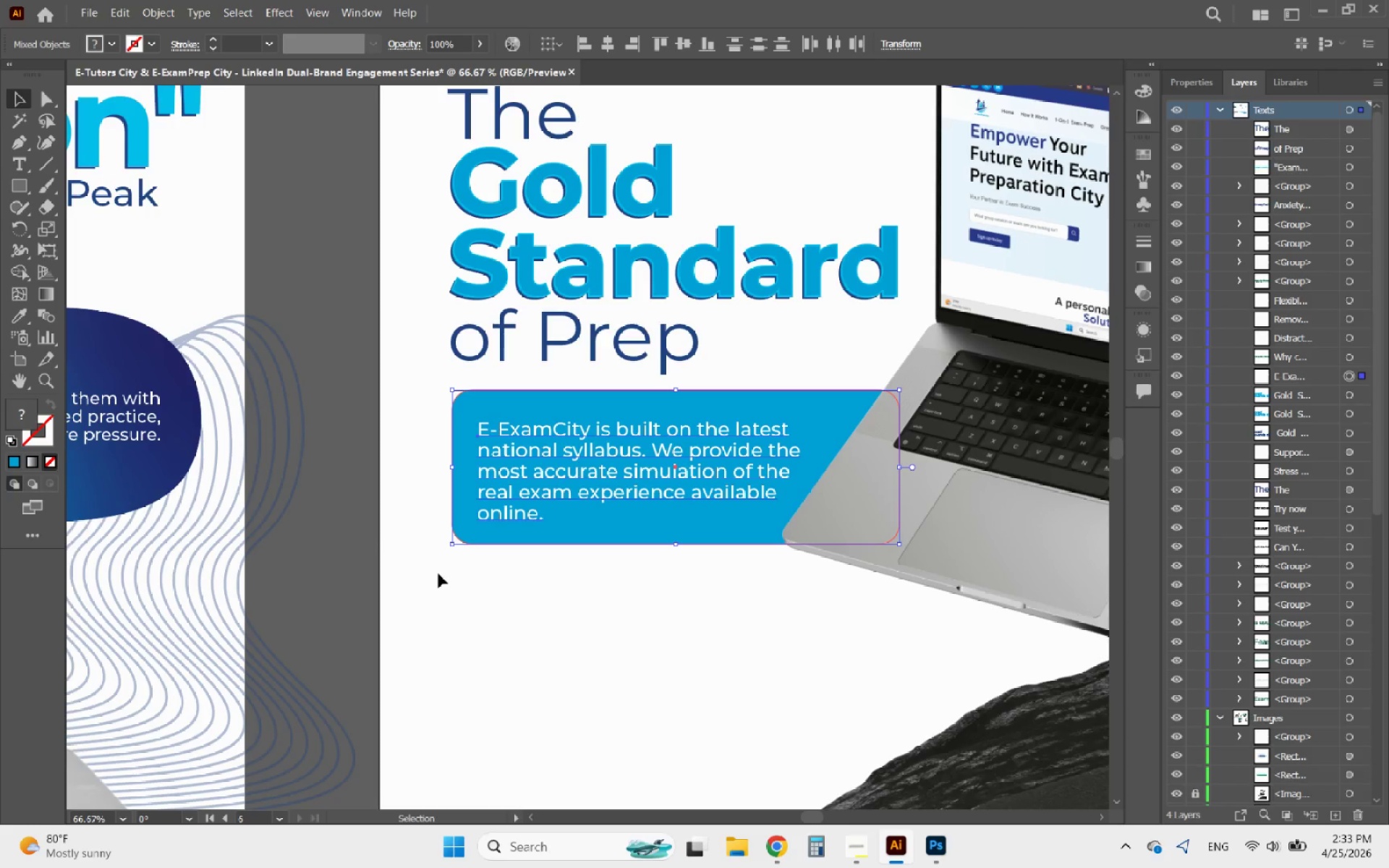 
double_click([530, 480])
 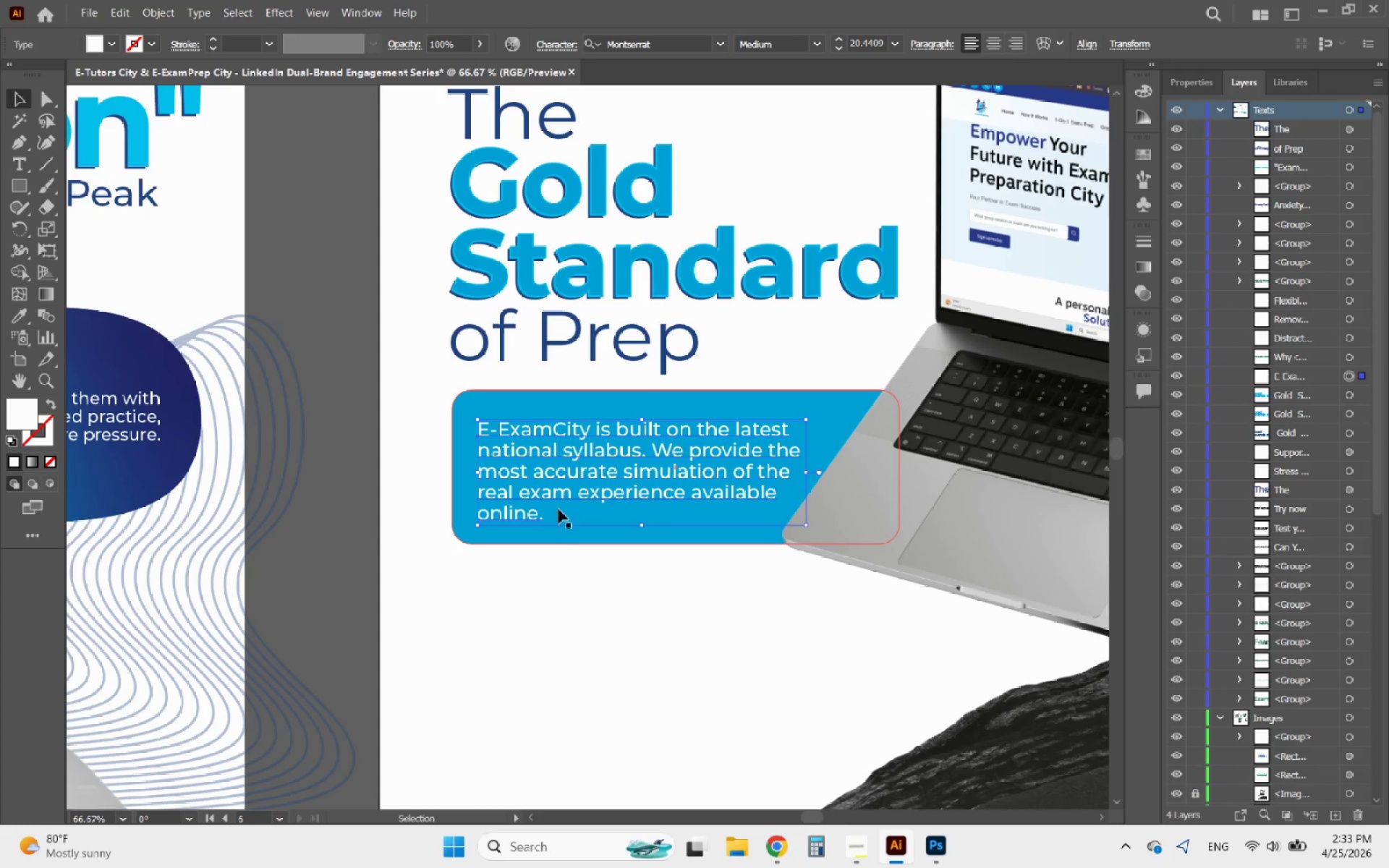 
hold_key(key=AltLeft, duration=0.36)
scroll: coordinate [634, 522], scroll_direction: up, amount: 2.0
 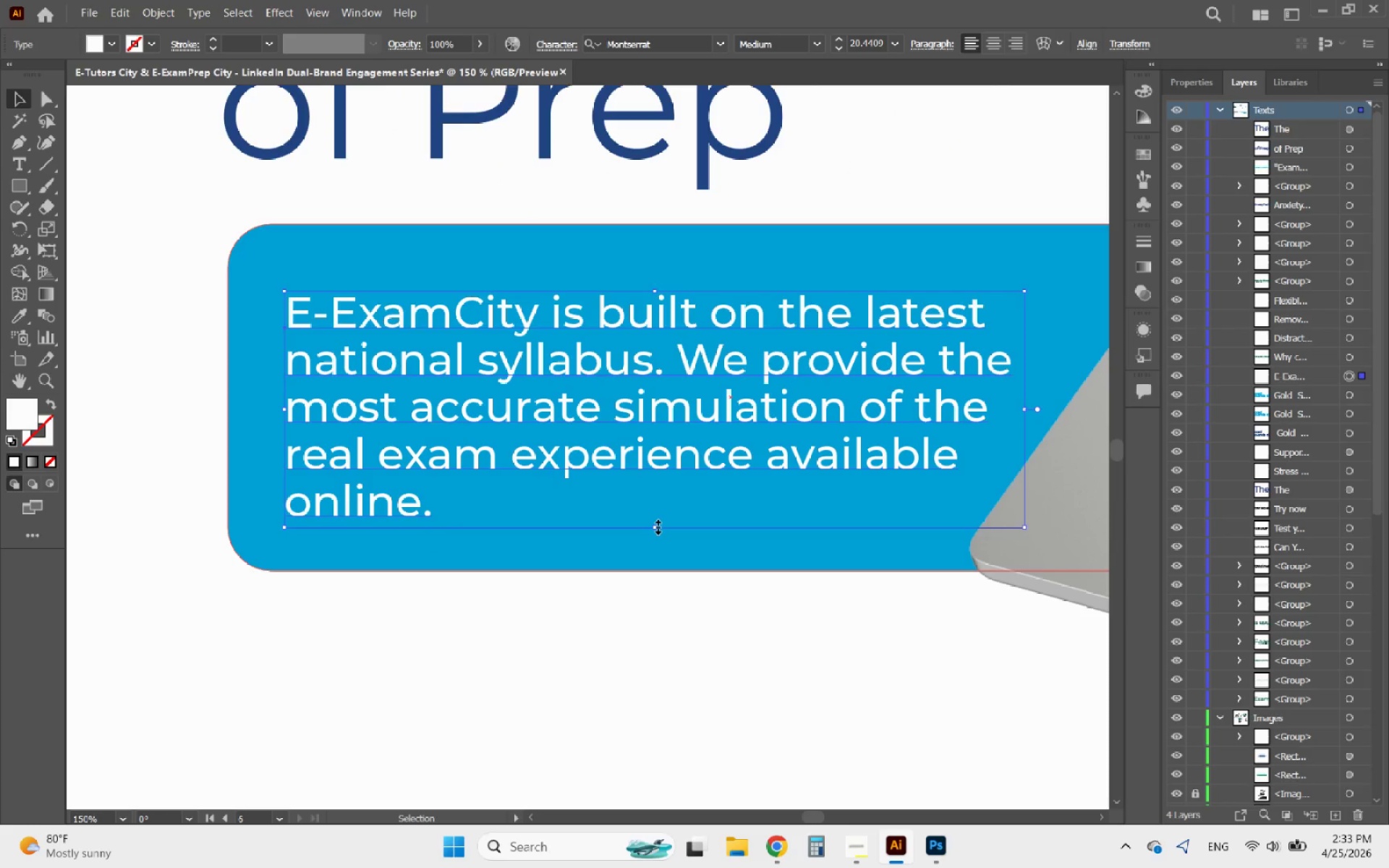 
left_click_drag(start_coordinate=[656, 525], to_coordinate=[684, 510])
 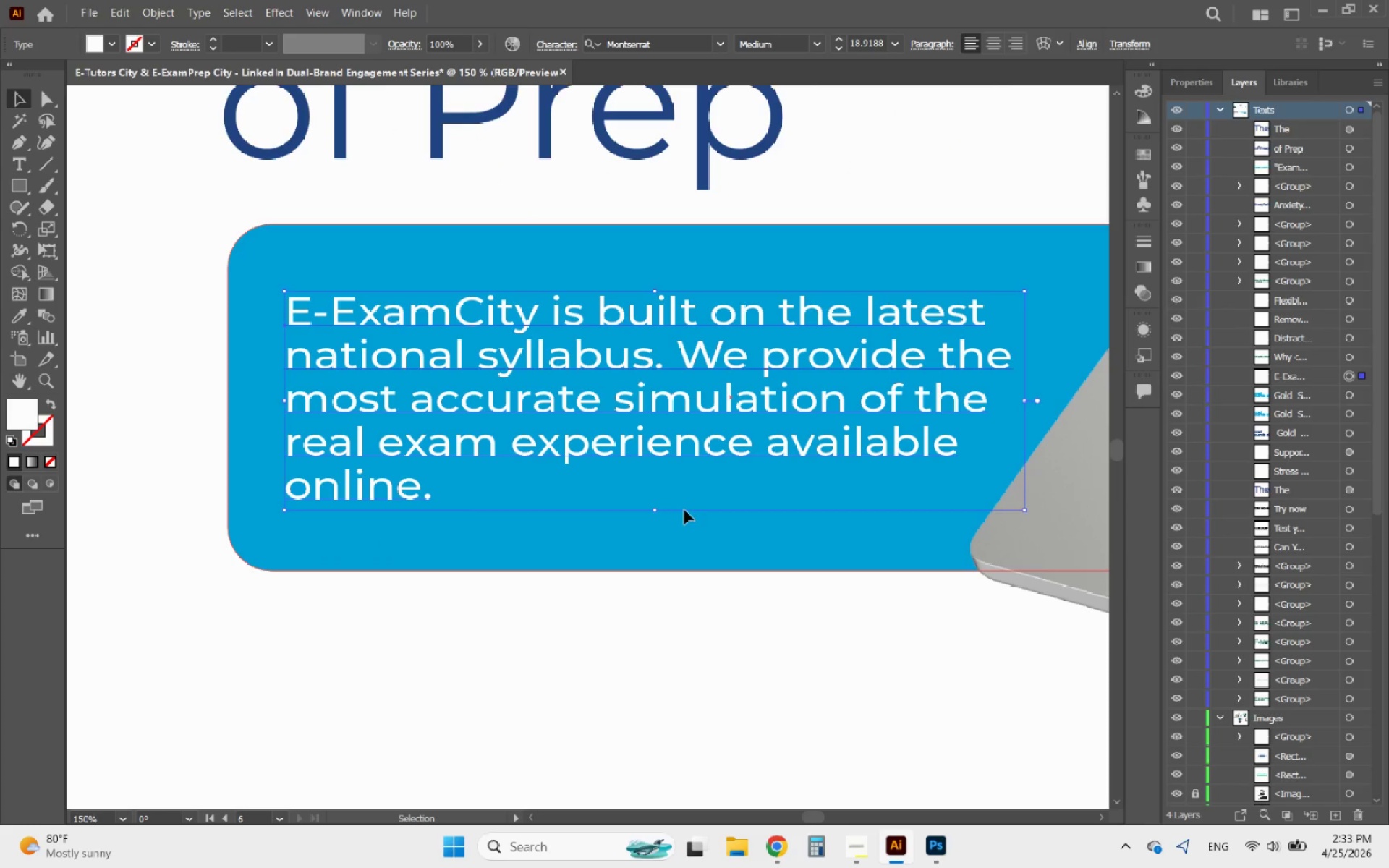 
key(Control+Z)
 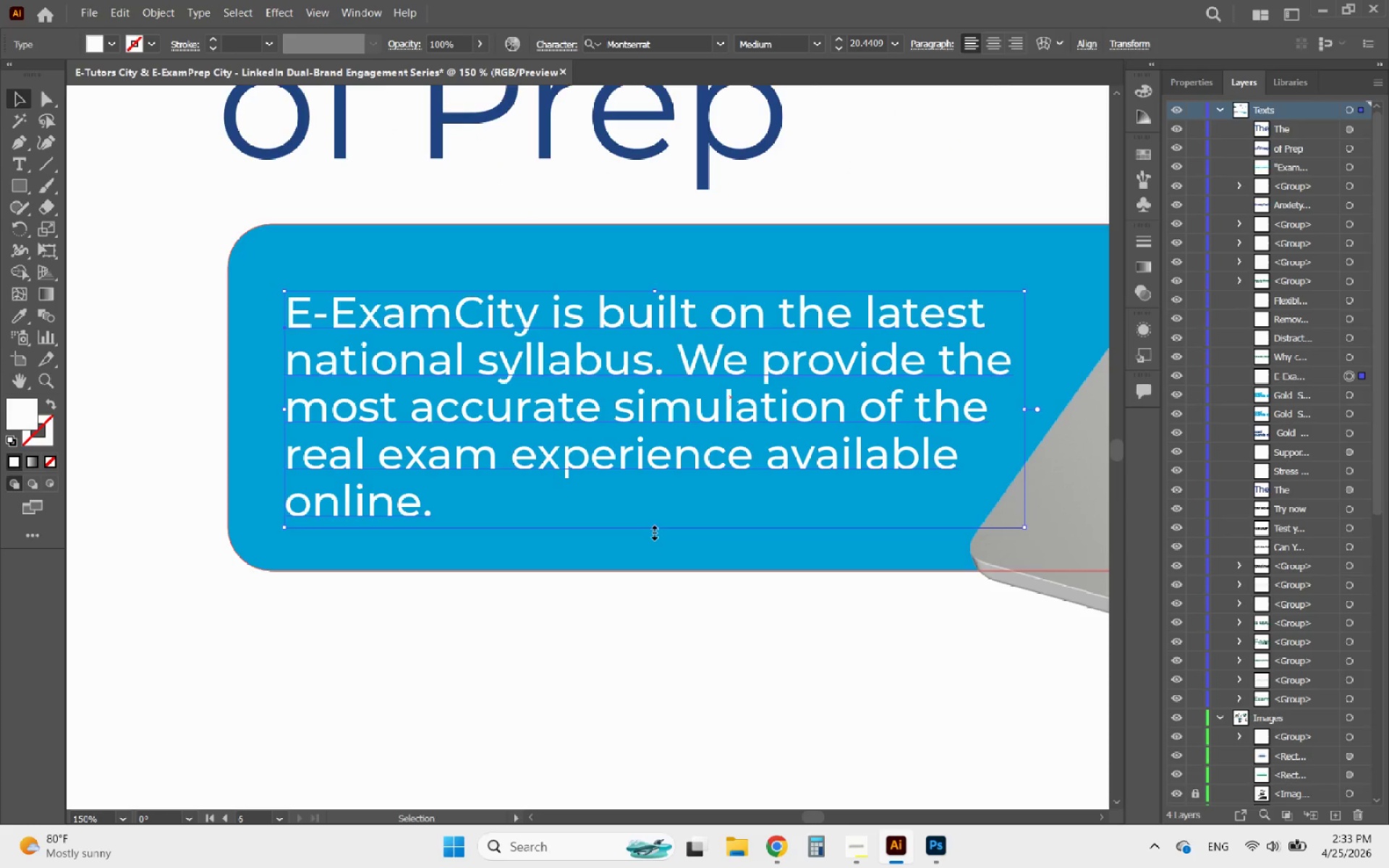 
hold_key(key=AltLeft, duration=0.56)
scroll: coordinate [516, 566], scroll_direction: down, amount: 1.0
 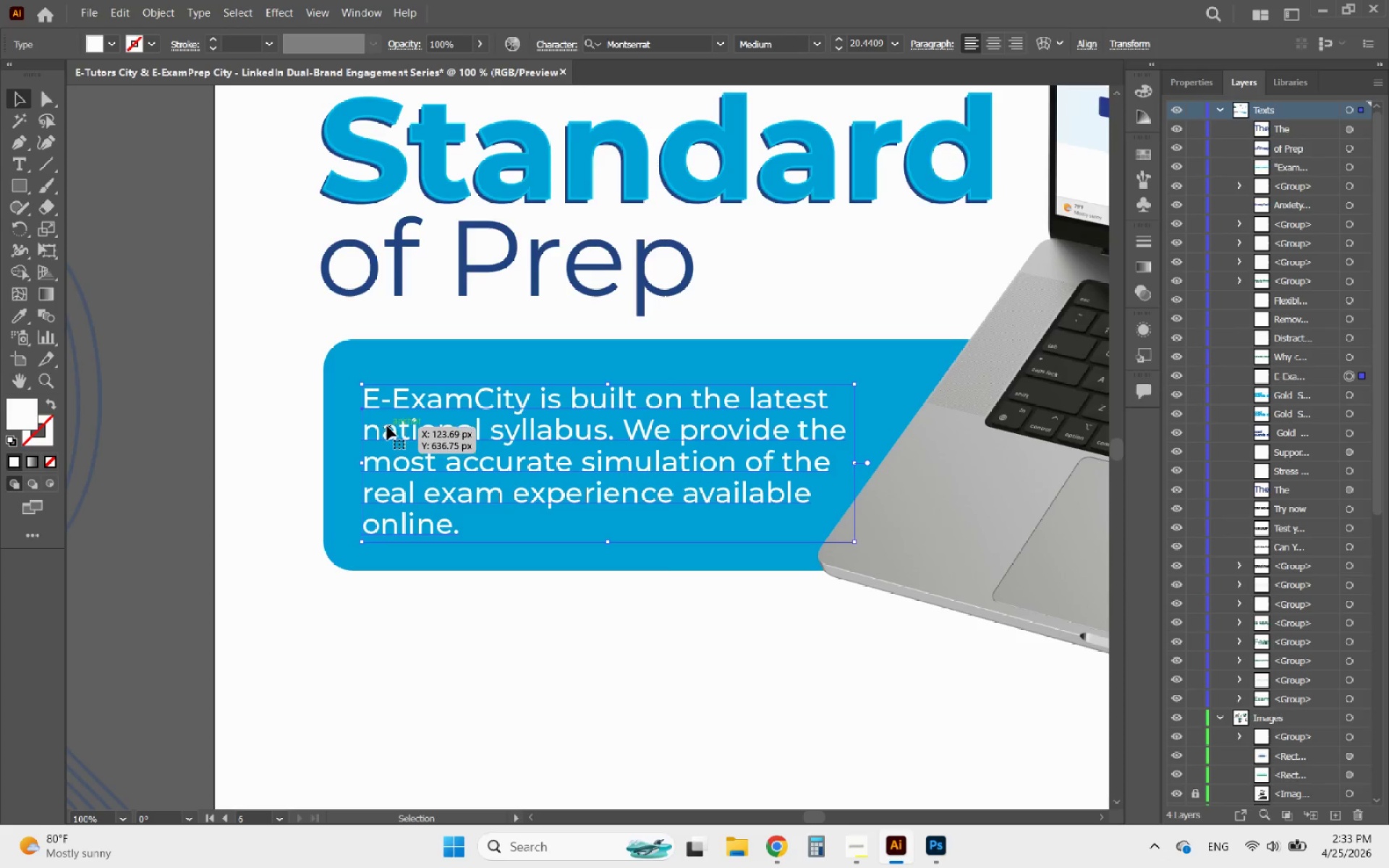 
hold_key(key=ShiftLeft, duration=0.45)
left_click([340, 411])
 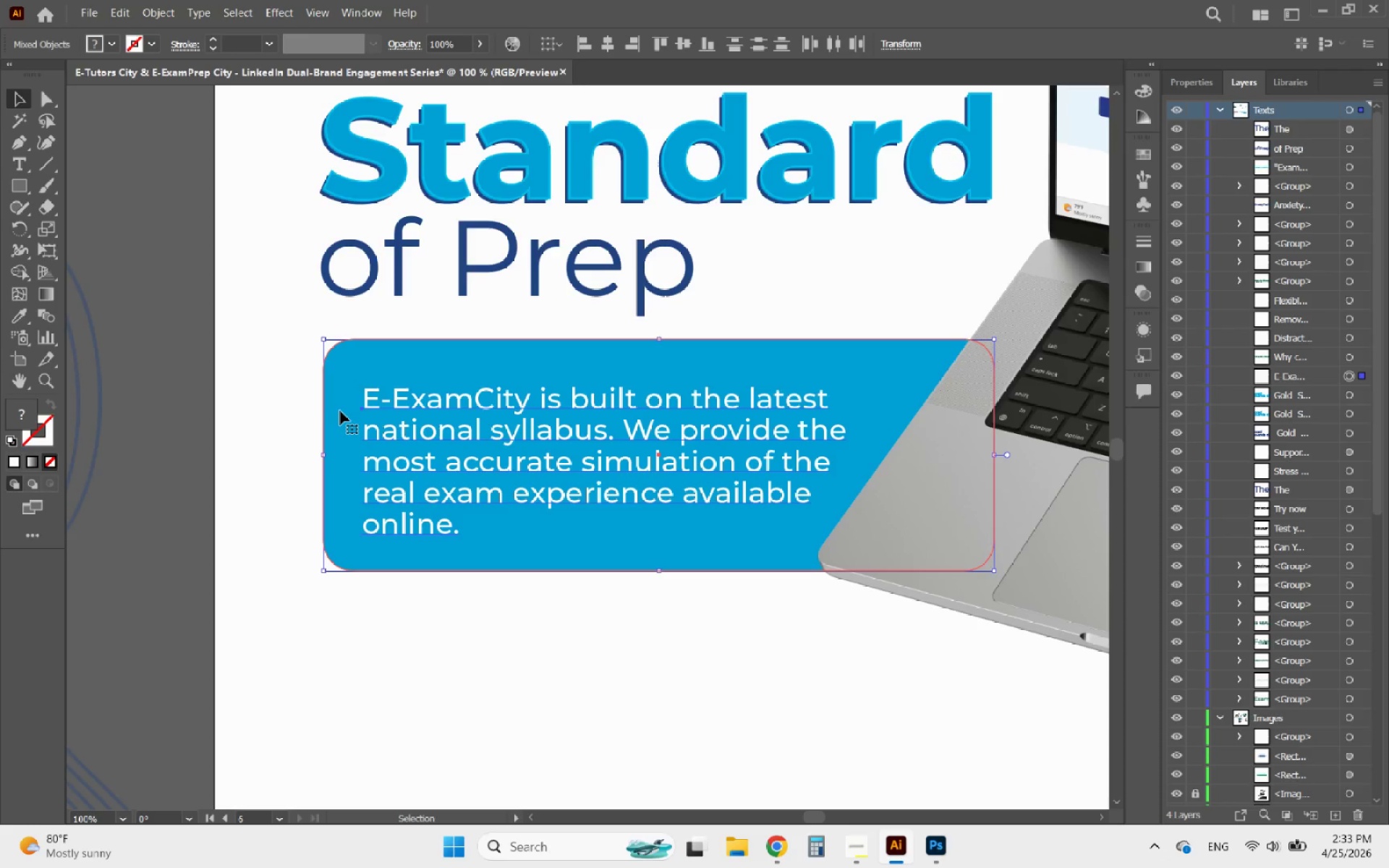 
left_click([340, 411])
 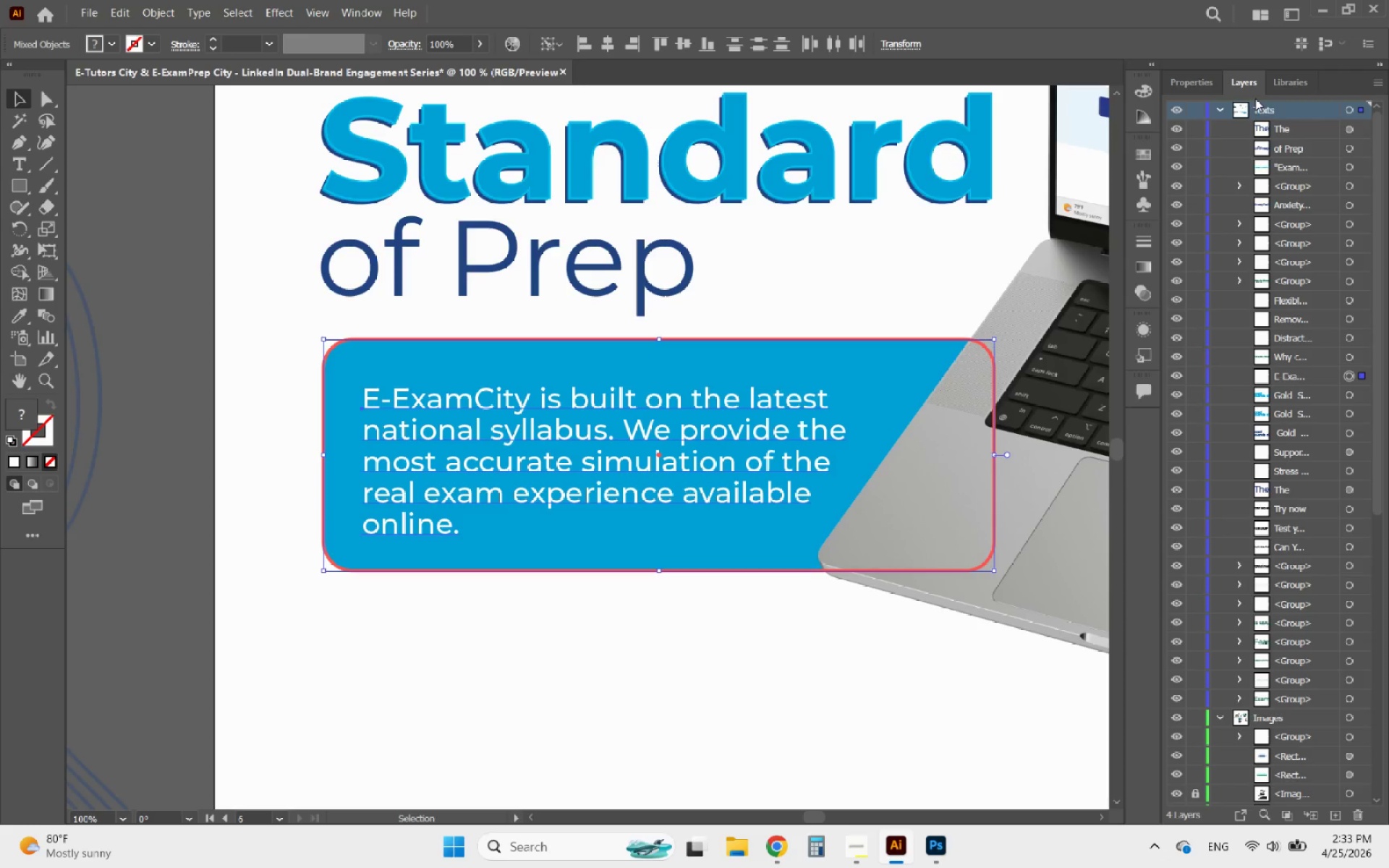 
left_click([1207, 80])
 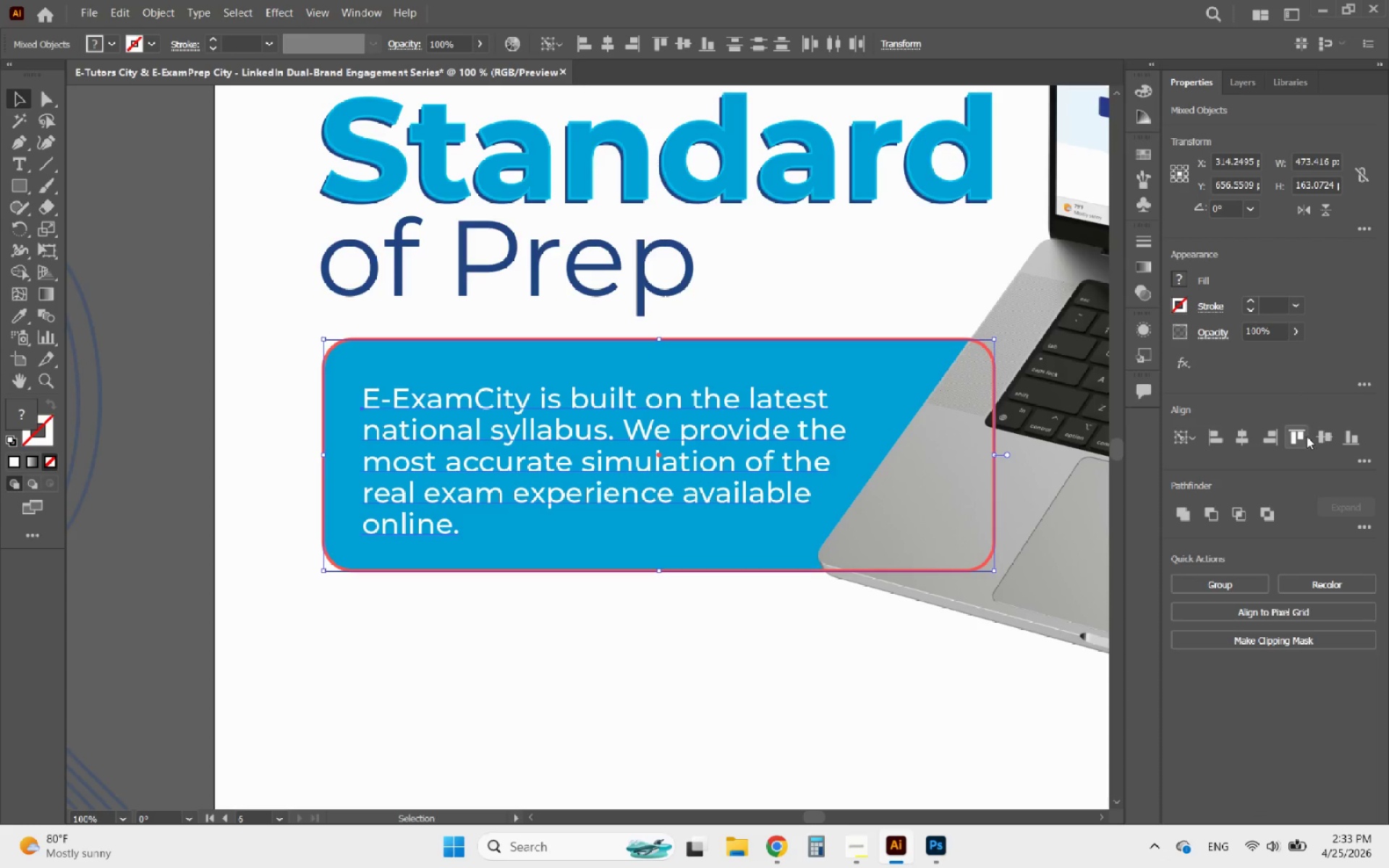 
left_click([1320, 434])
 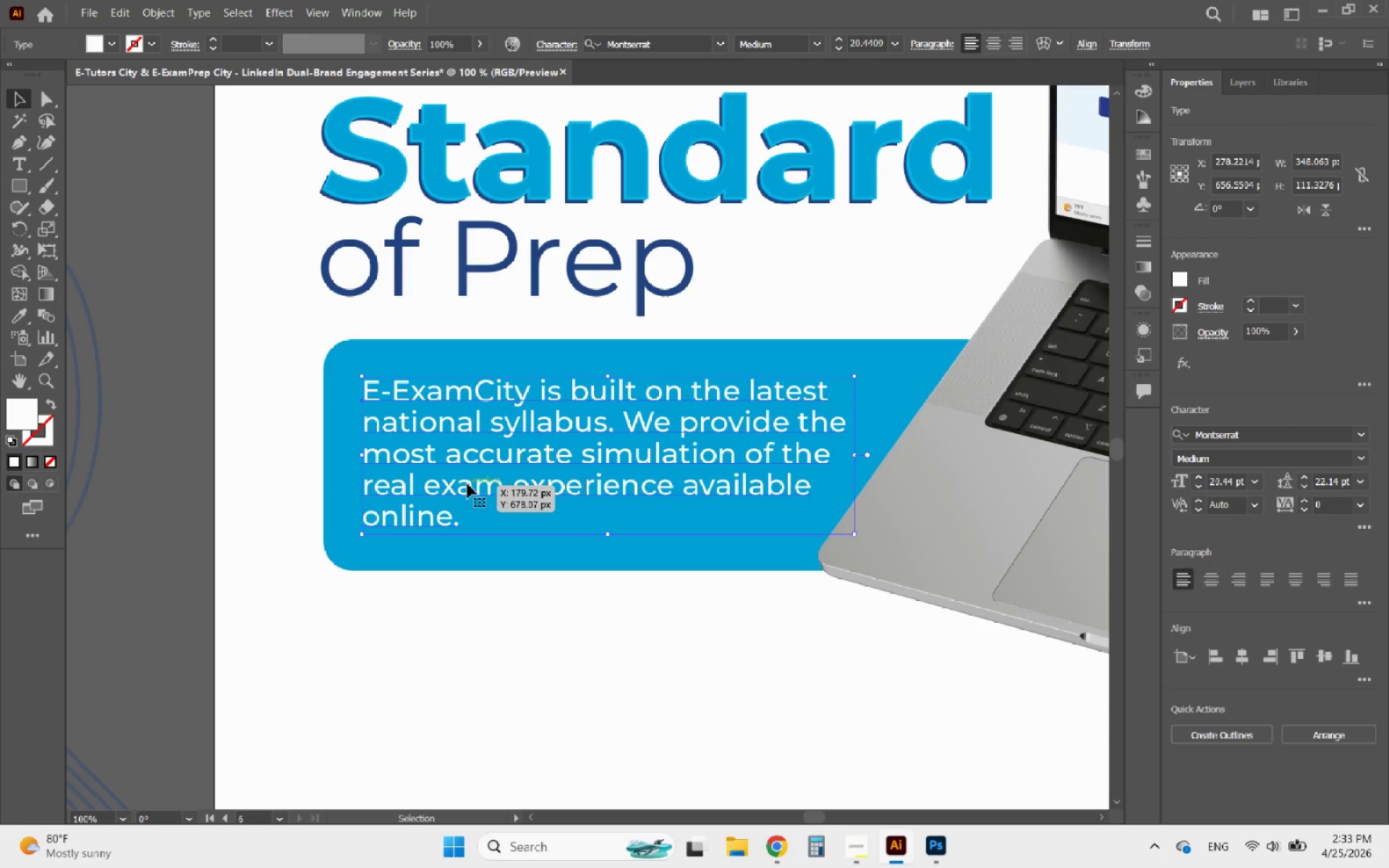 
key(ArrowDown)
 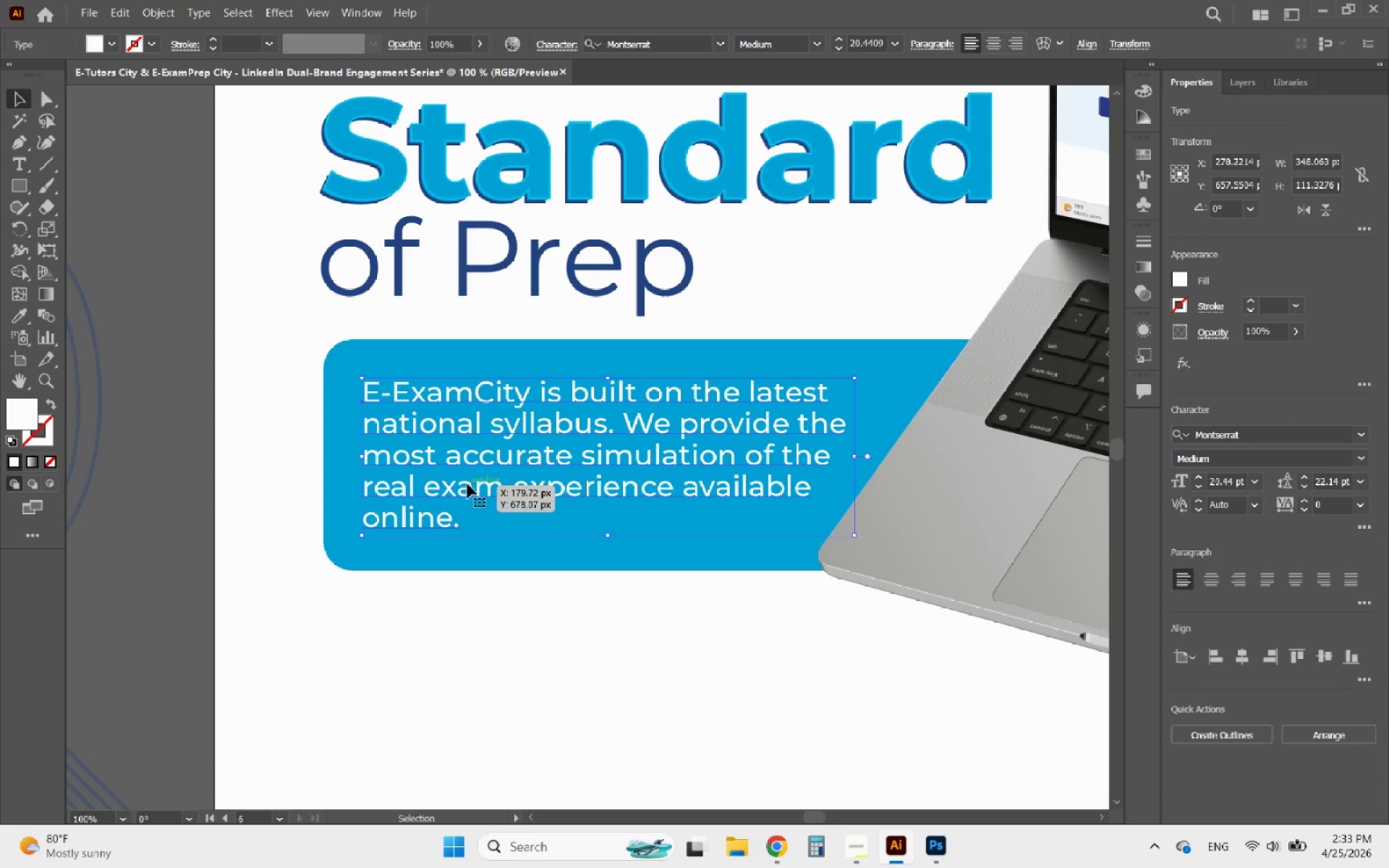 
key(ArrowDown)
 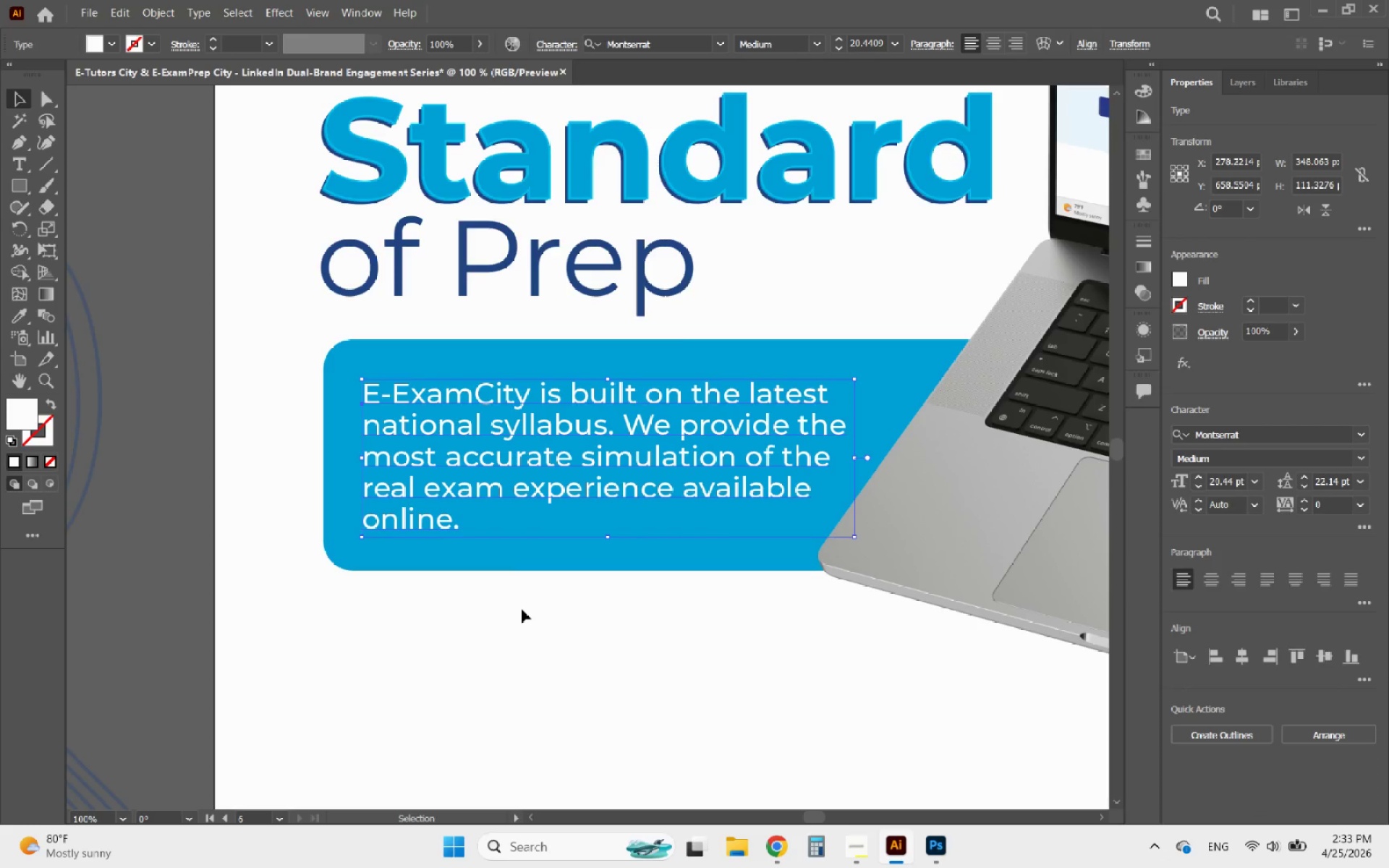 
key(ArrowRight)
 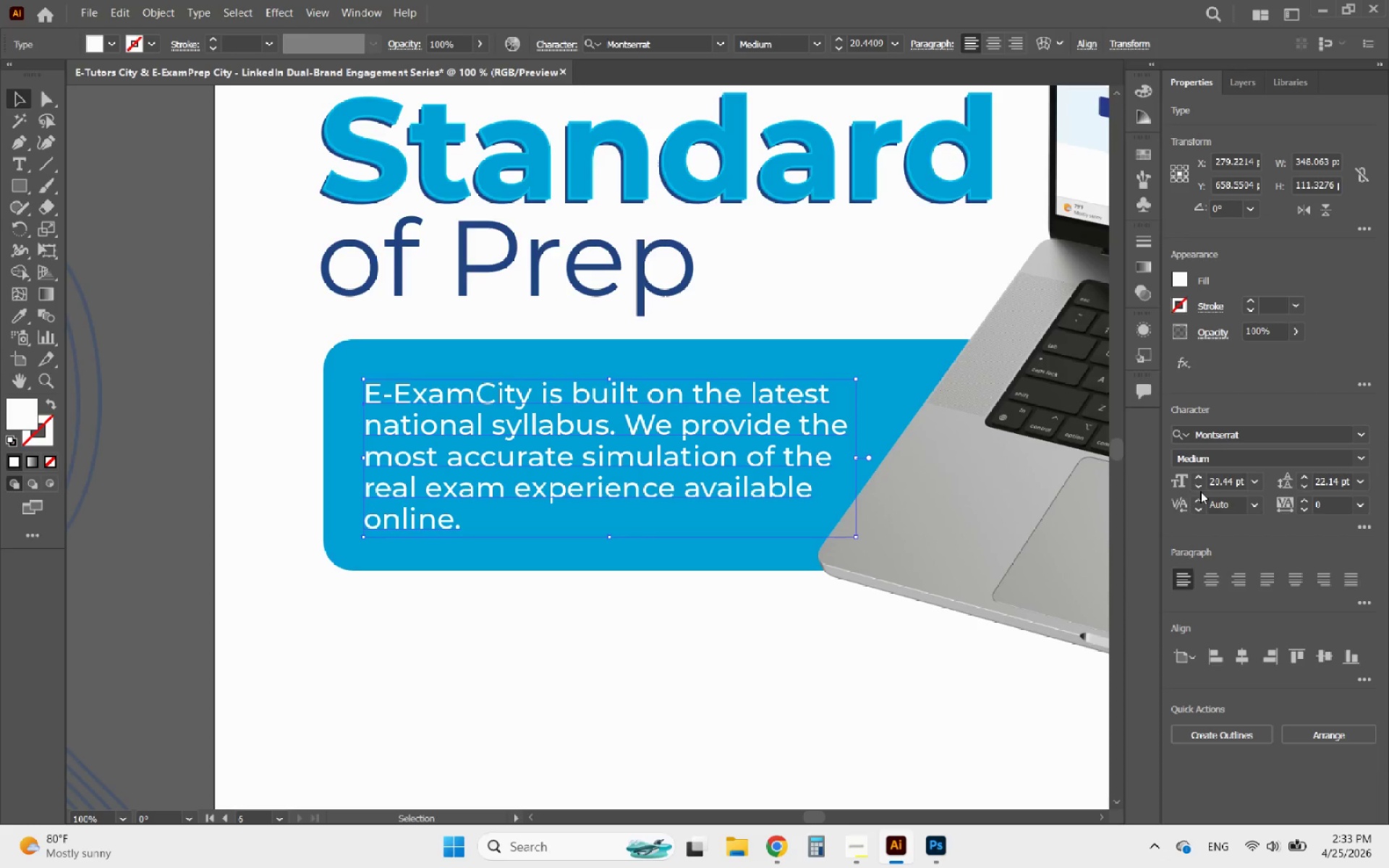 
left_click([1198, 479])
 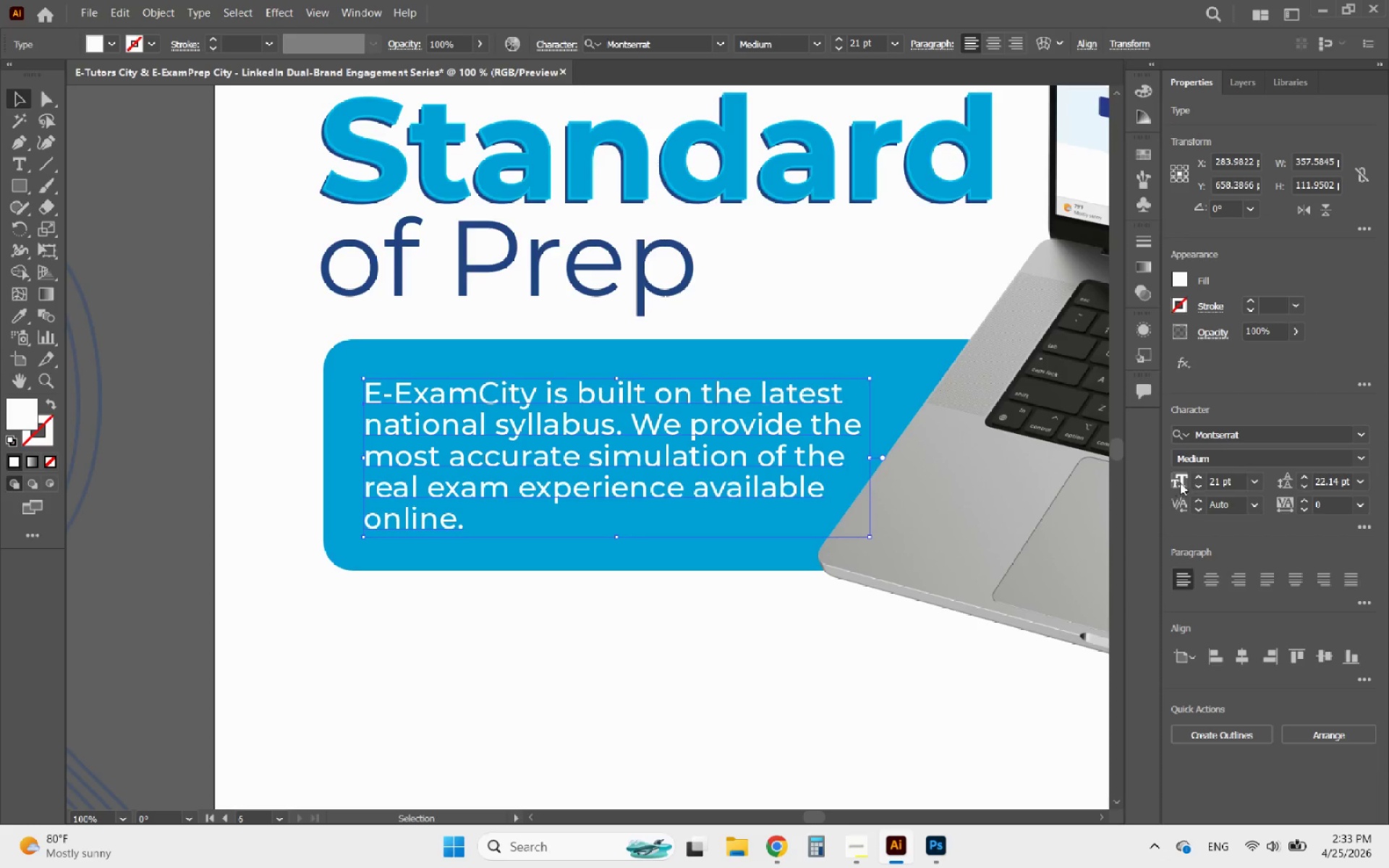 
left_click([1199, 480])
 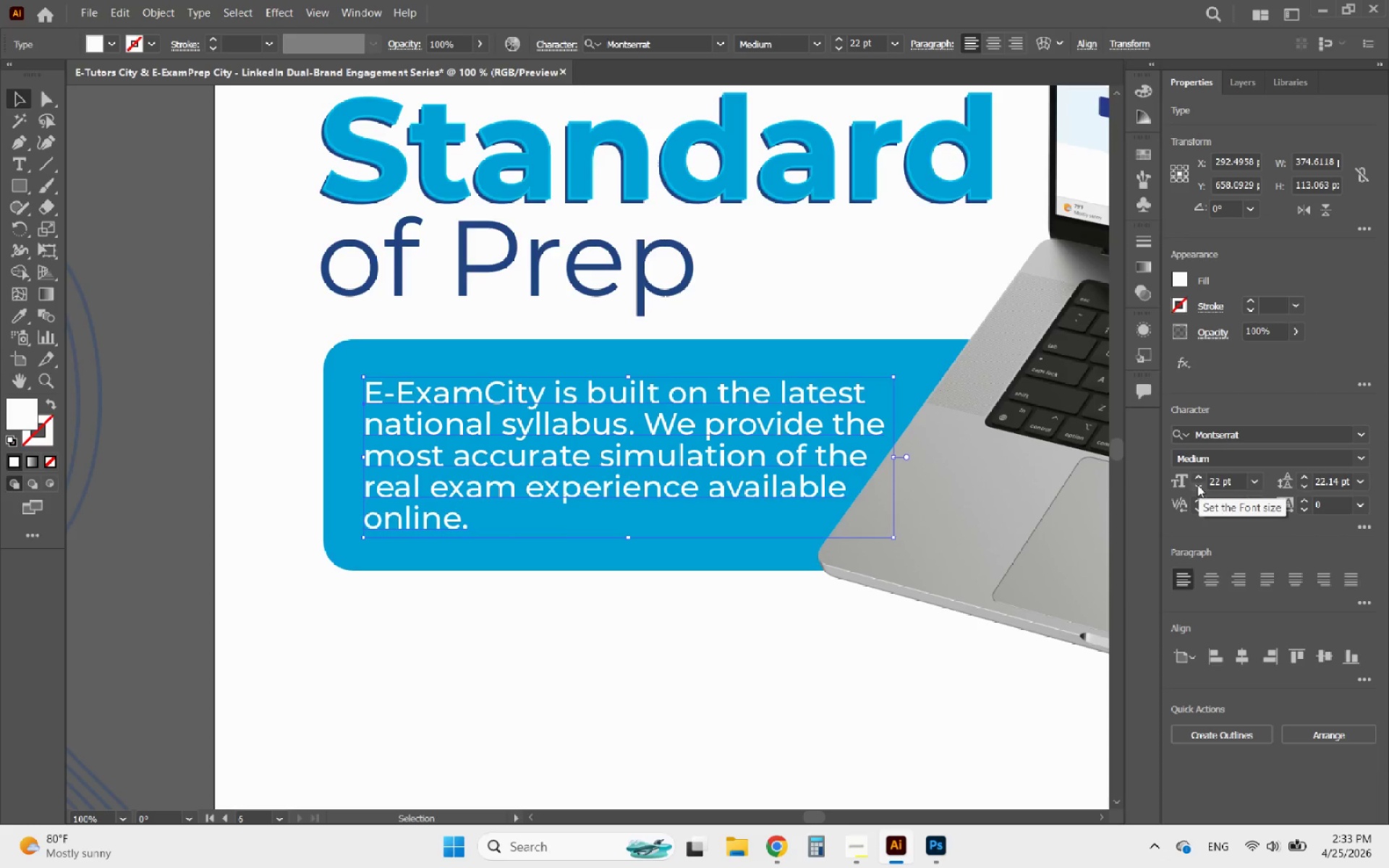 
left_click([1197, 487])
 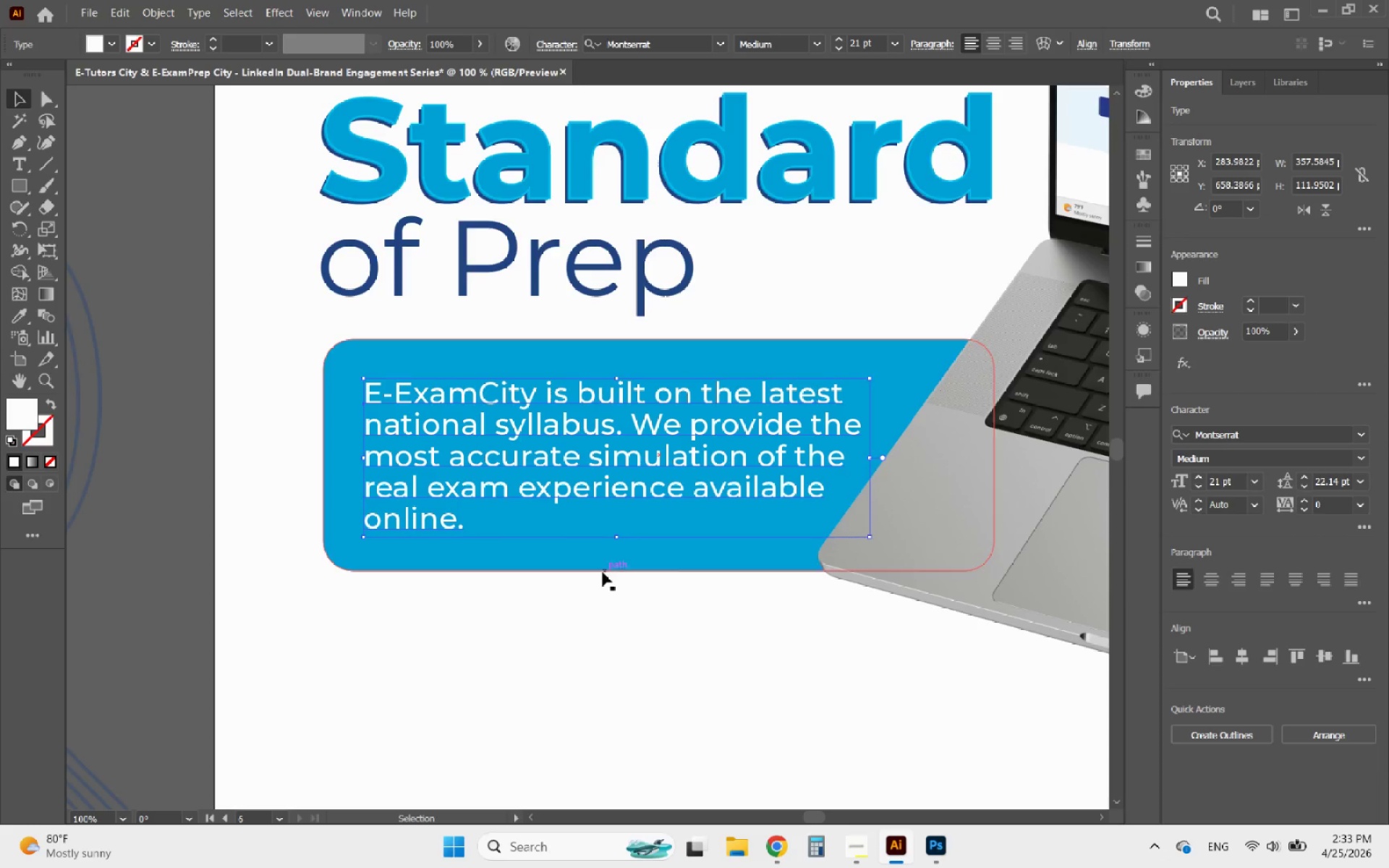 
left_click([561, 616])
 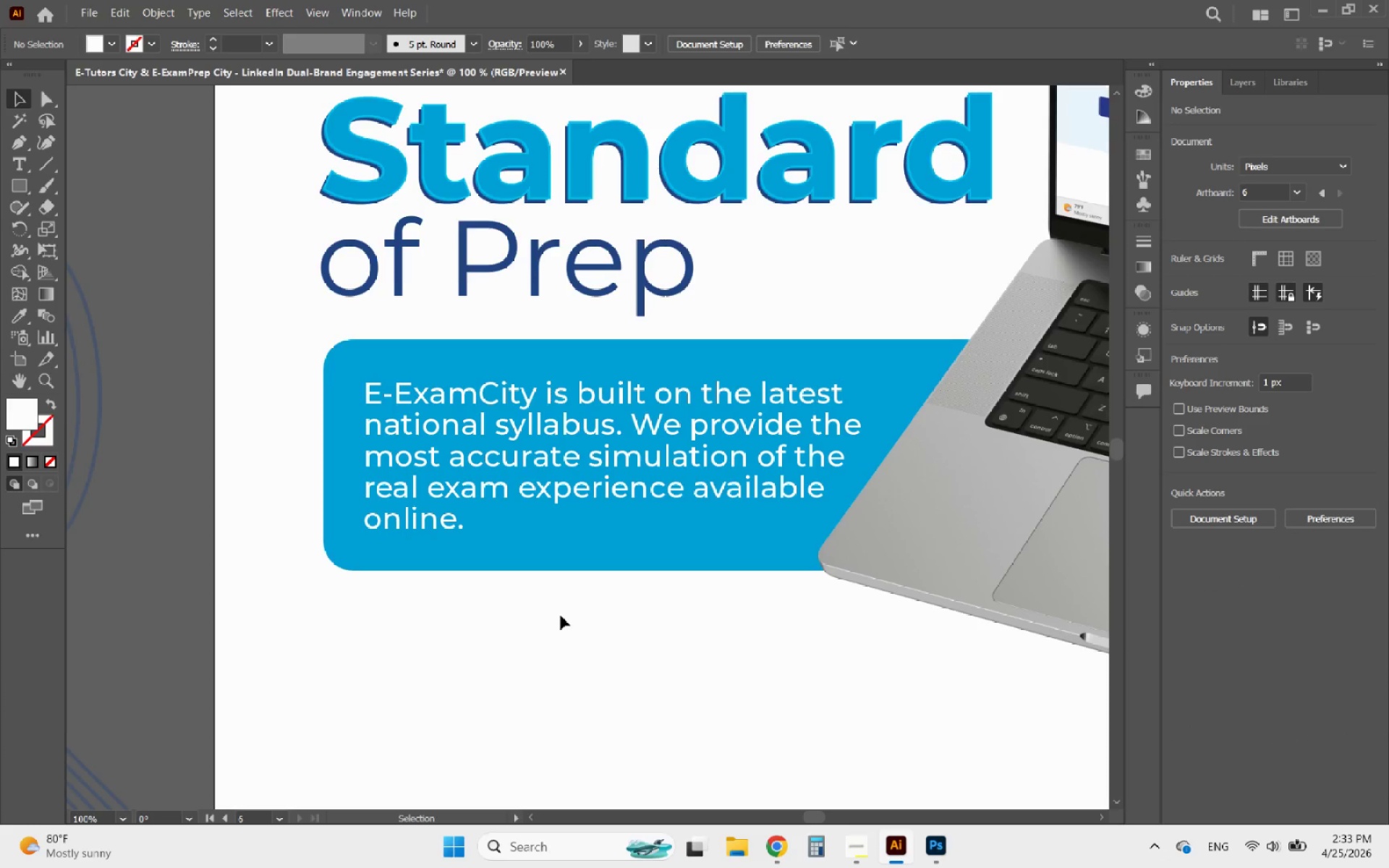 
hold_key(key=AltLeft, duration=0.66)
scroll: coordinate [561, 616], scroll_direction: down, amount: 4.0
 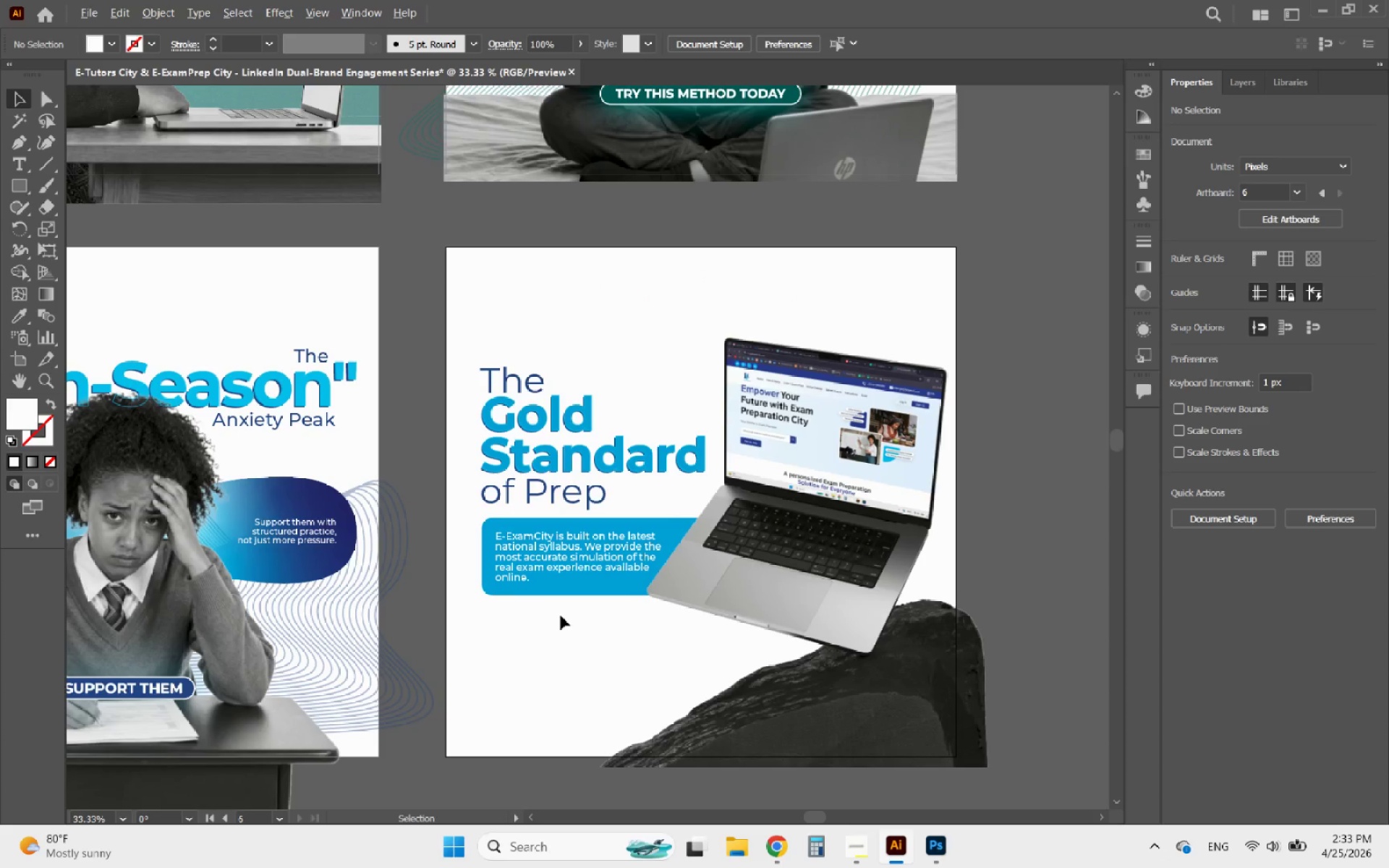 
hold_key(key=AltLeft, duration=1.62)
scroll: coordinate [558, 625], scroll_direction: up, amount: 1.0
 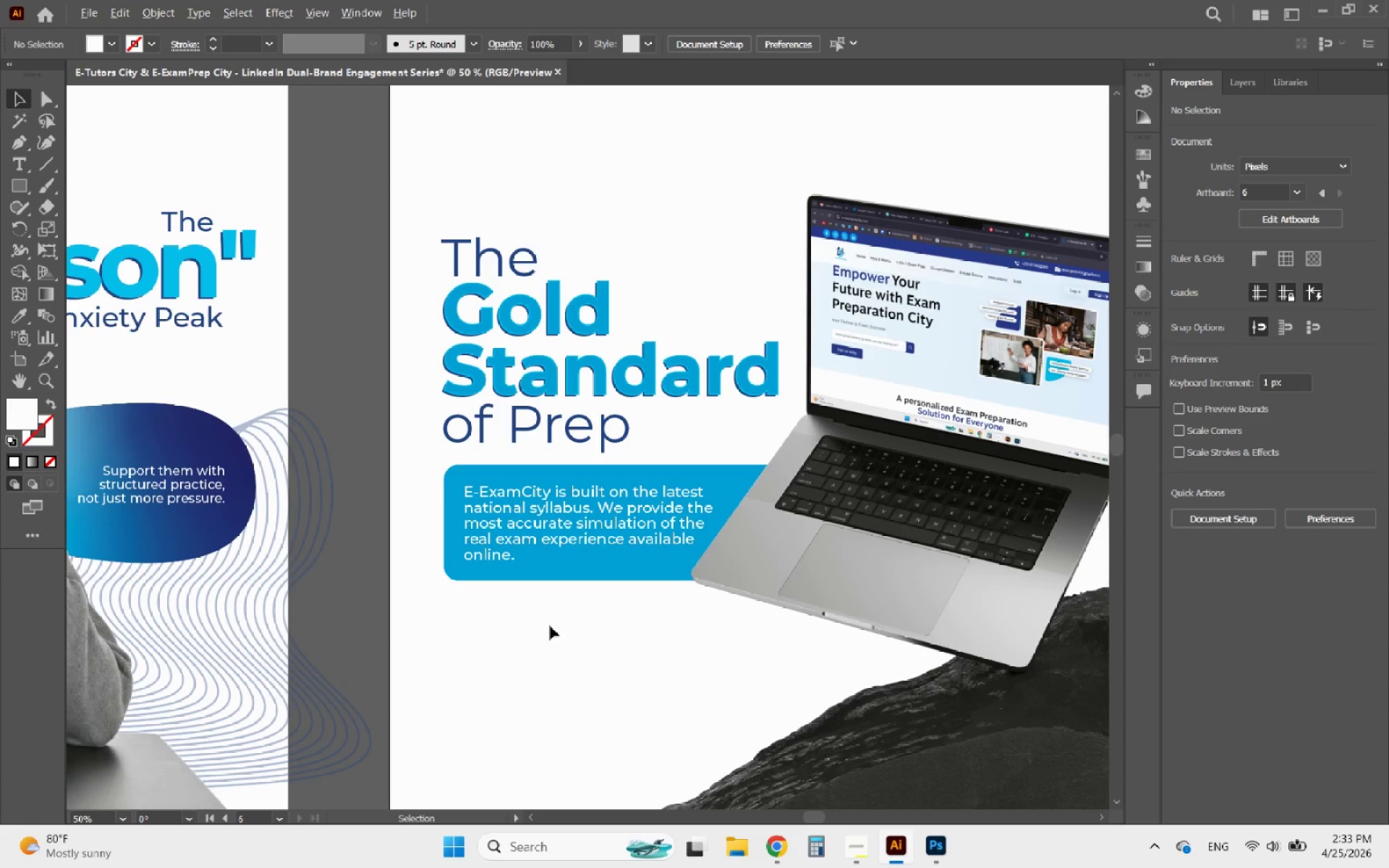 
scroll: coordinate [540, 624], scroll_direction: down, amount: 2.0
 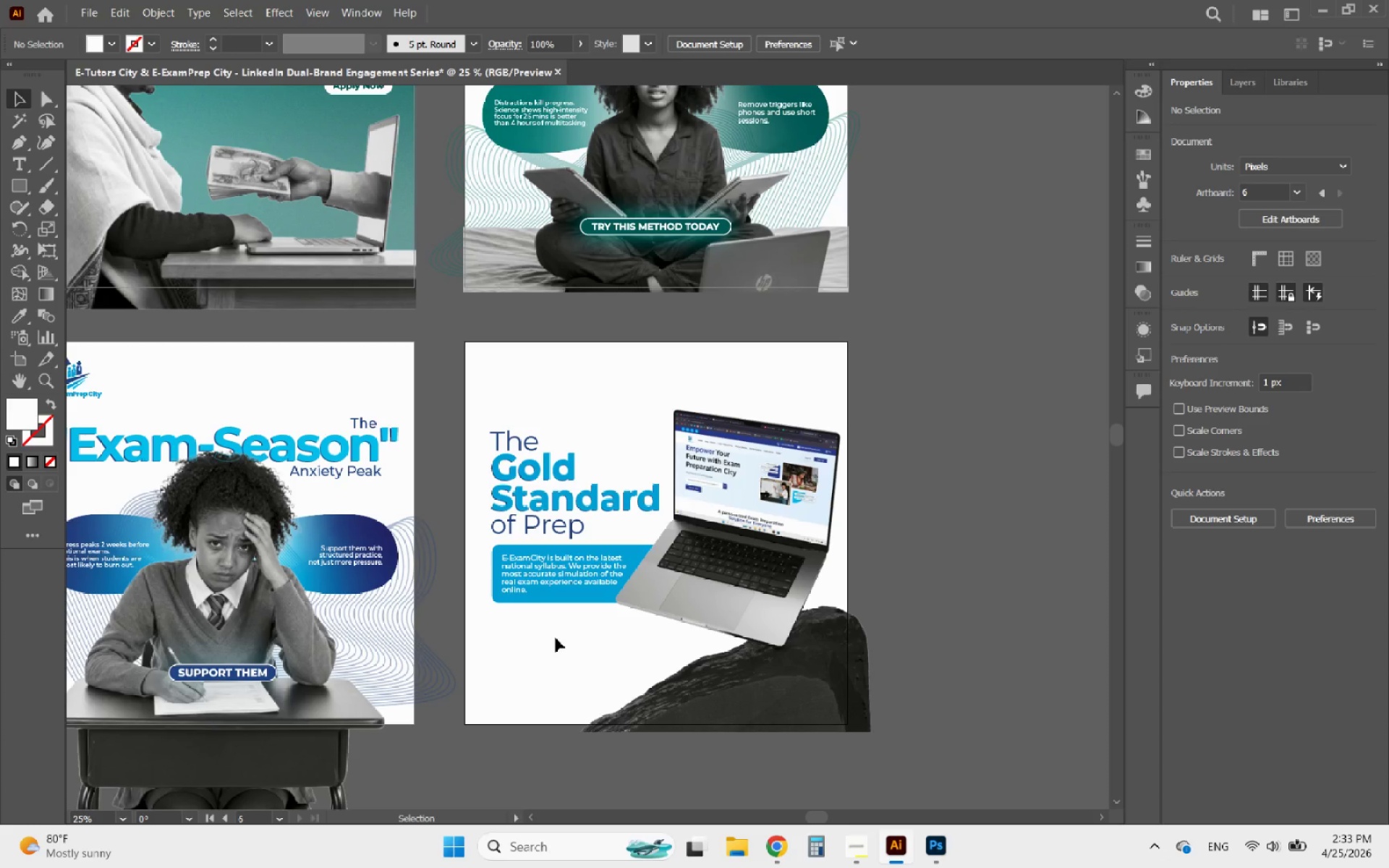 
left_click_drag(start_coordinate=[556, 638], to_coordinate=[485, 425])
 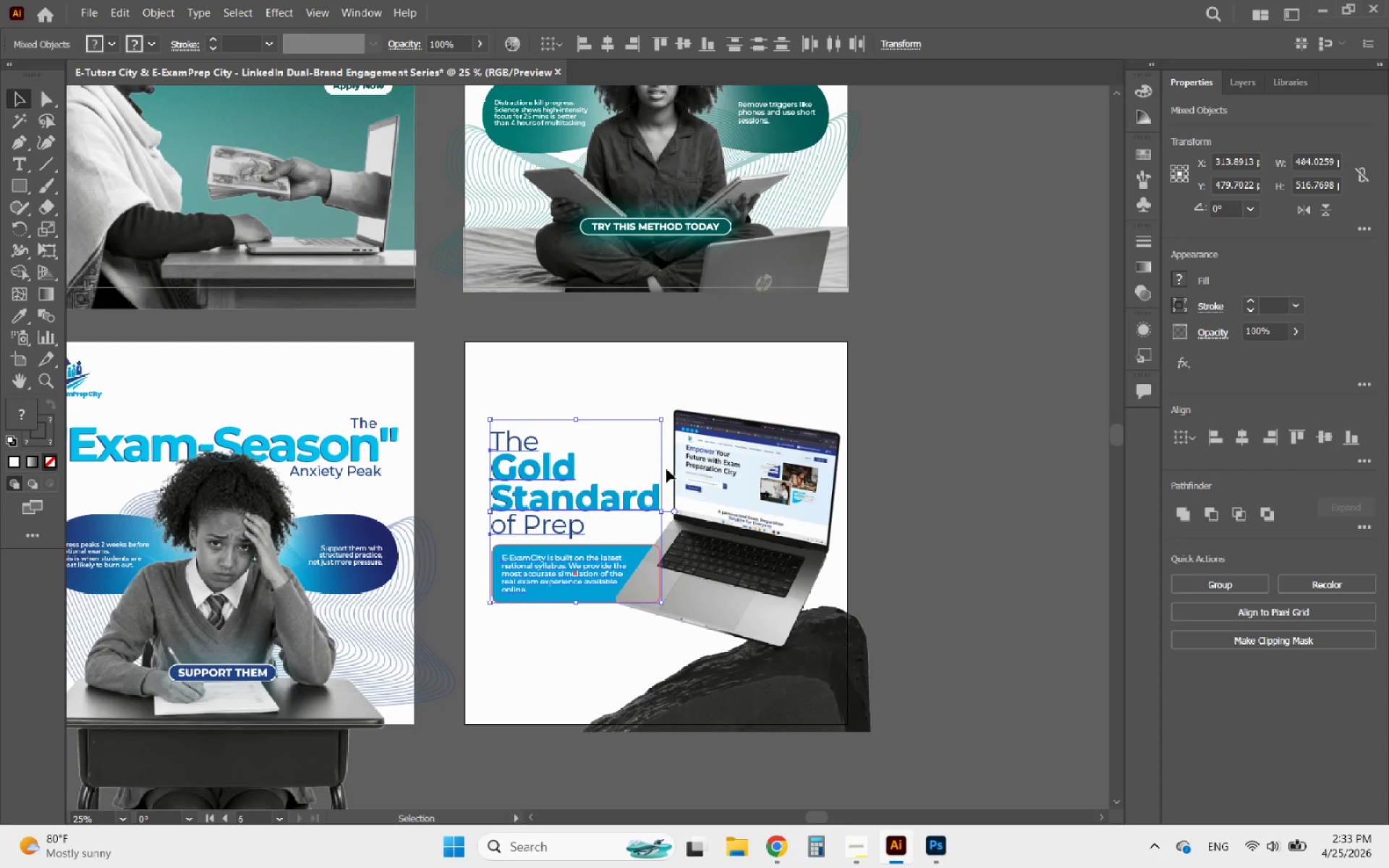 
hold_key(key=ShiftLeft, duration=2.53)
left_click_drag(start_coordinate=[662, 420], to_coordinate=[687, 401])
 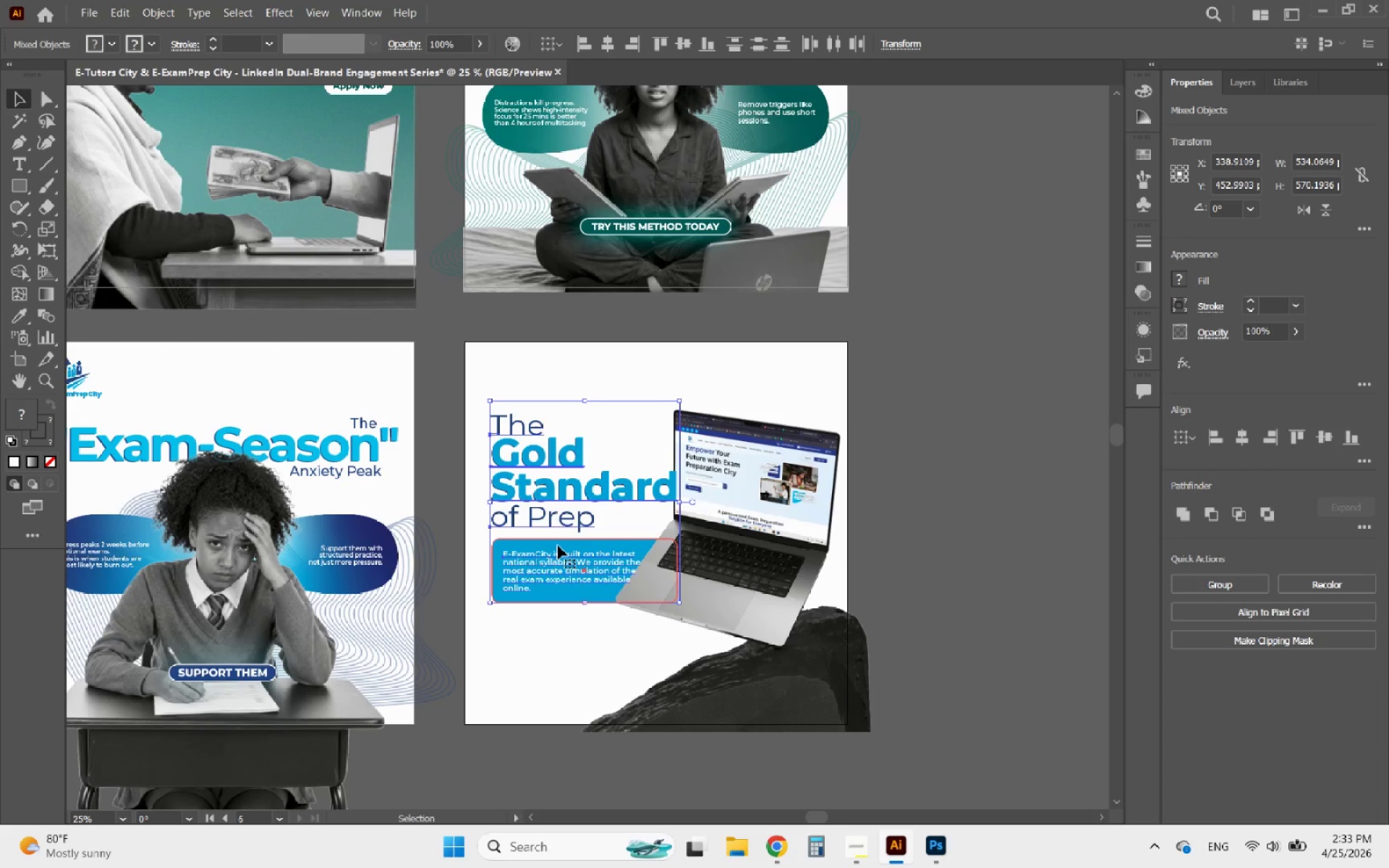 
left_click_drag(start_coordinate=[557, 545], to_coordinate=[556, 534])
 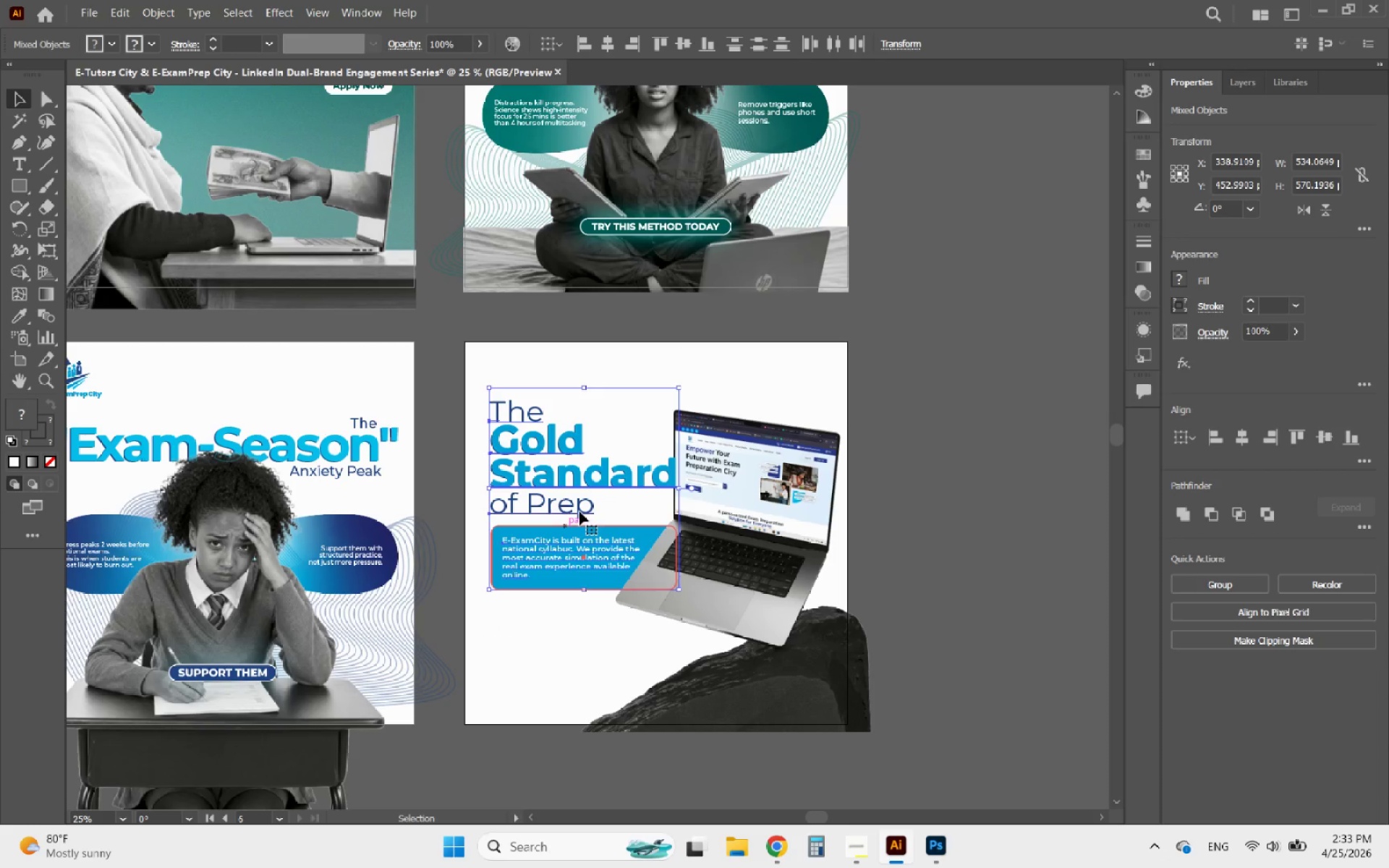 
hold_key(key=ShiftLeft, duration=0.7)
 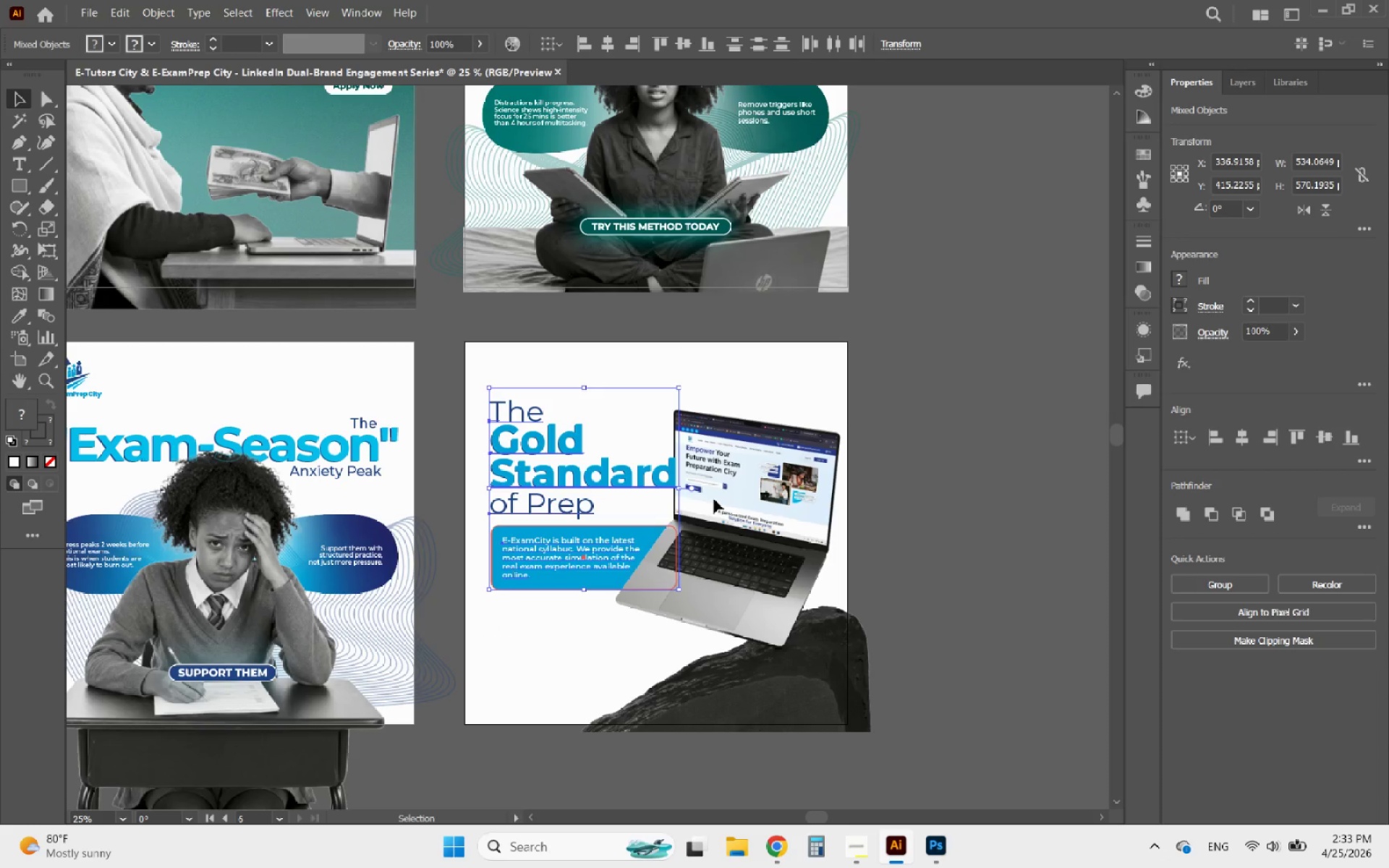 
left_click([714, 499])
 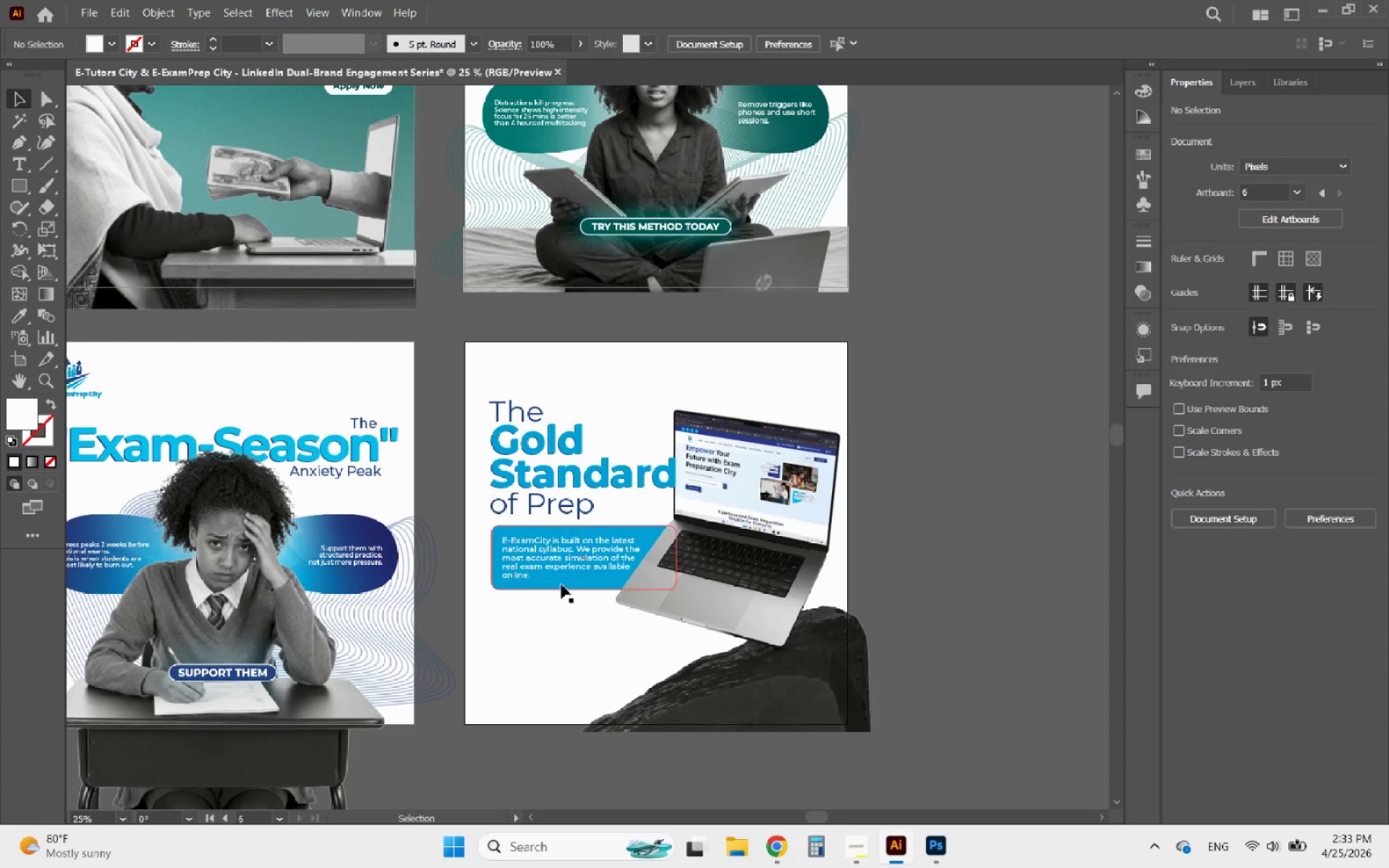 
hold_key(key=AltLeft, duration=0.47)
scroll: coordinate [535, 594], scroll_direction: up, amount: 1.0
 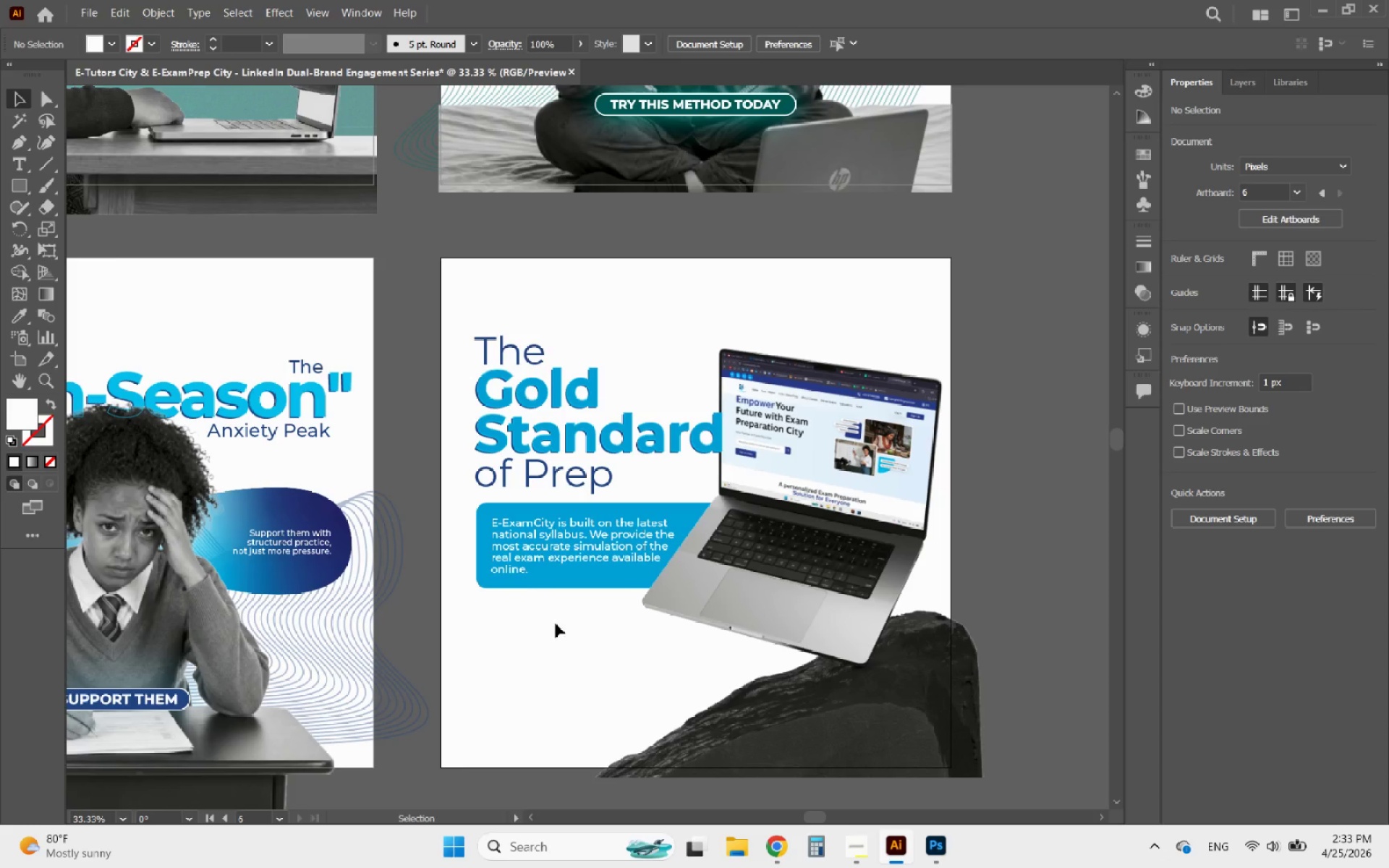 
left_click_drag(start_coordinate=[556, 624], to_coordinate=[469, 340])
 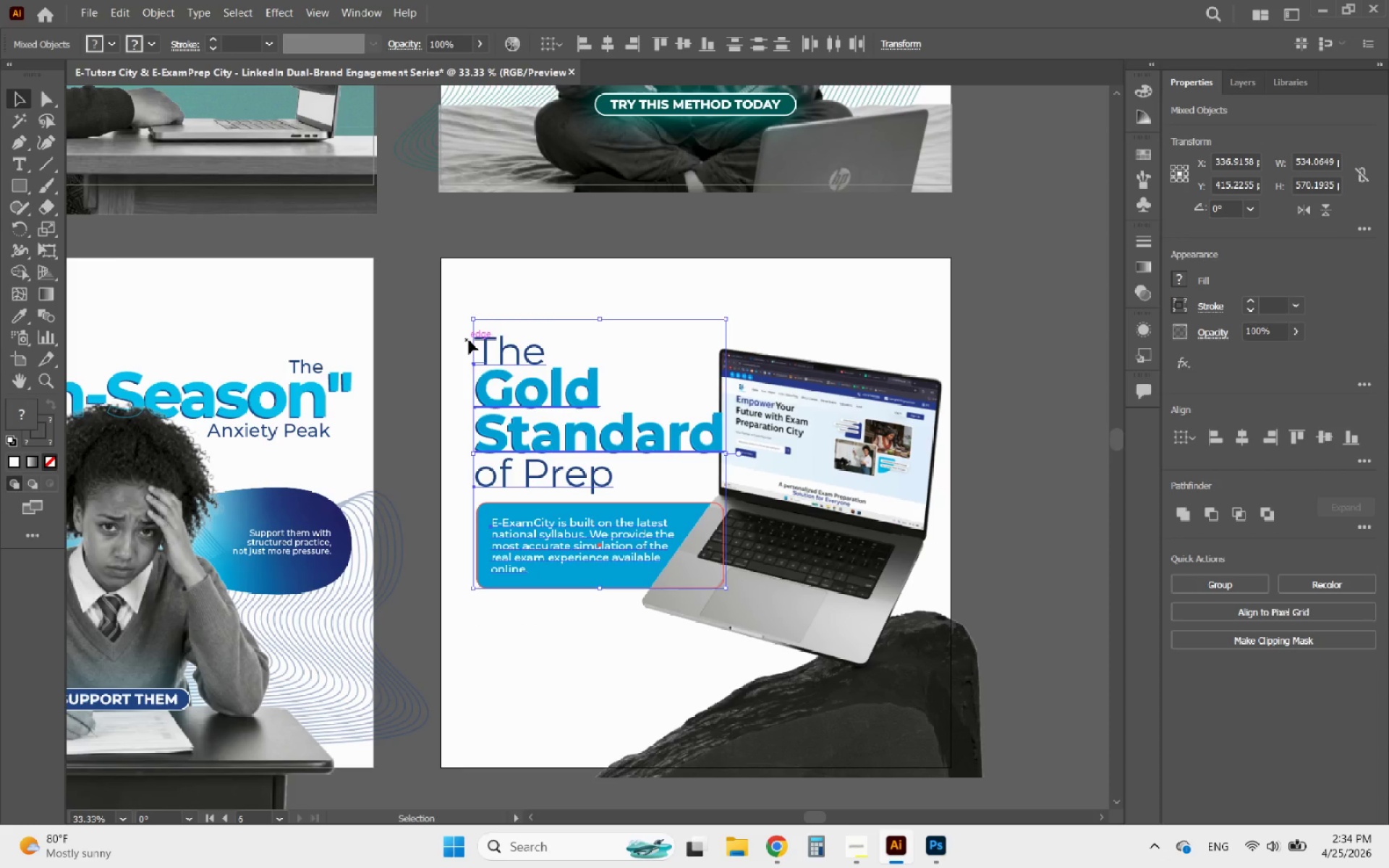 
hold_key(key=ArrowLeft, duration=0.8)
 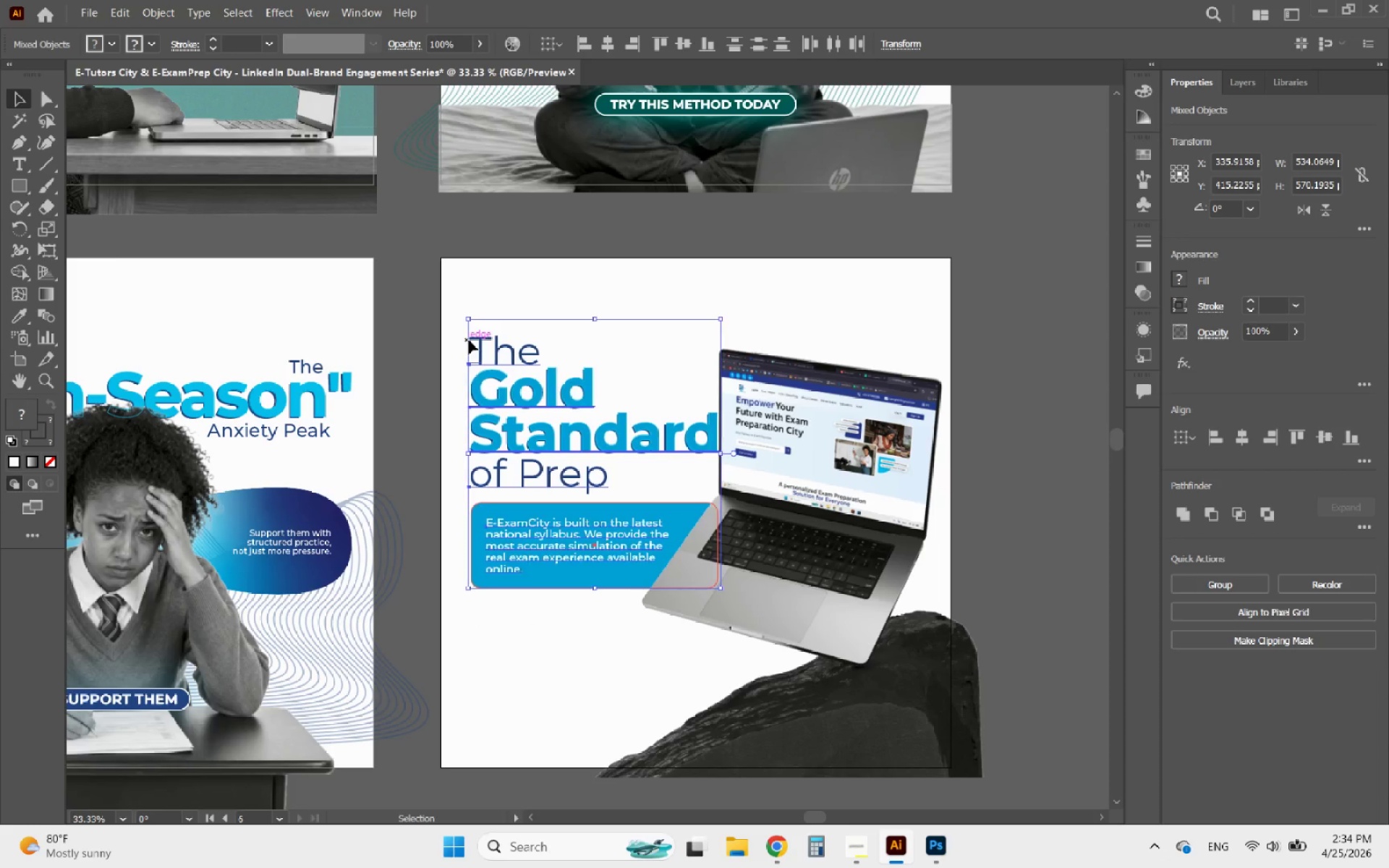 
hold_key(key=ArrowLeft, duration=1.08)
 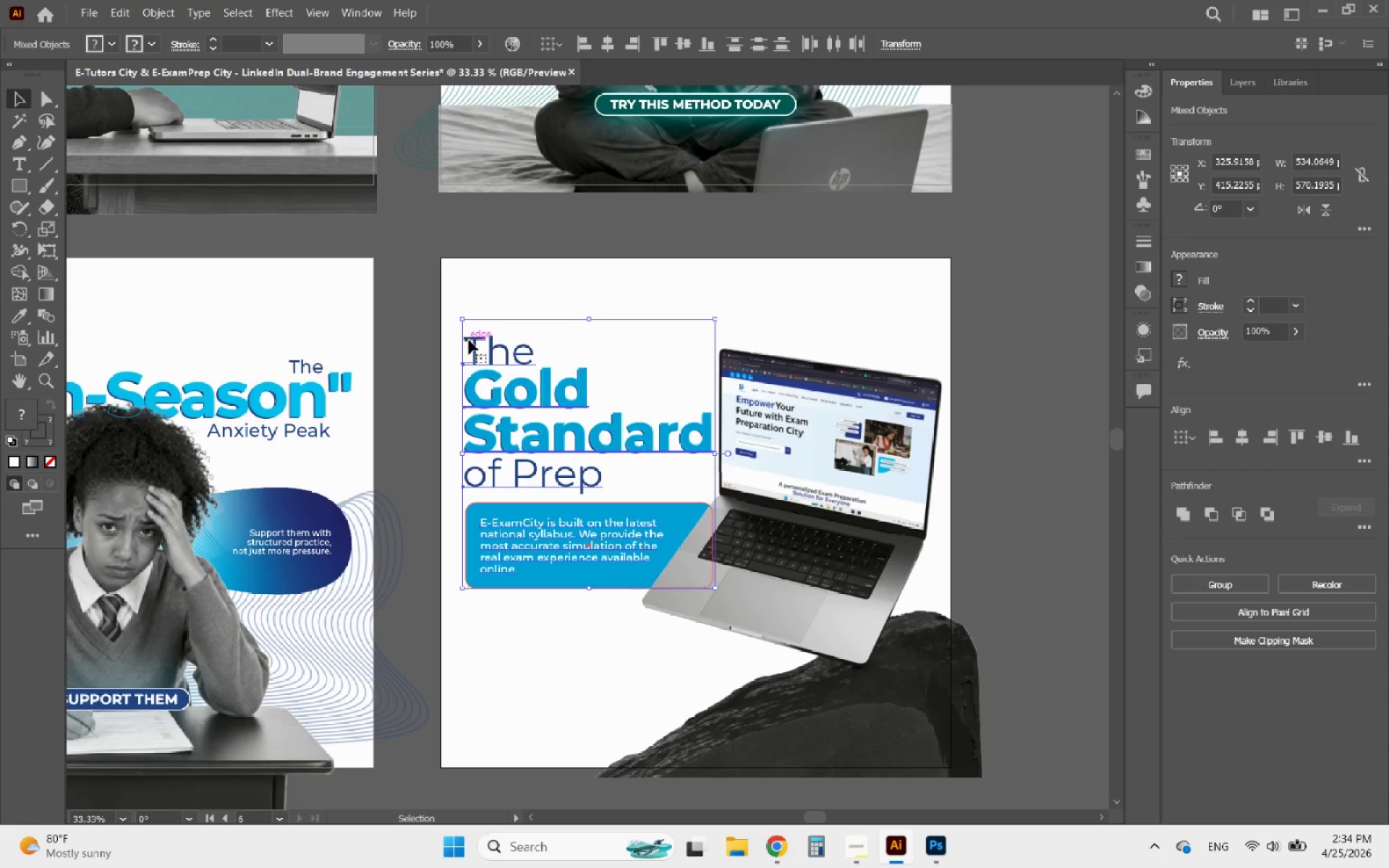 
key(ArrowLeft)
 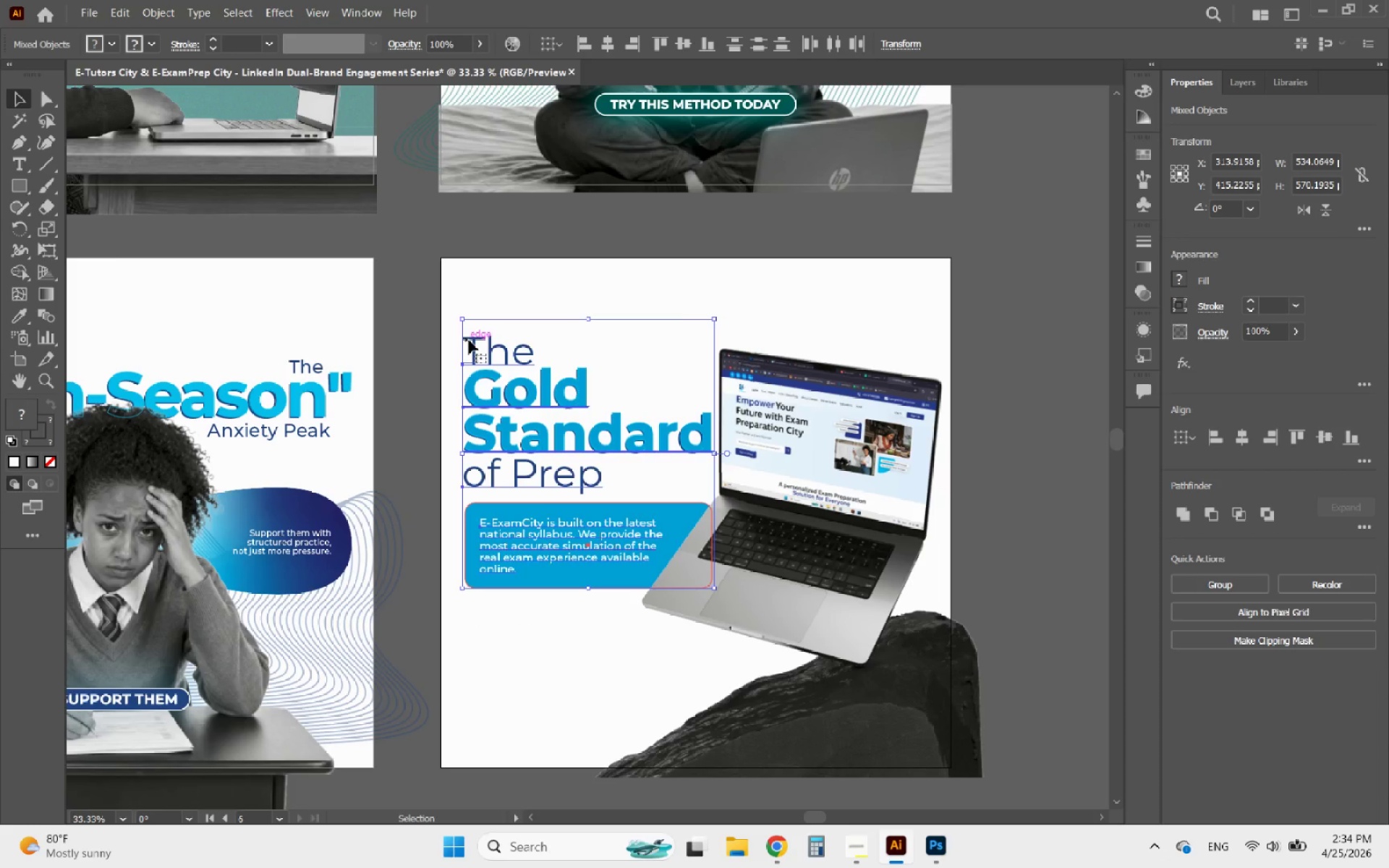 
key(ArrowLeft)
 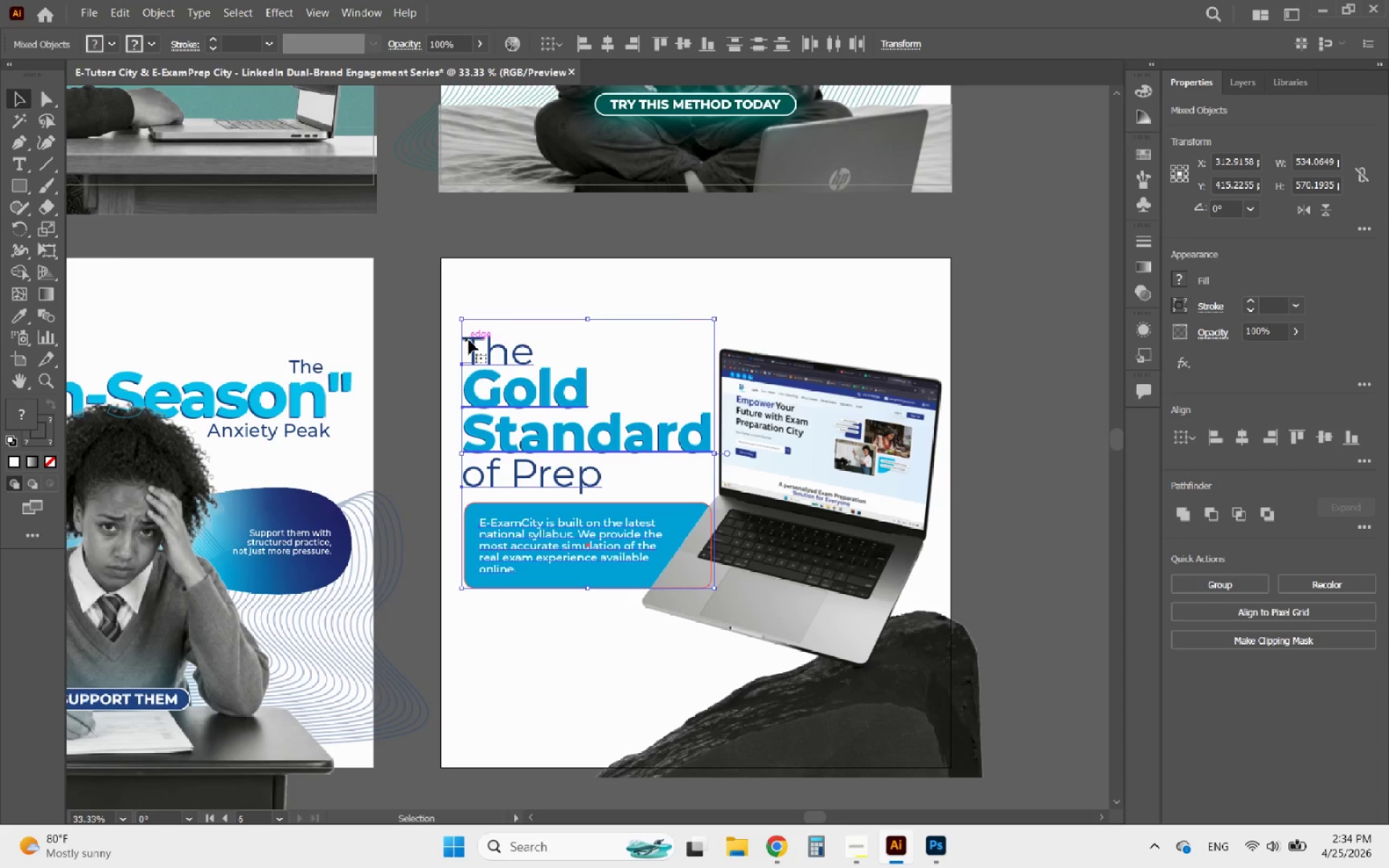 
key(ArrowLeft)
 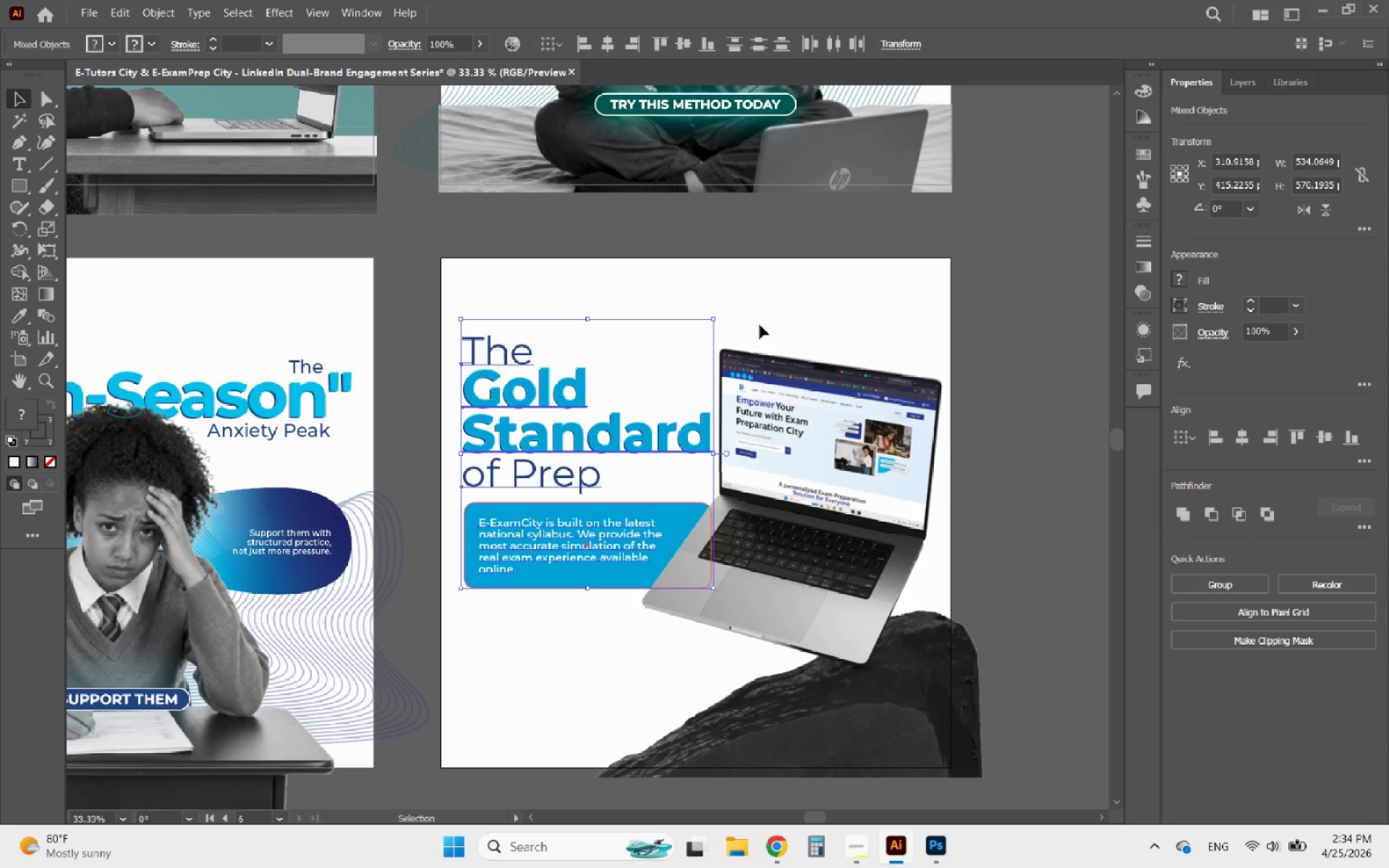 
key(ArrowRight)
 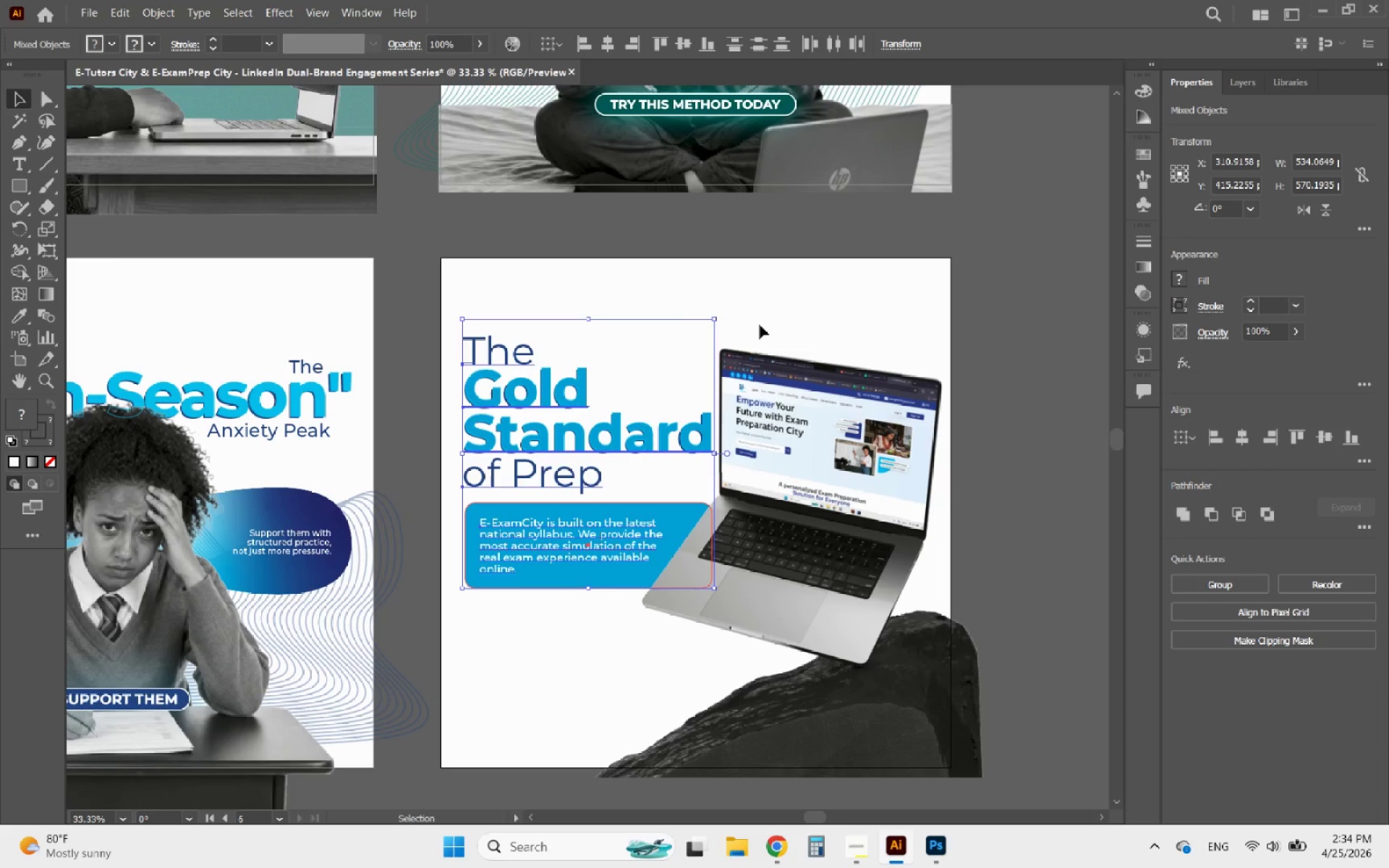 
key(ArrowRight)
 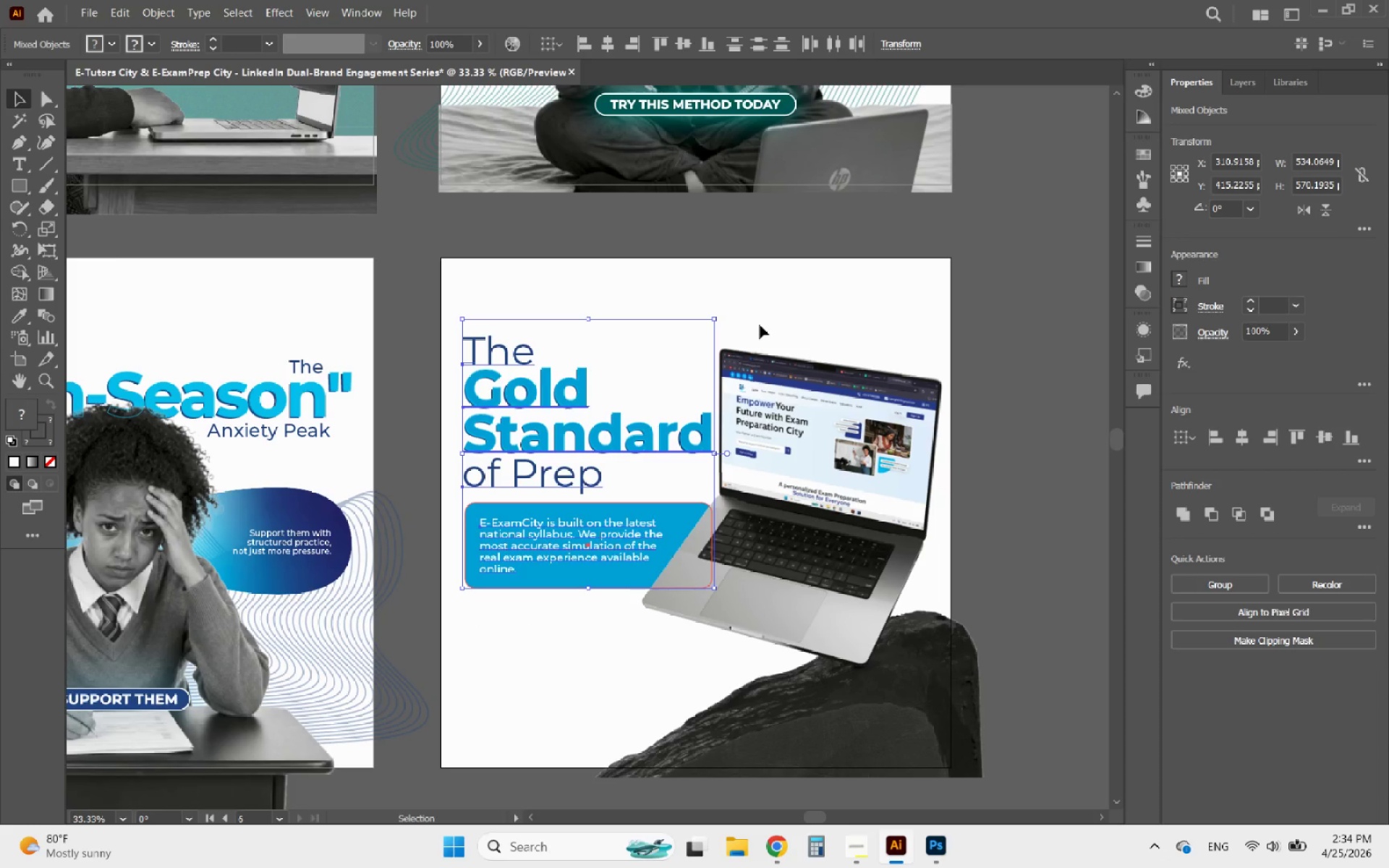 
key(ArrowRight)
 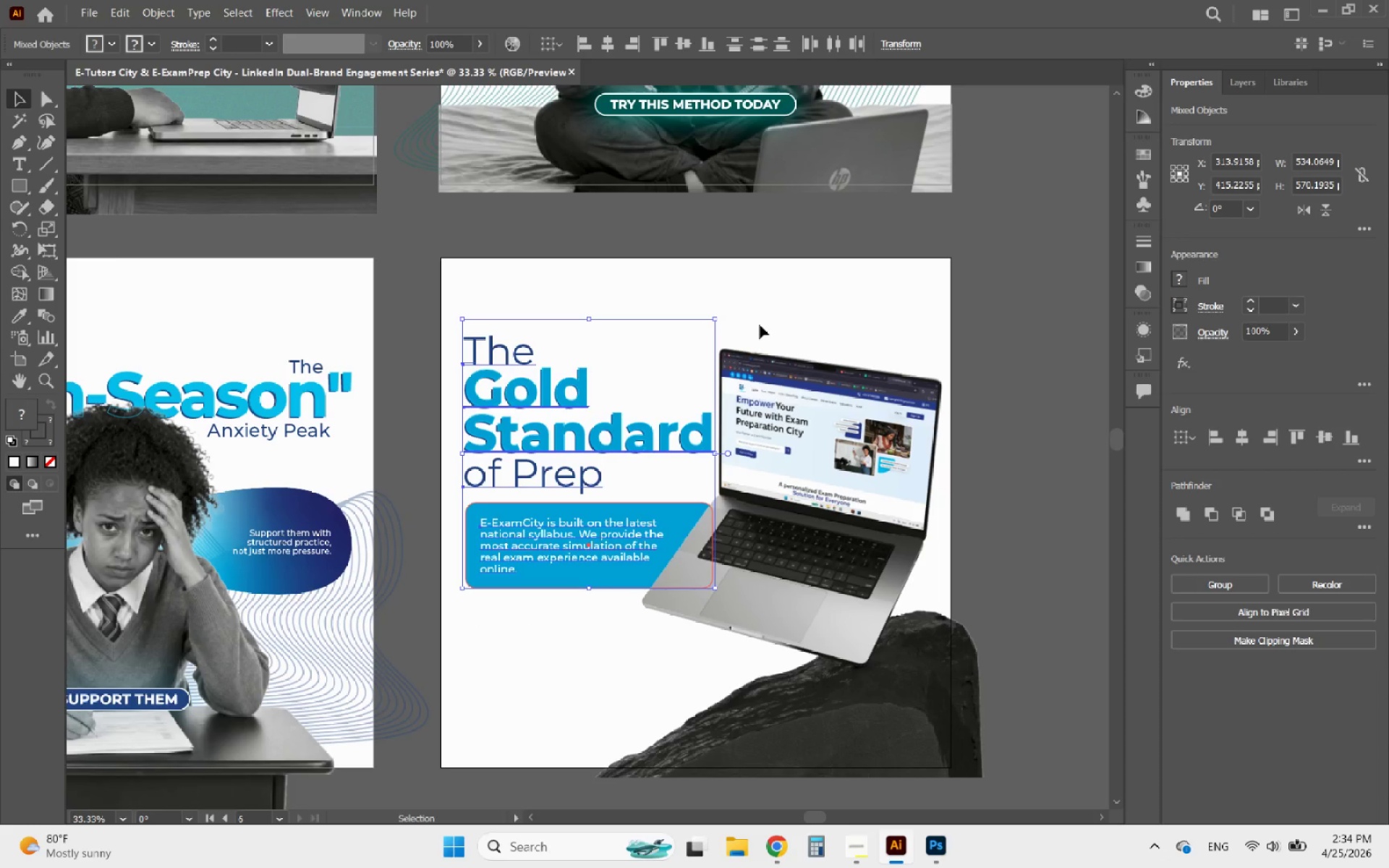 
left_click([760, 325])
 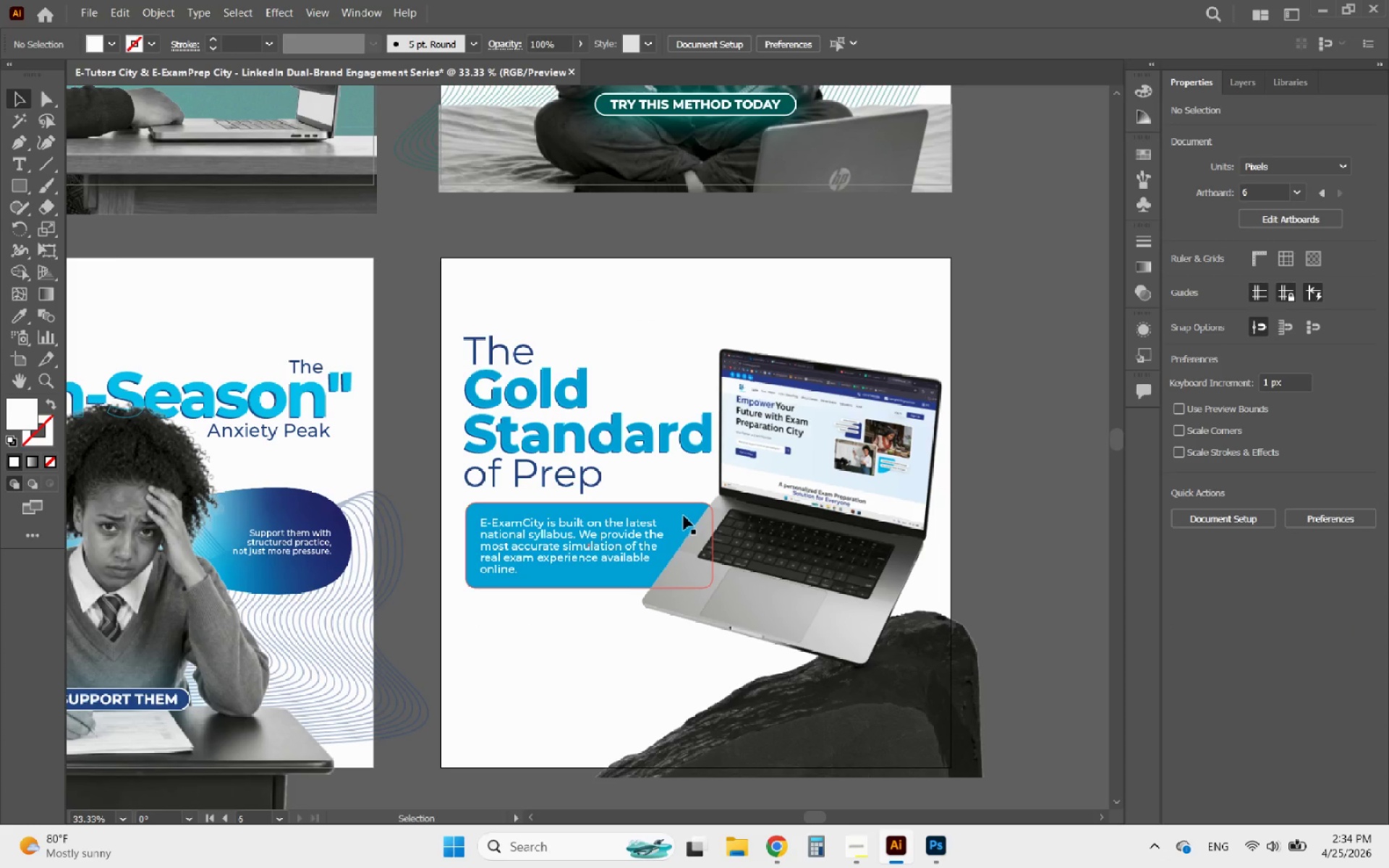 
left_click([684, 516])
 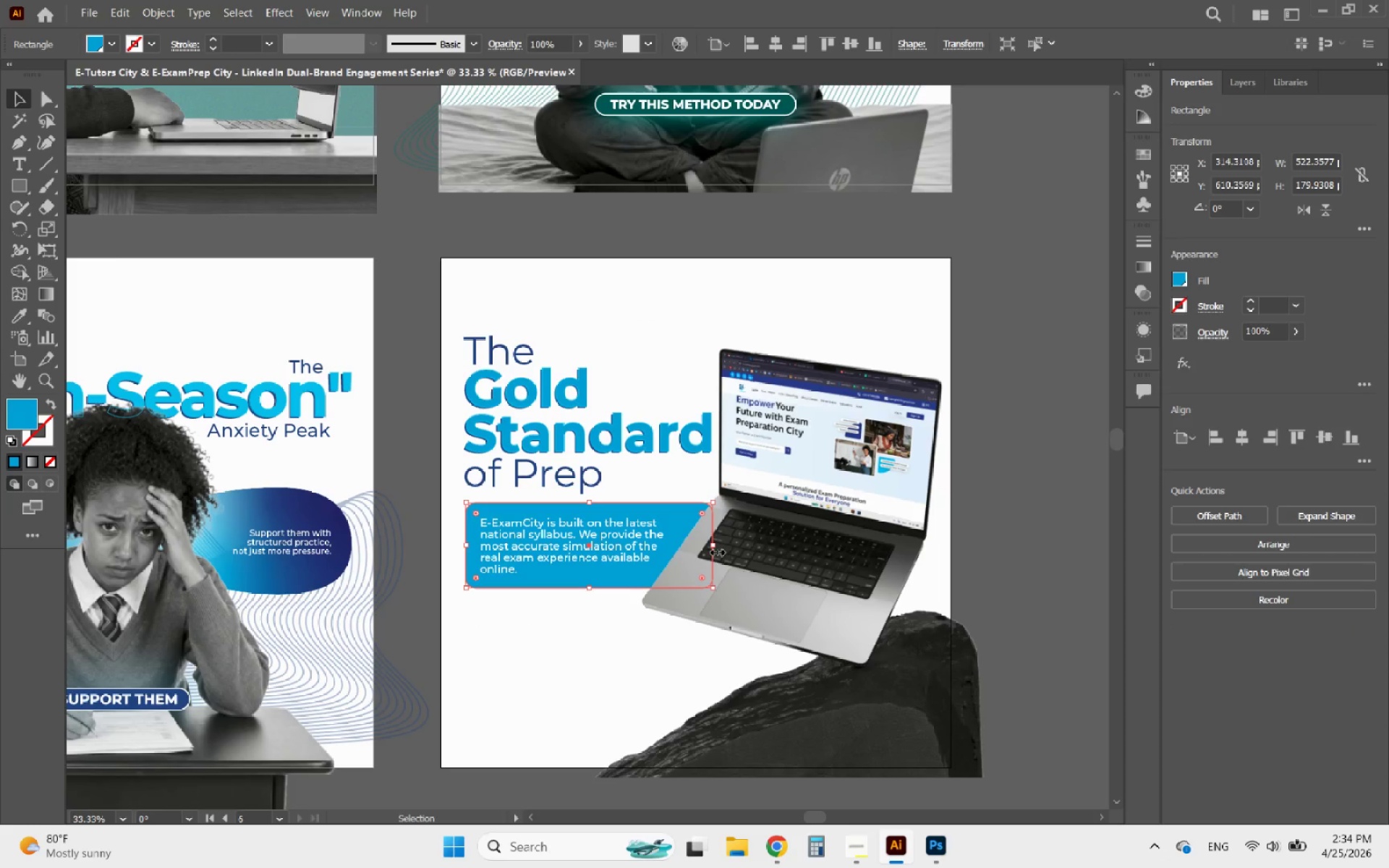 
left_click_drag(start_coordinate=[713, 550], to_coordinate=[725, 548])
 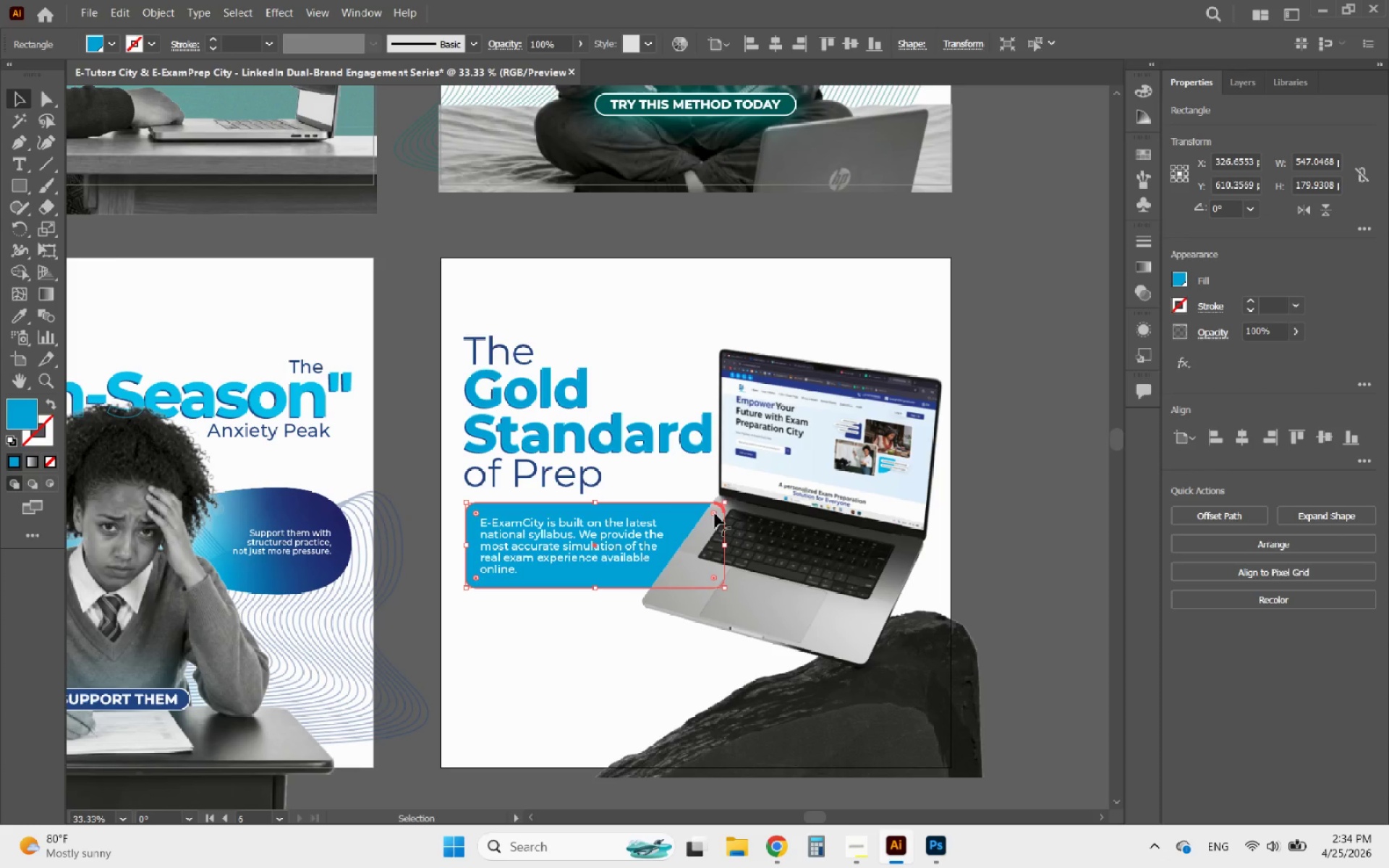 
left_click([715, 511])
 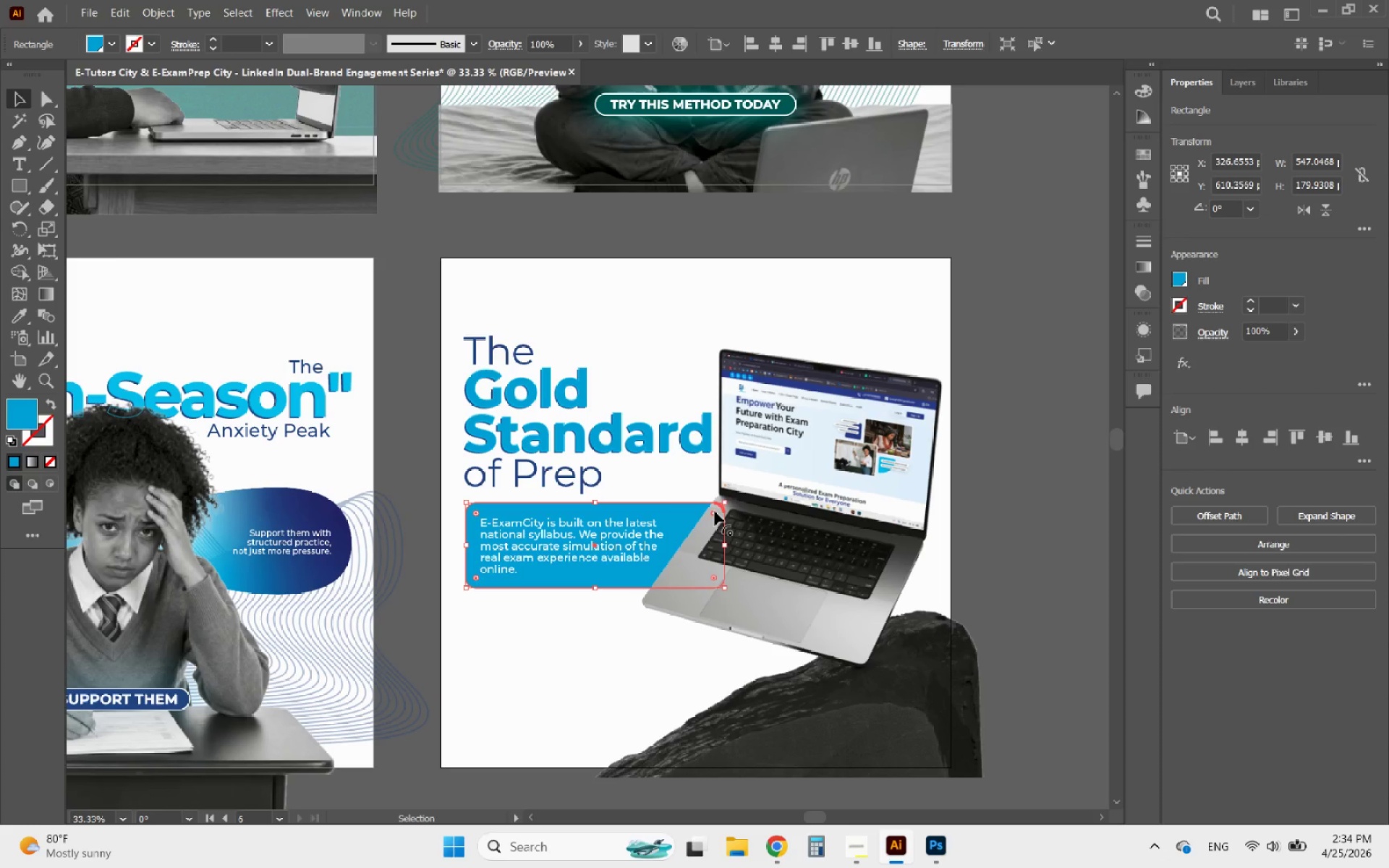 
left_click_drag(start_coordinate=[715, 511], to_coordinate=[796, 487])
 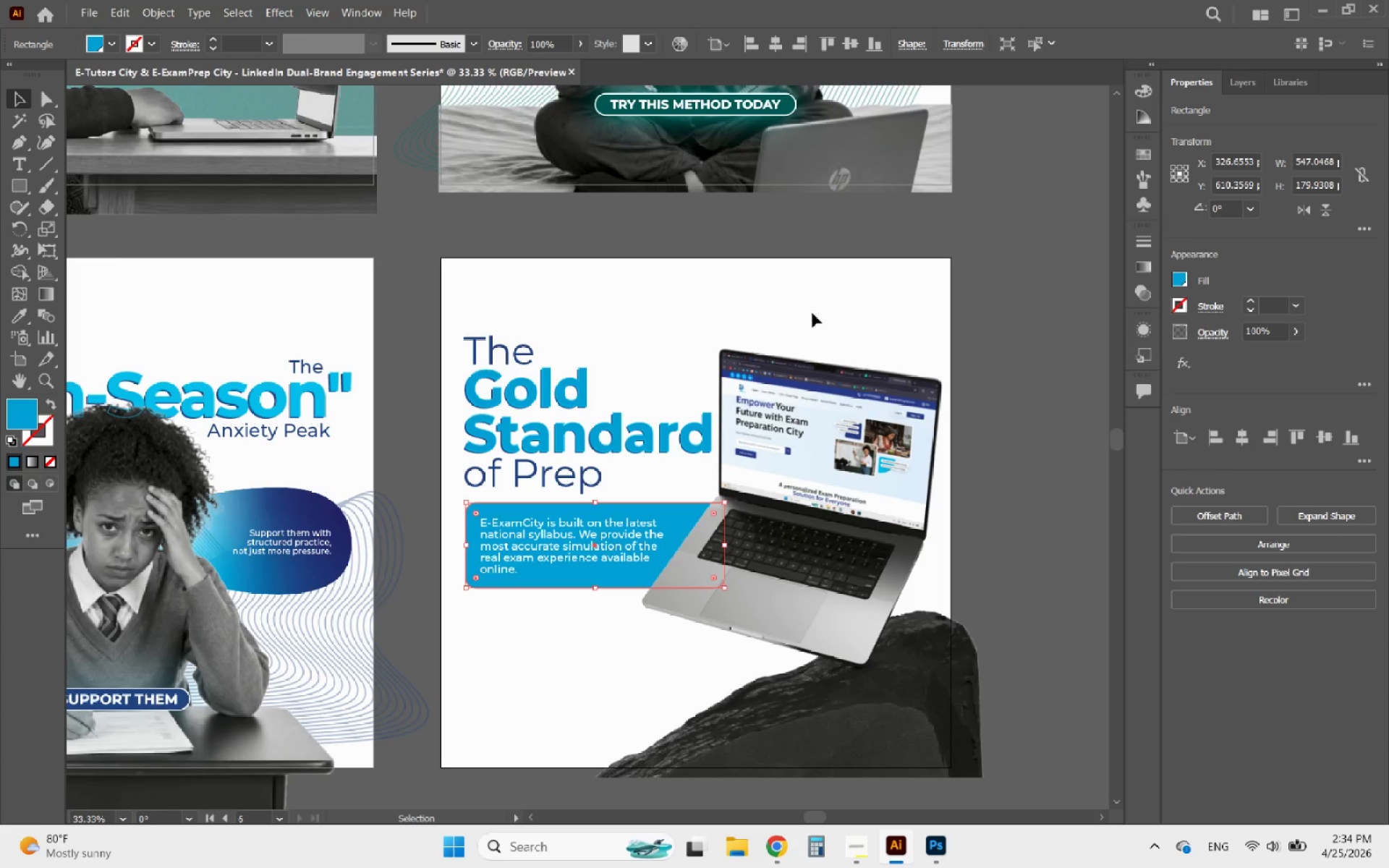 
left_click([809, 306])
 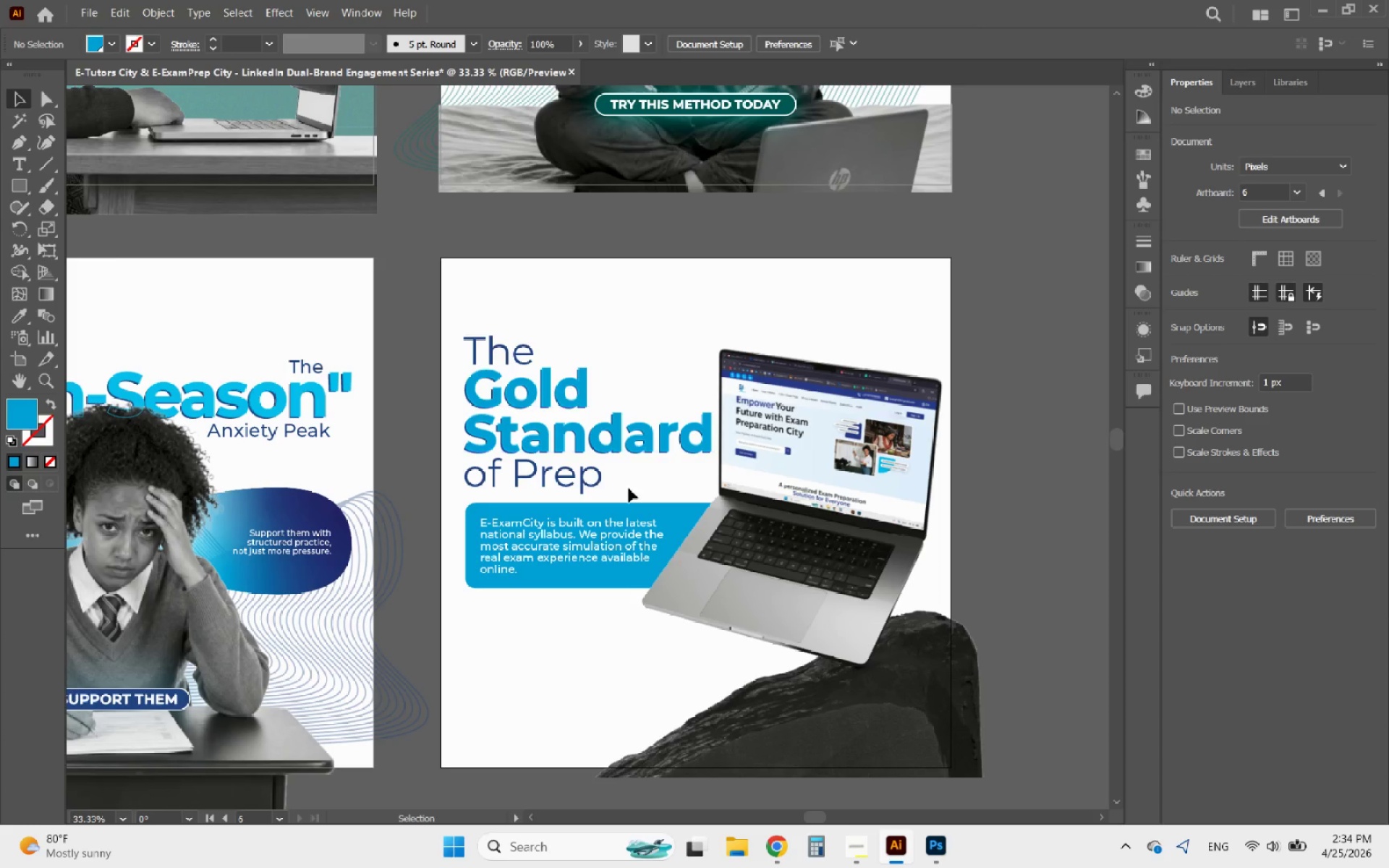 
hold_key(key=AltLeft, duration=4.75)
scroll: coordinate [524, 733], scroll_direction: up, amount: 2.0
 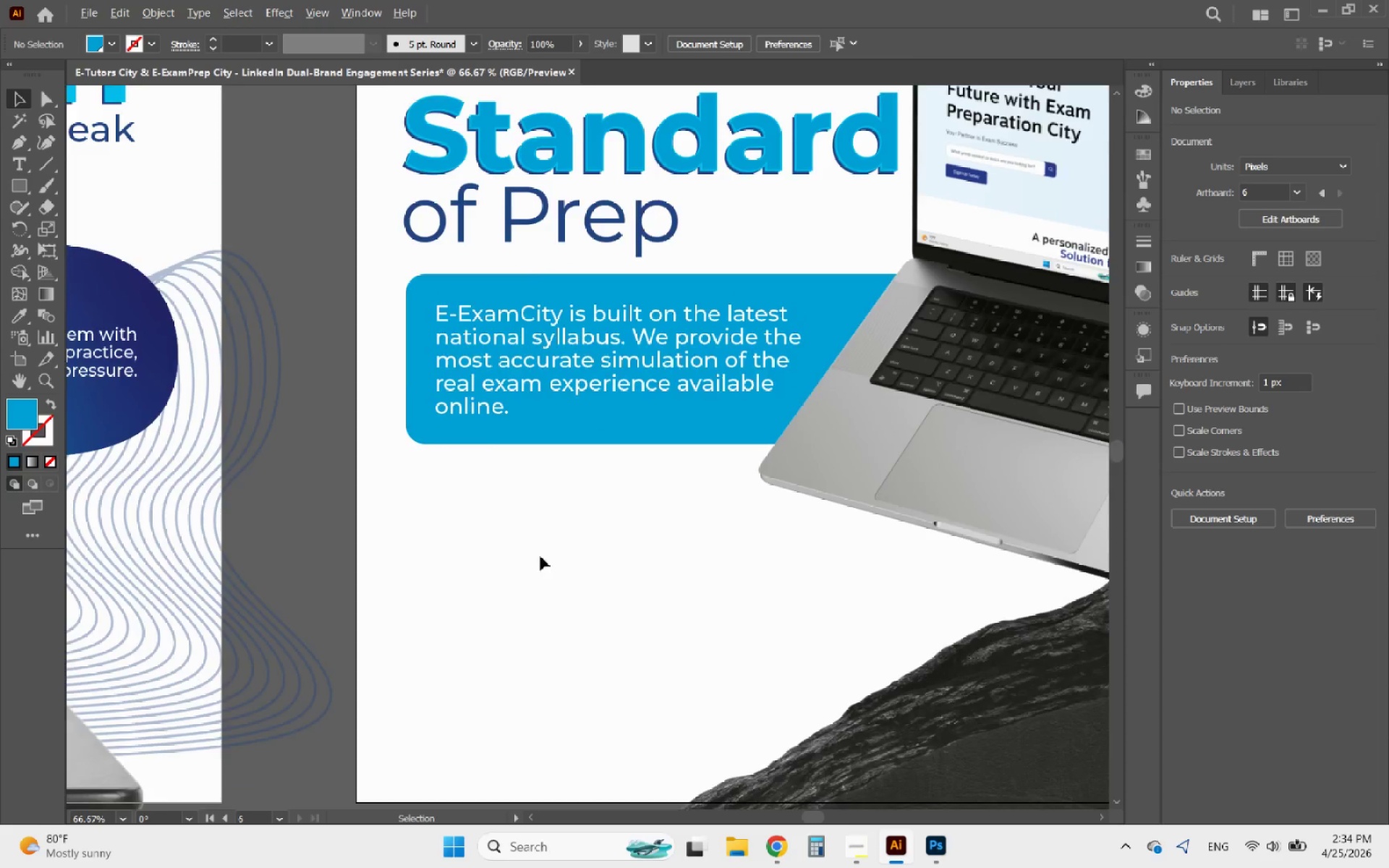 
scroll: coordinate [543, 538], scroll_direction: down, amount: 1.0
 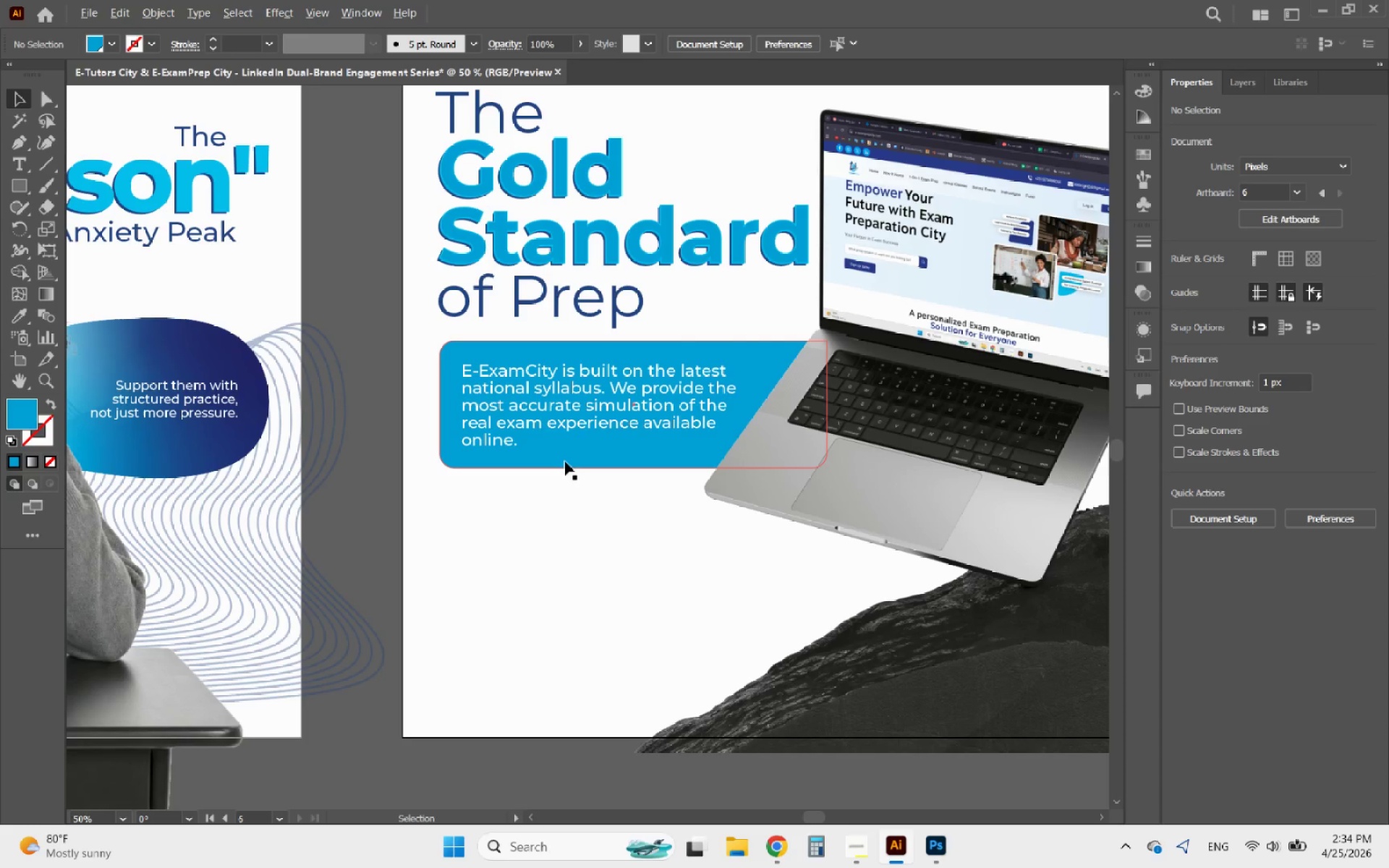 
left_click([565, 461])
 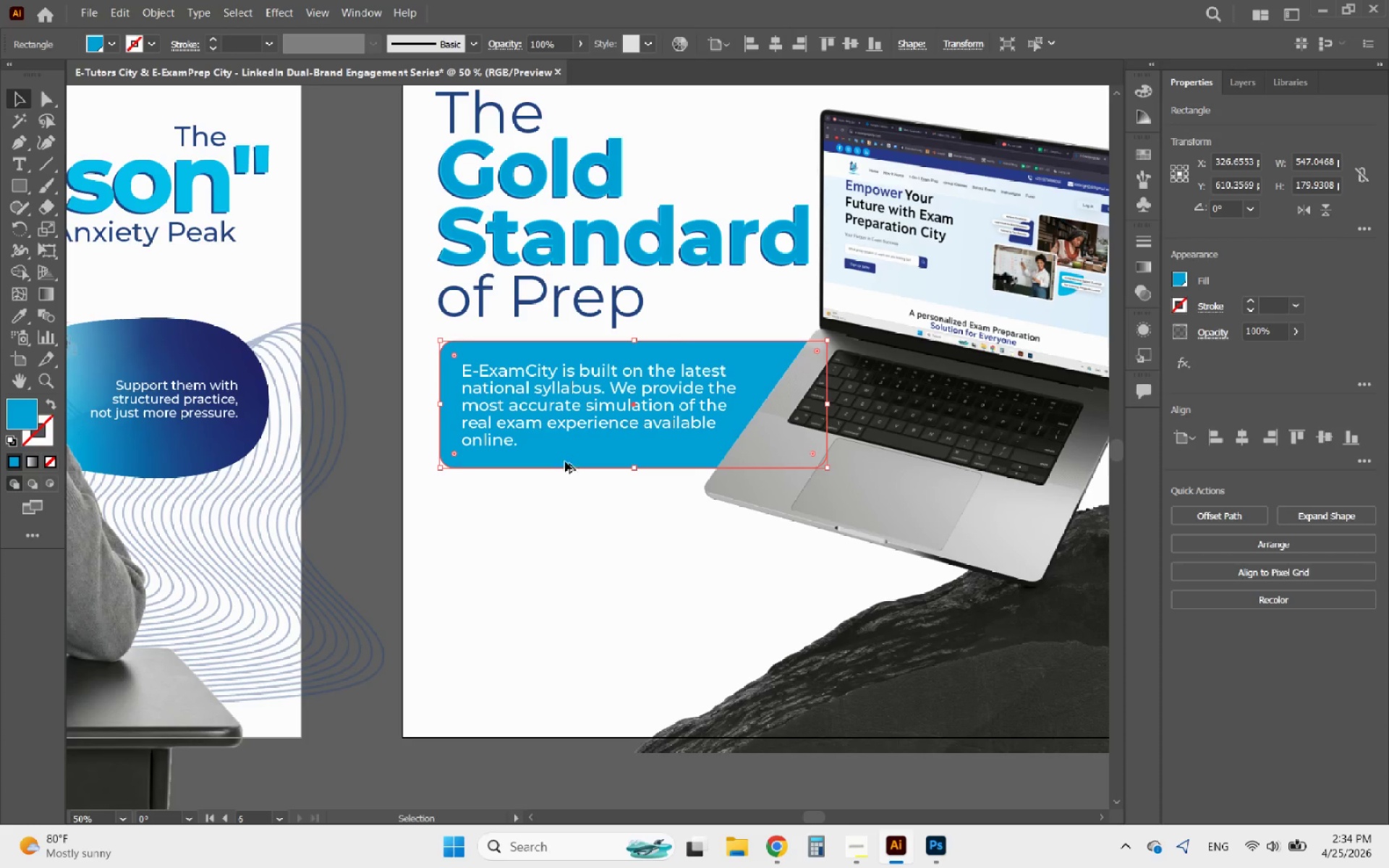 
left_click_drag(start_coordinate=[565, 461], to_coordinate=[566, 672])
 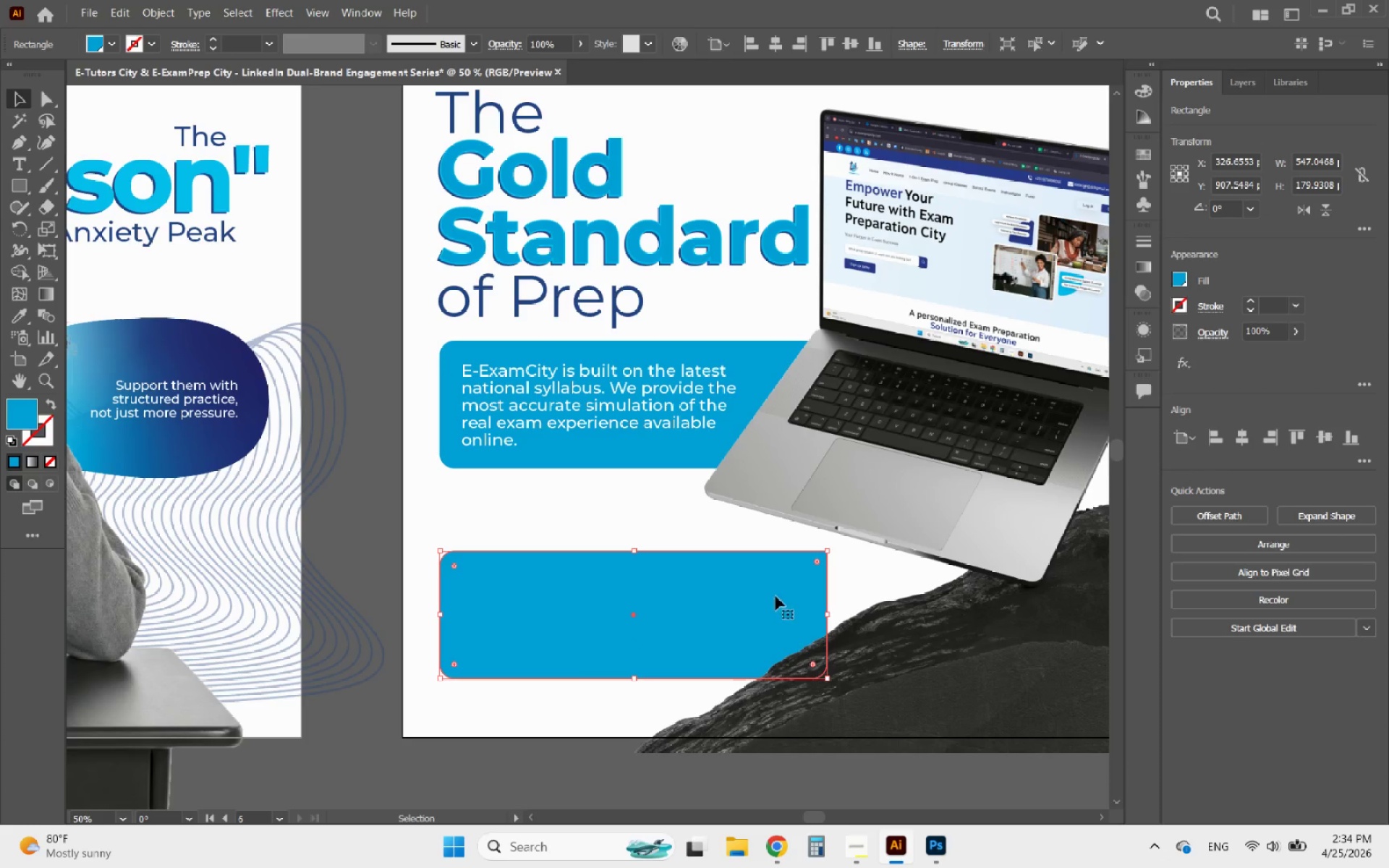 
hold_key(key=ShiftLeft, duration=2.08)
 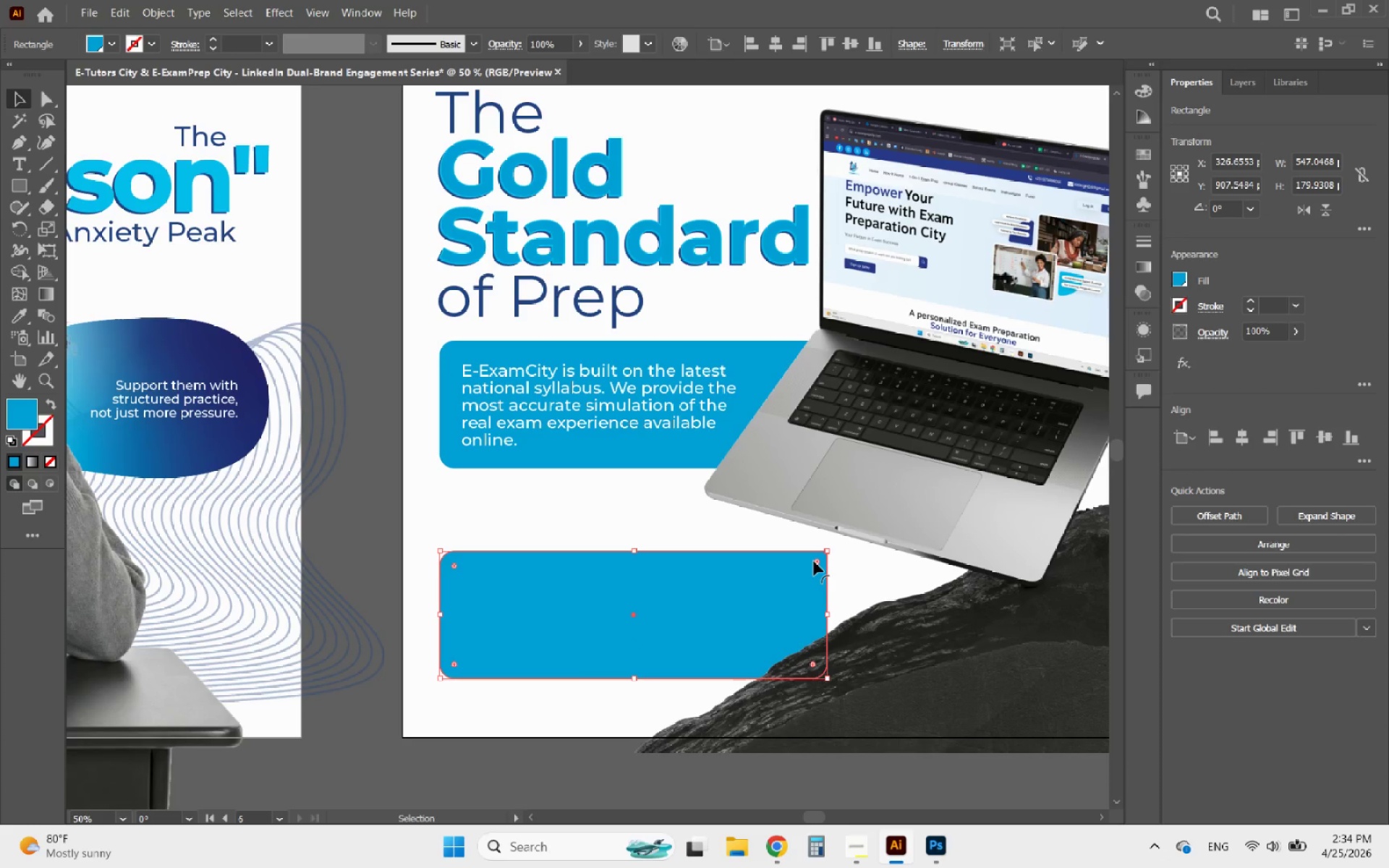 
left_click_drag(start_coordinate=[819, 561], to_coordinate=[1114, 442])
 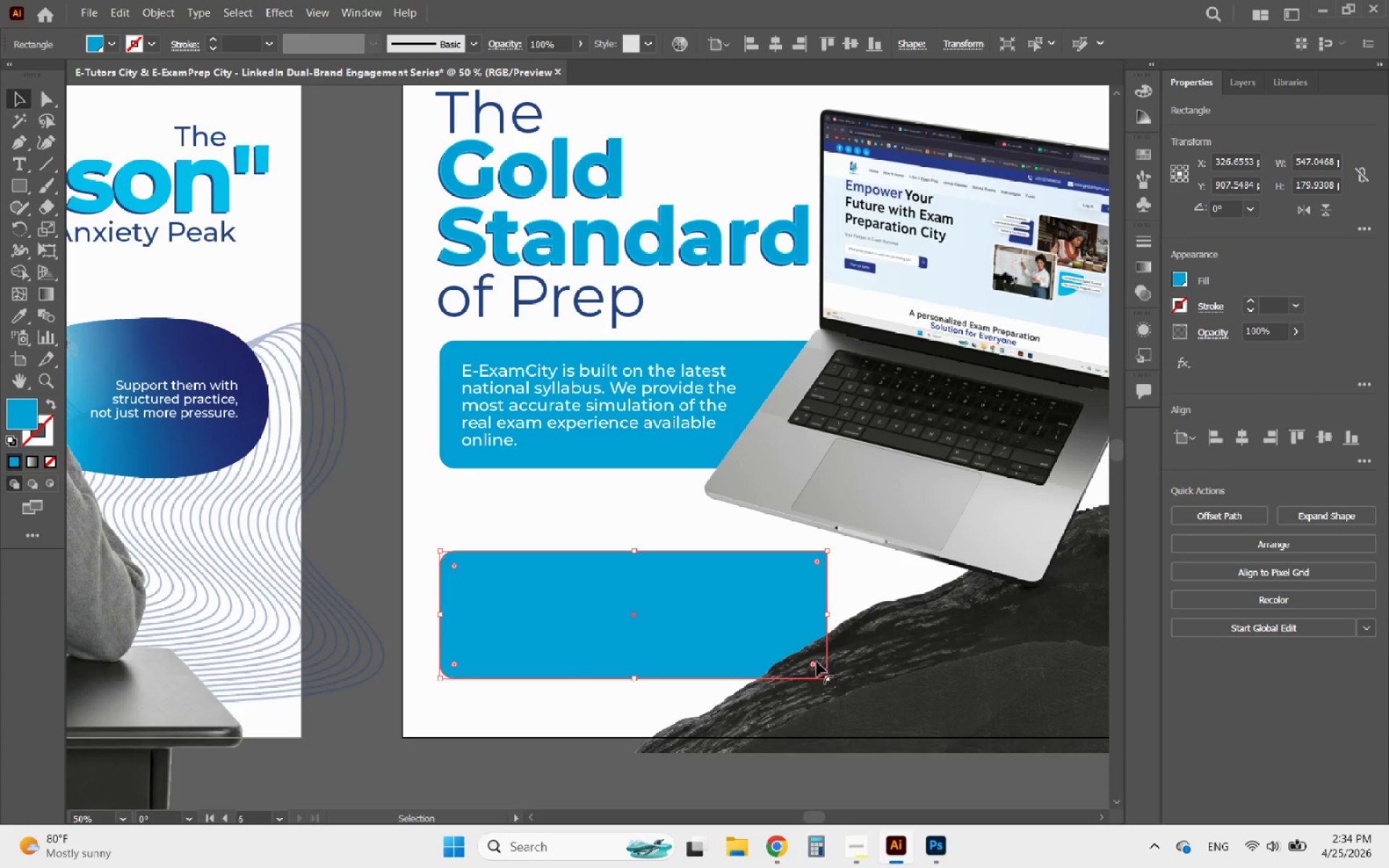 
left_click_drag(start_coordinate=[814, 663], to_coordinate=[937, 784])
 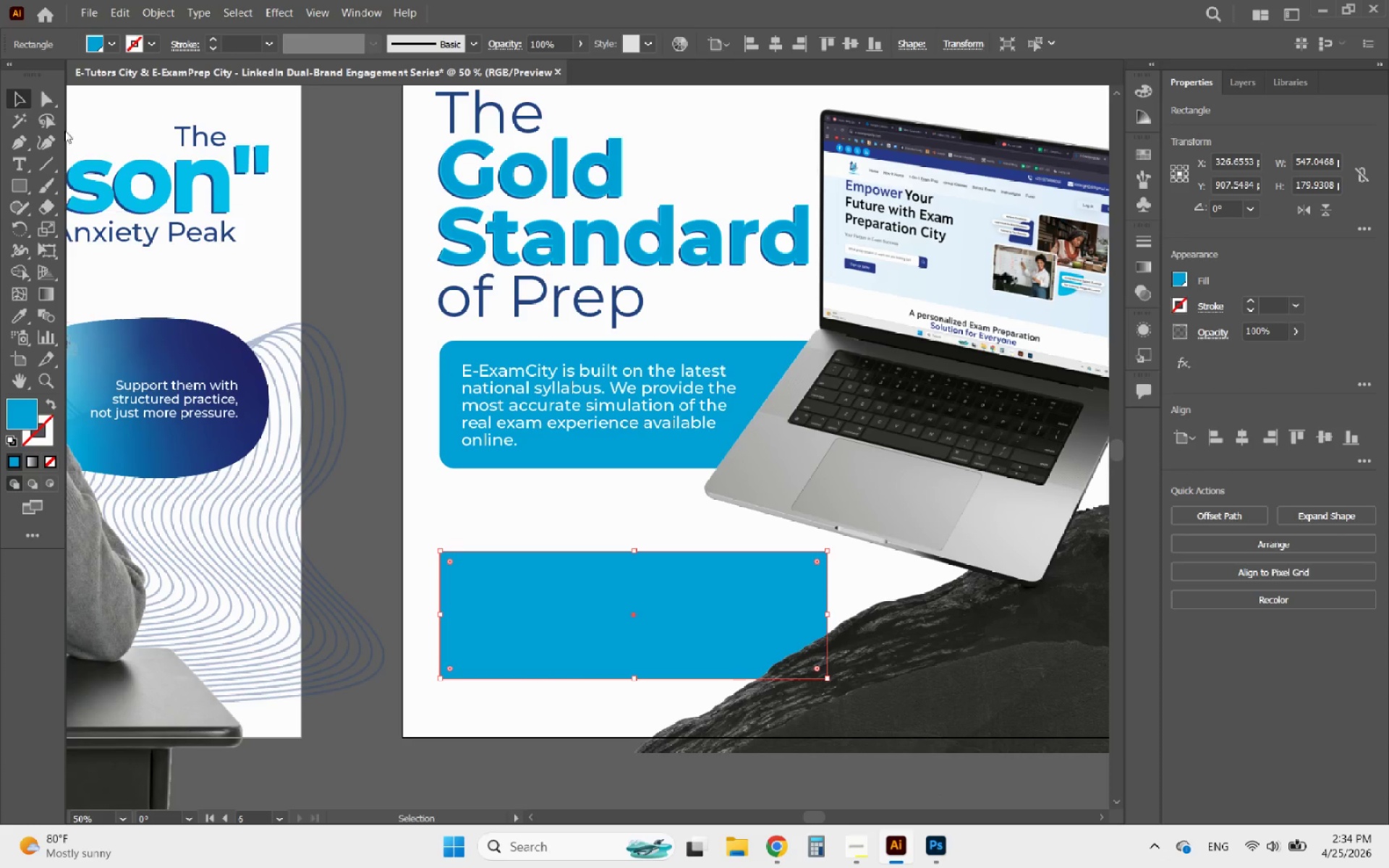 
left_click([17, 99])
 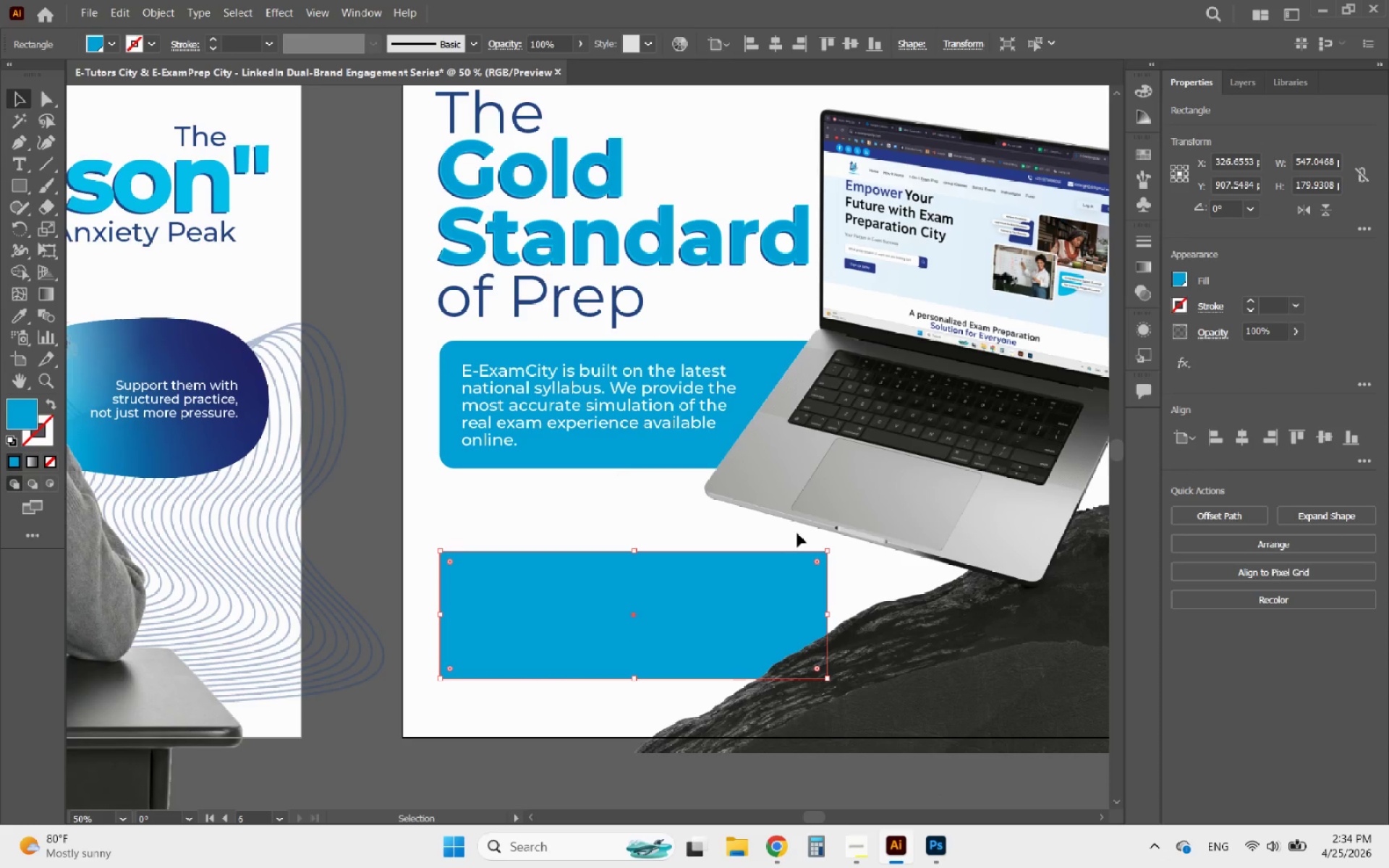 
hold_key(key=AltLeft, duration=0.73)
scroll: coordinate [560, 516], scroll_direction: down, amount: 2.0
 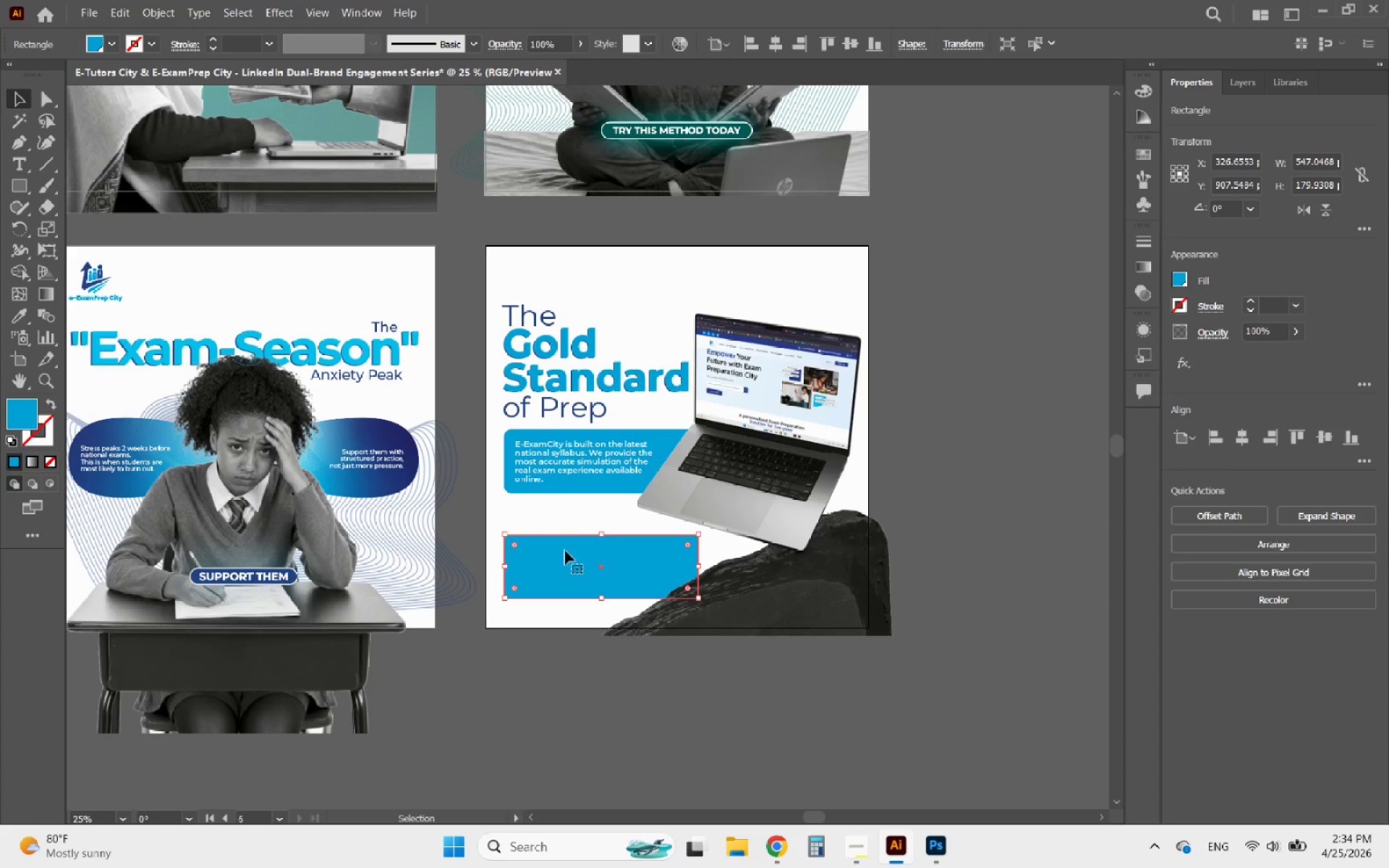 
hold_key(key=AltLeft, duration=0.53)
scroll: coordinate [563, 561], scroll_direction: up, amount: 1.0
 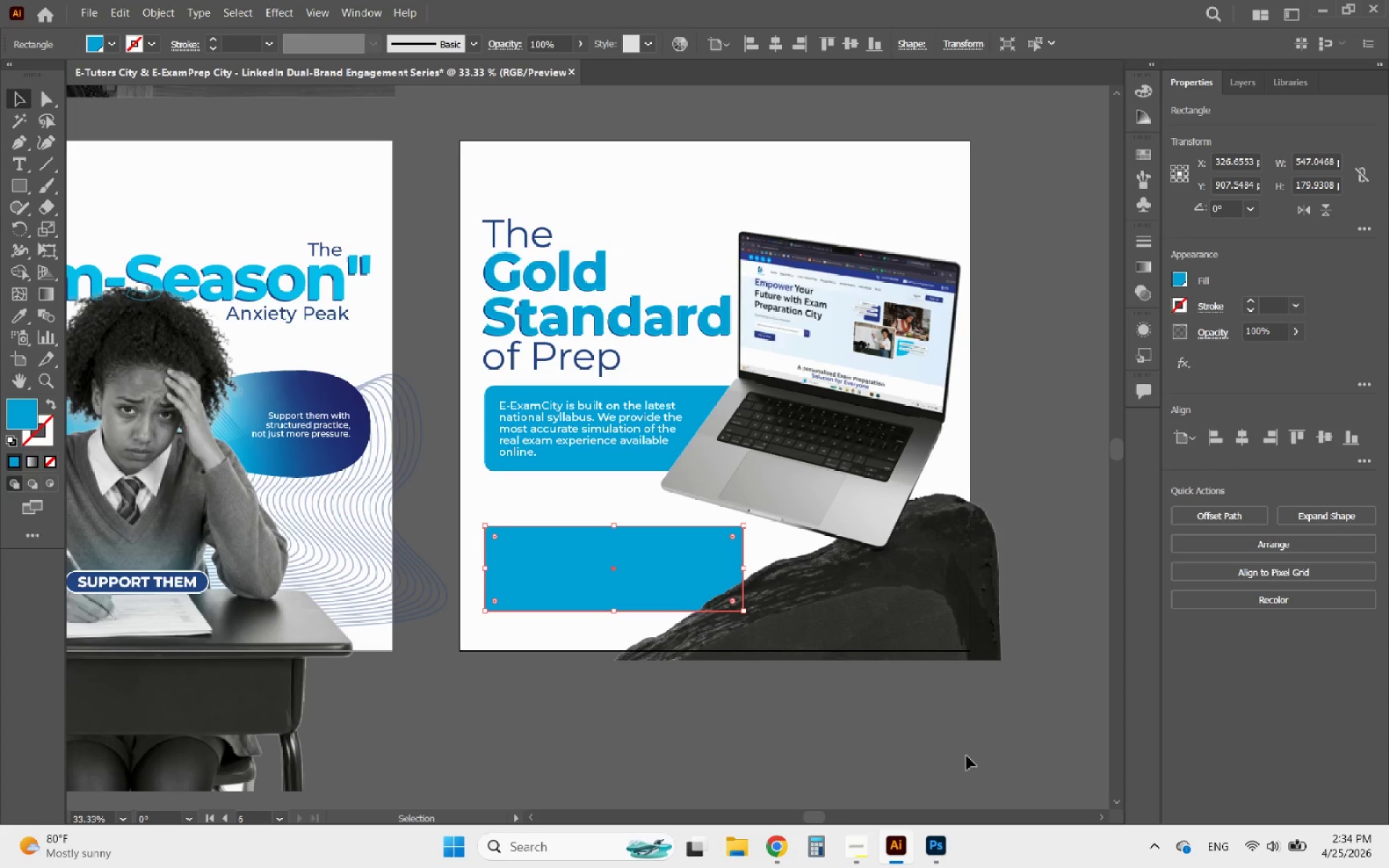 
mouse_move([825, 847])
 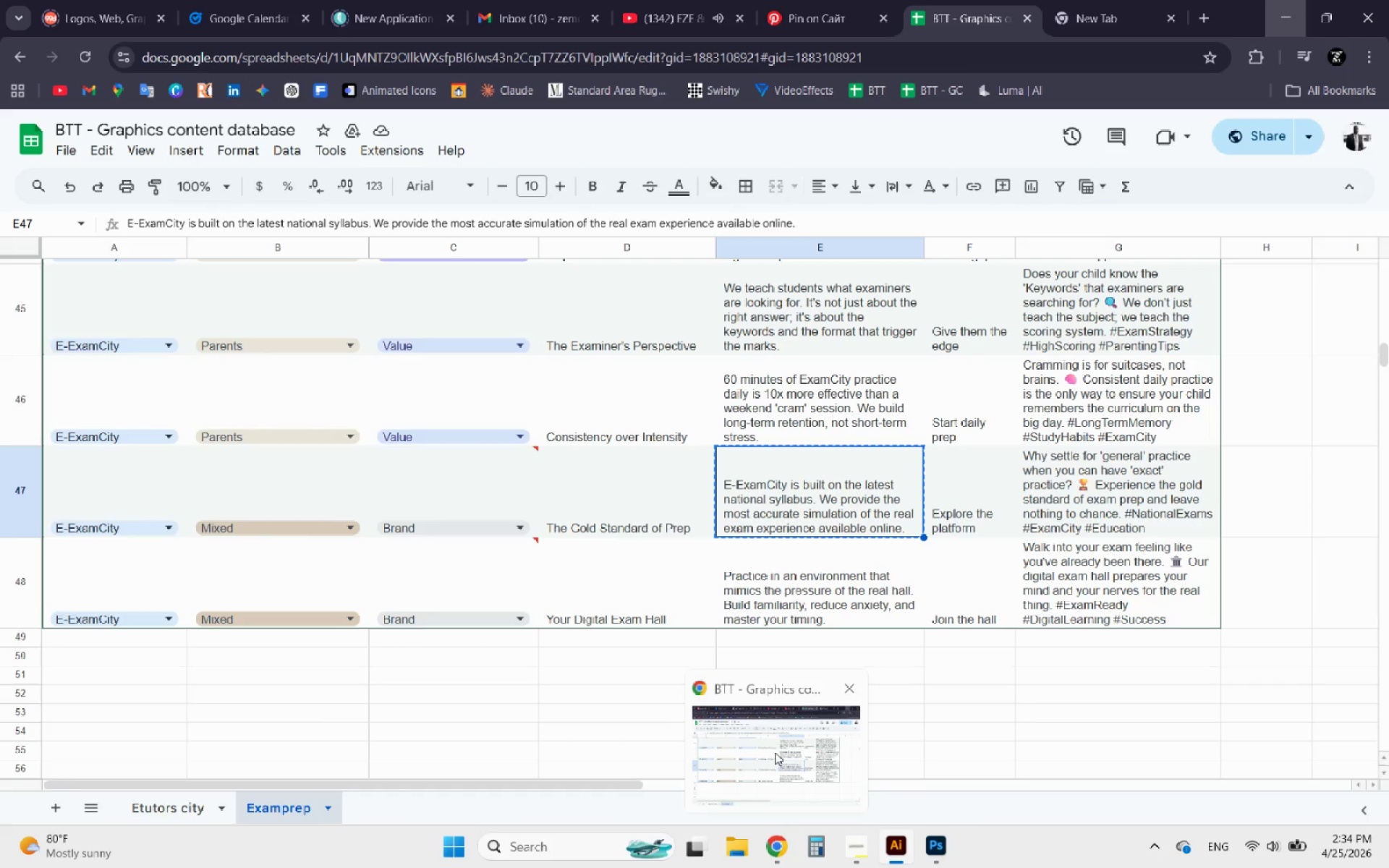 
left_click([775, 752])
 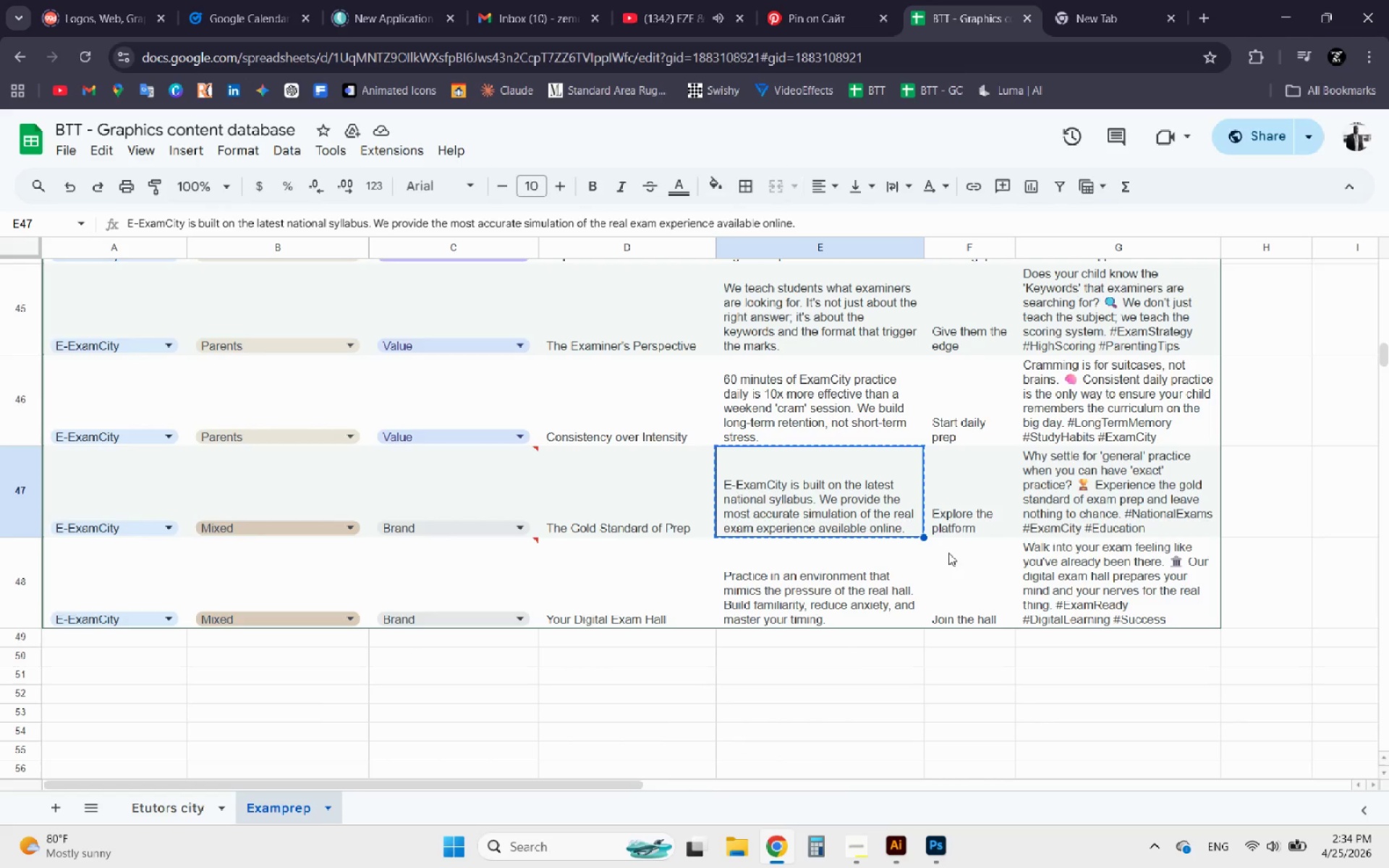 
left_click([956, 532])
 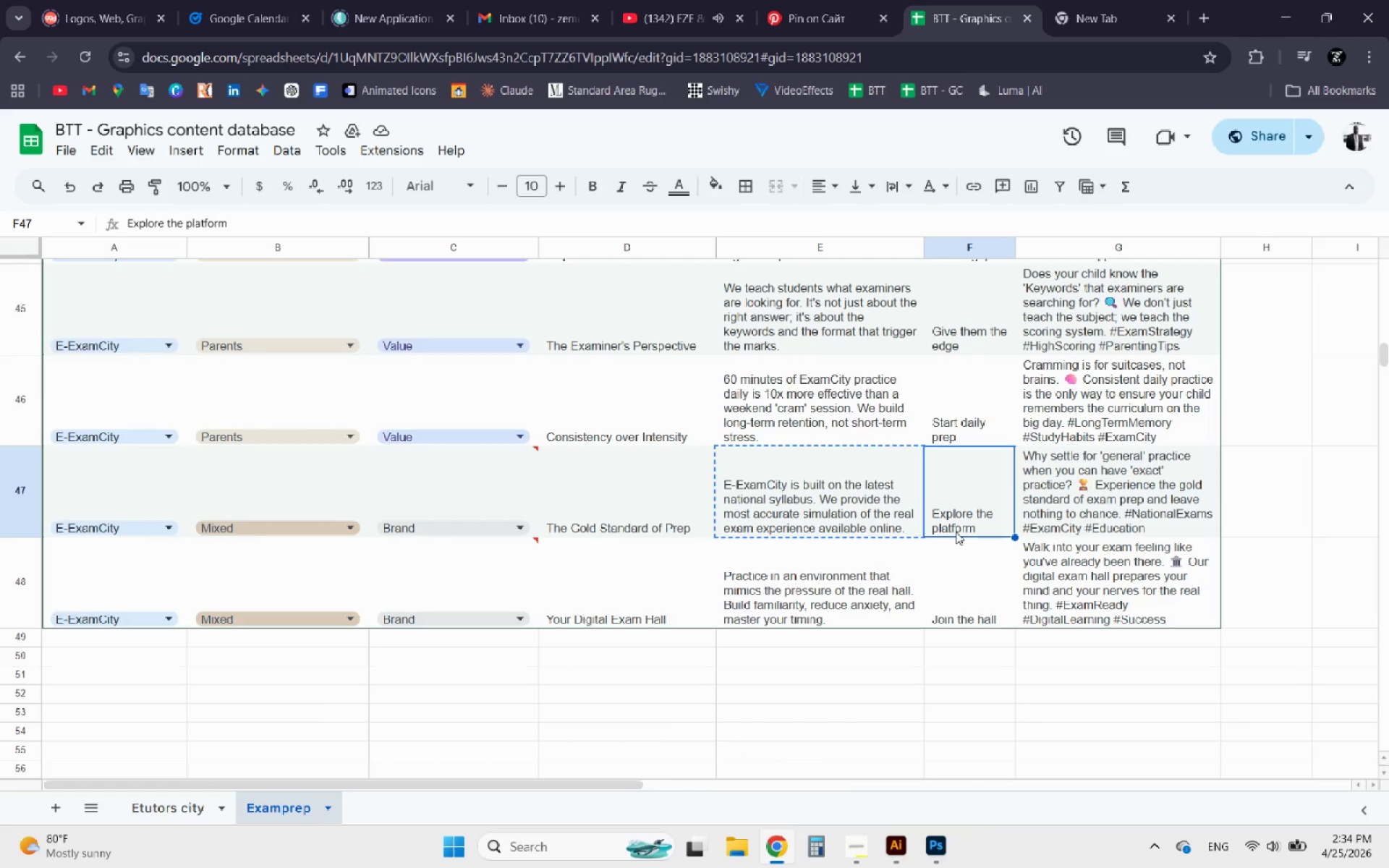 
key(Control+C)
 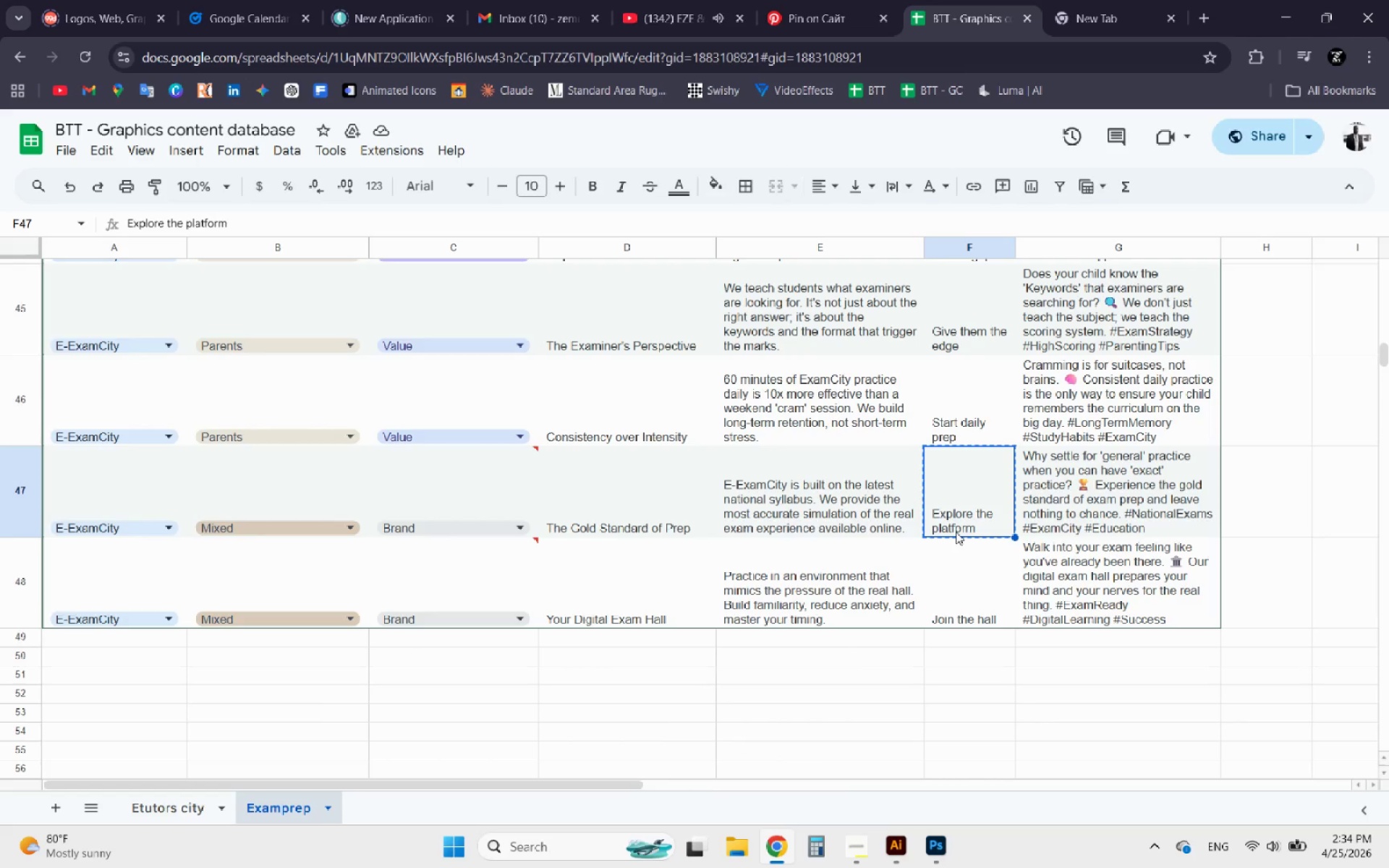 
key(Control+C)
 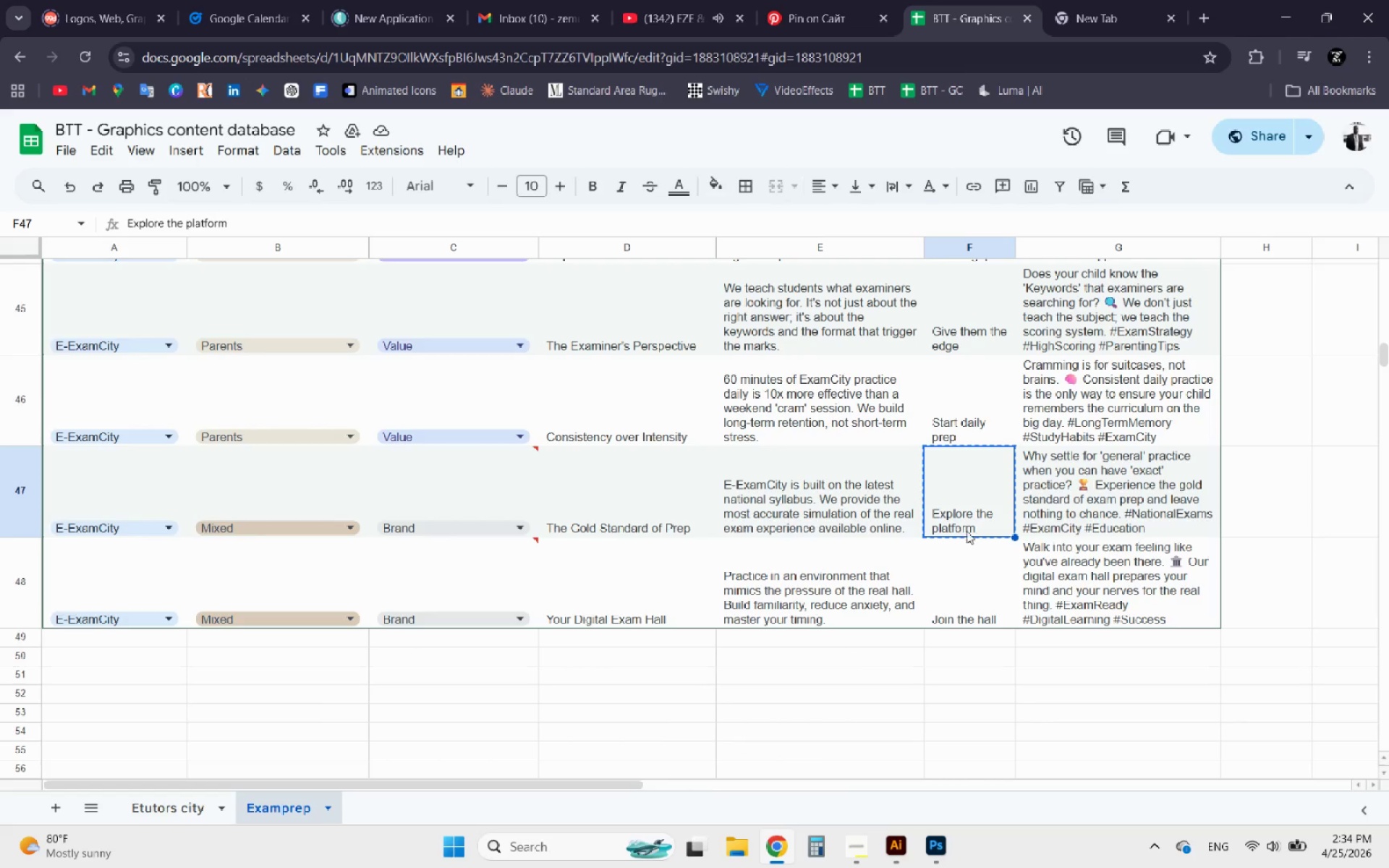 
key(Control+C)
 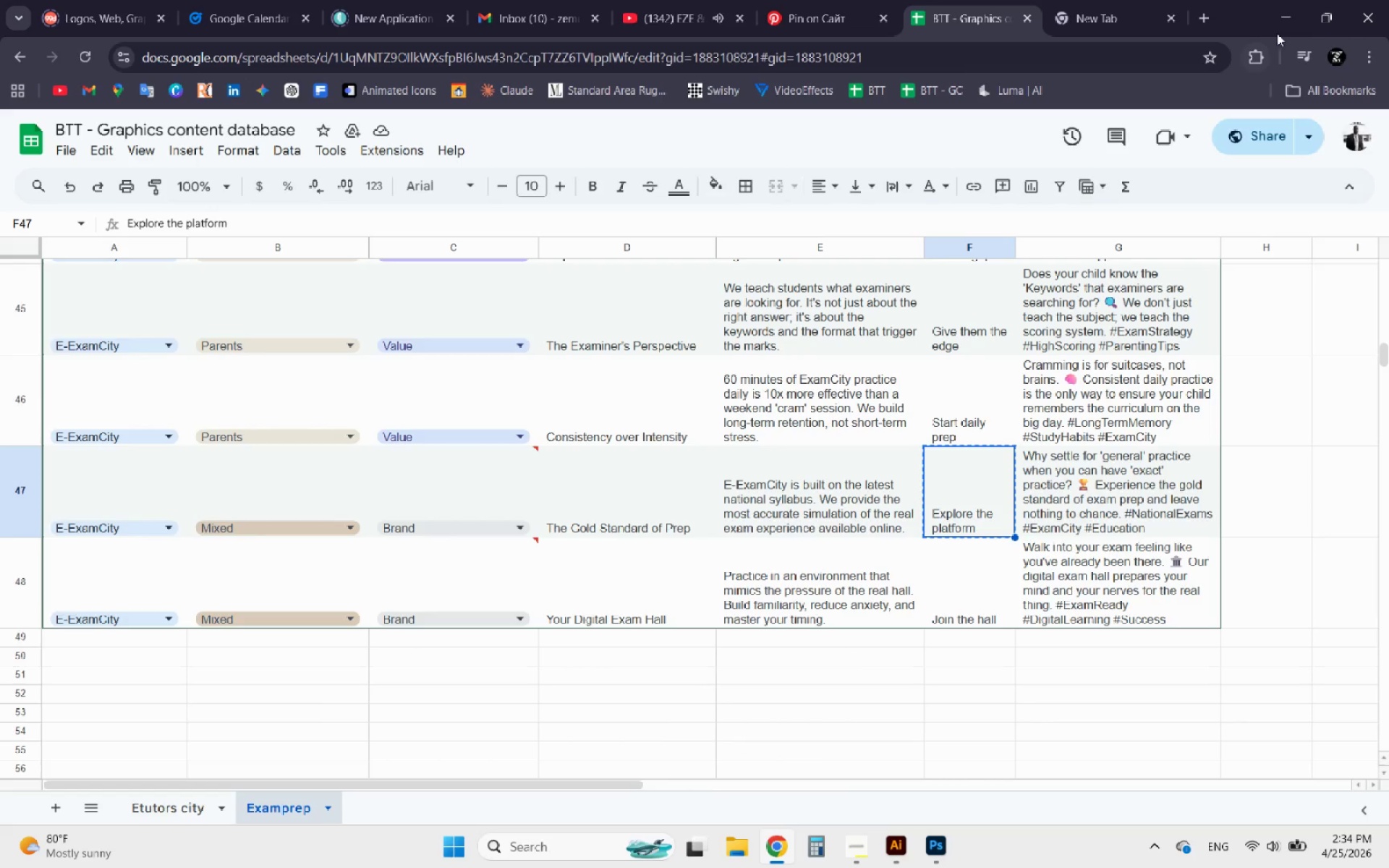 
left_click([1288, 20])
 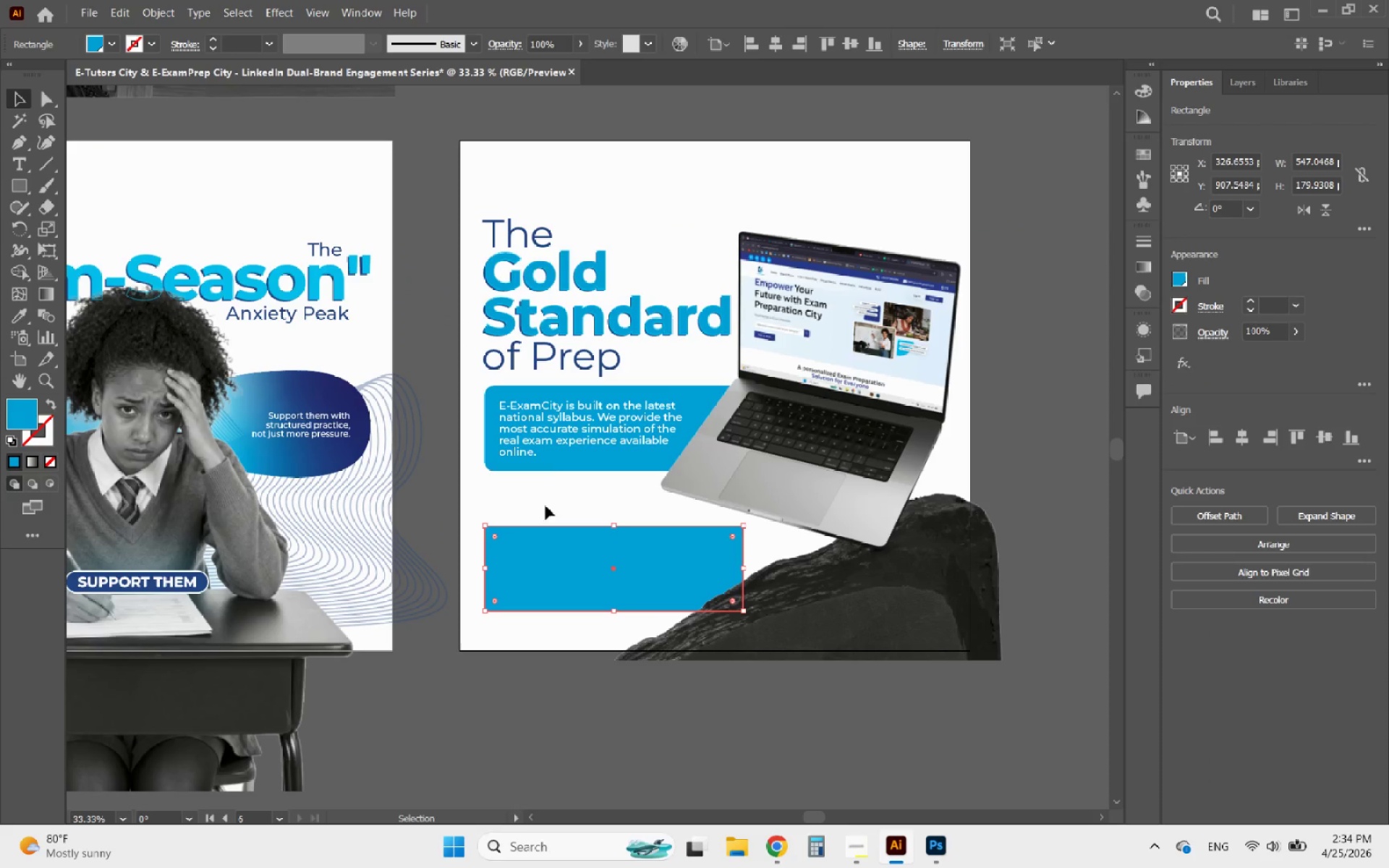 
left_click([540, 438])
 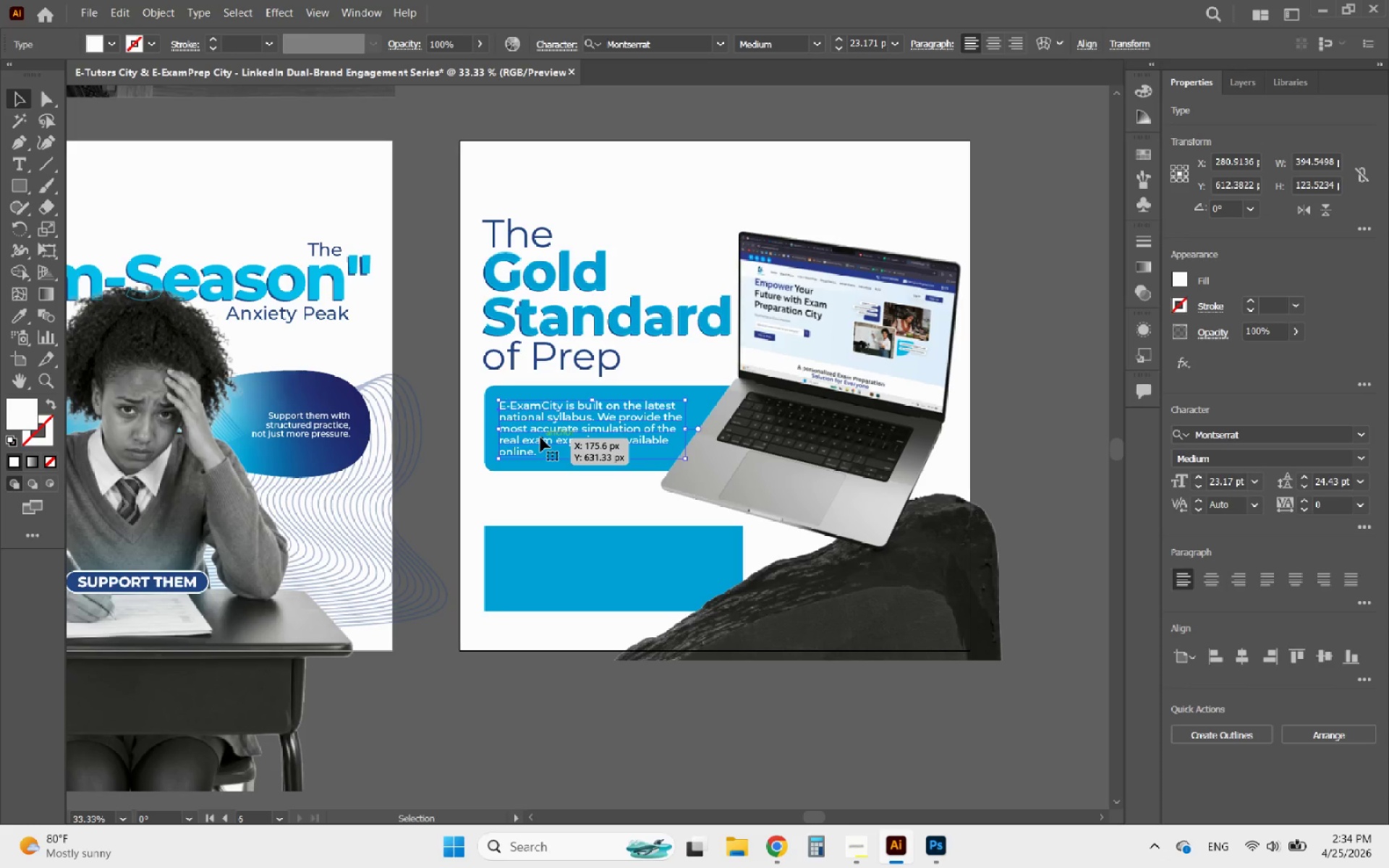 
hold_key(key=AltLeft, duration=1.48)
left_click_drag(start_coordinate=[540, 438], to_coordinate=[542, 580])
 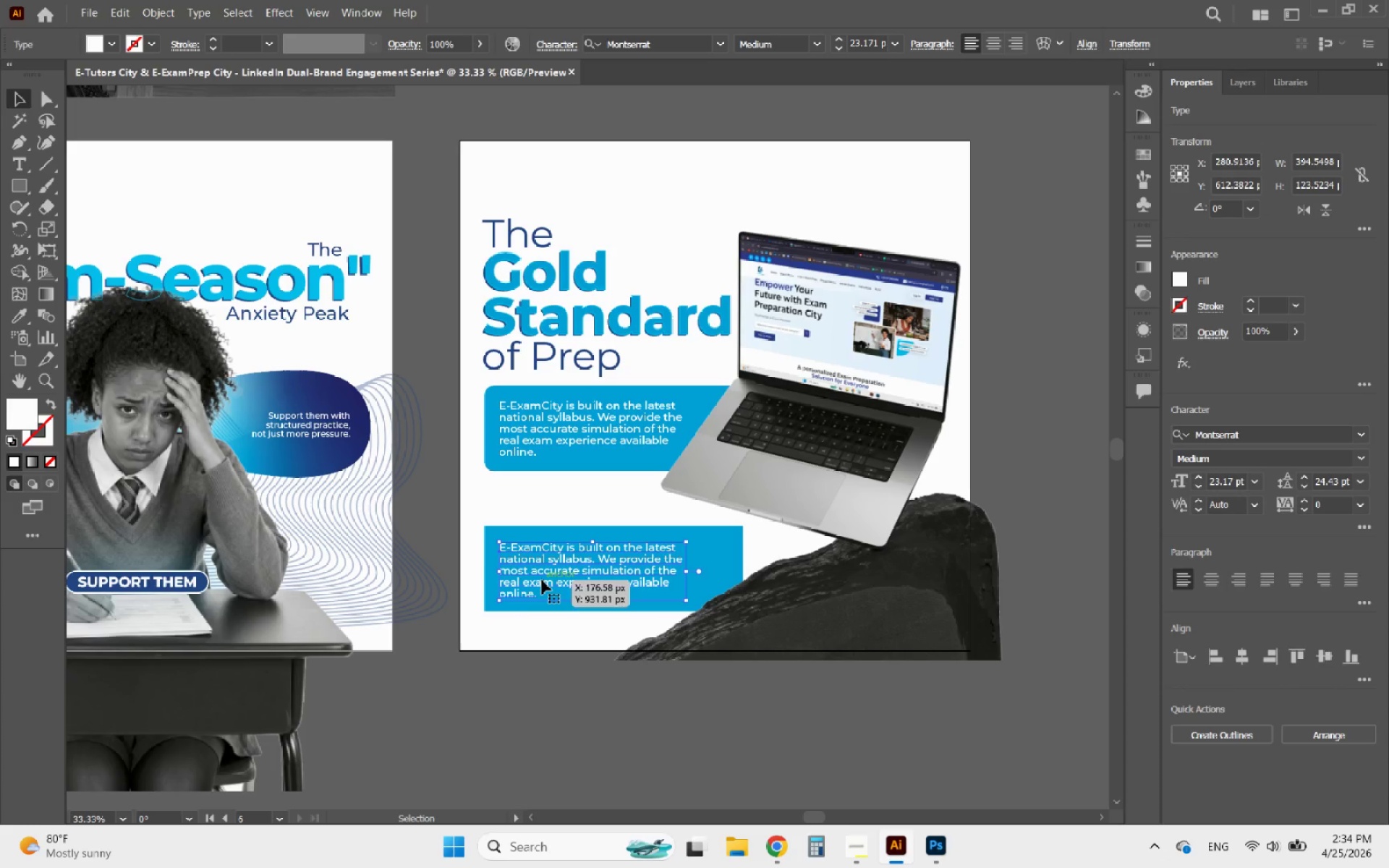 
double_click([542, 580])
 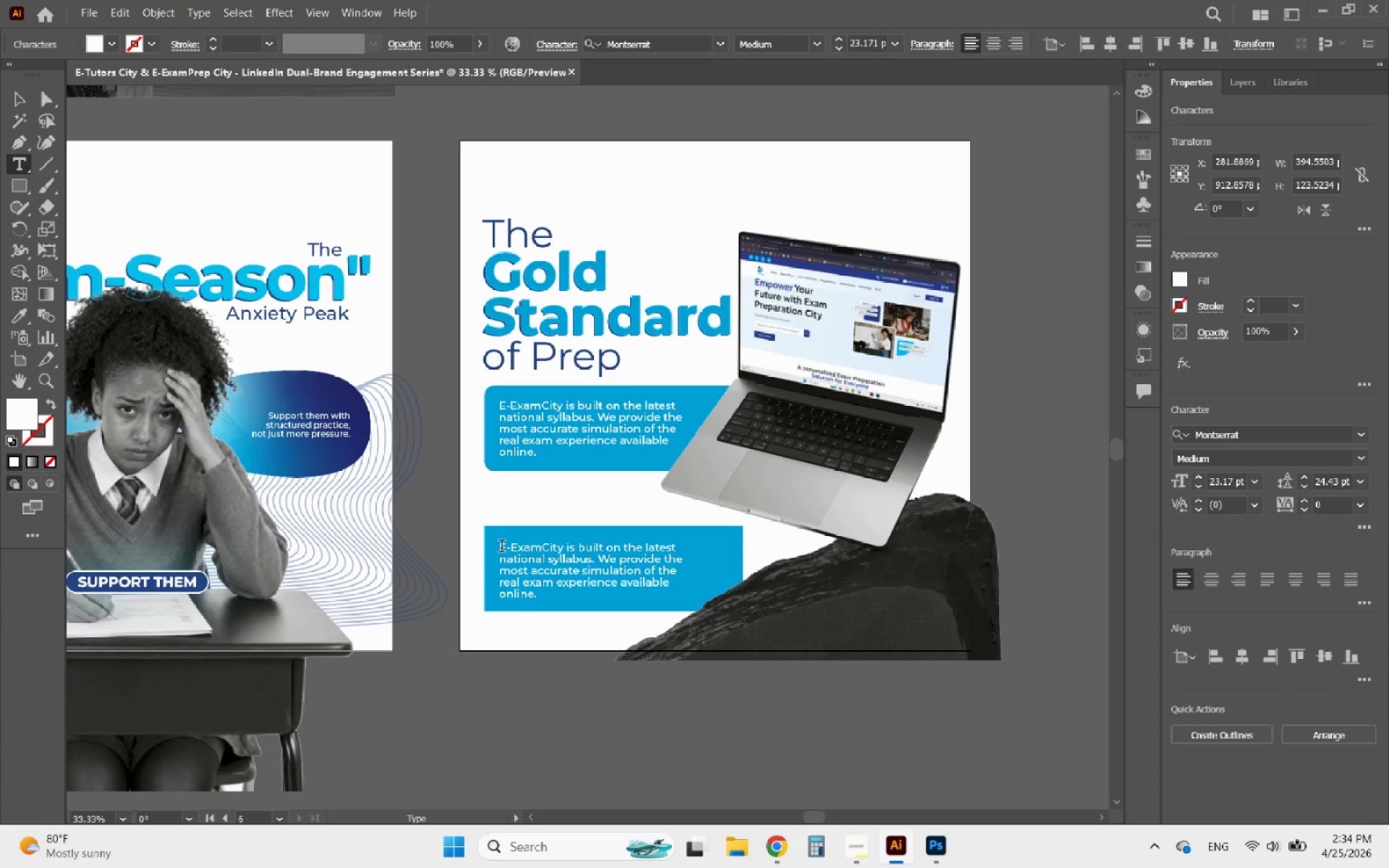 
left_click_drag(start_coordinate=[501, 548], to_coordinate=[559, 608])
 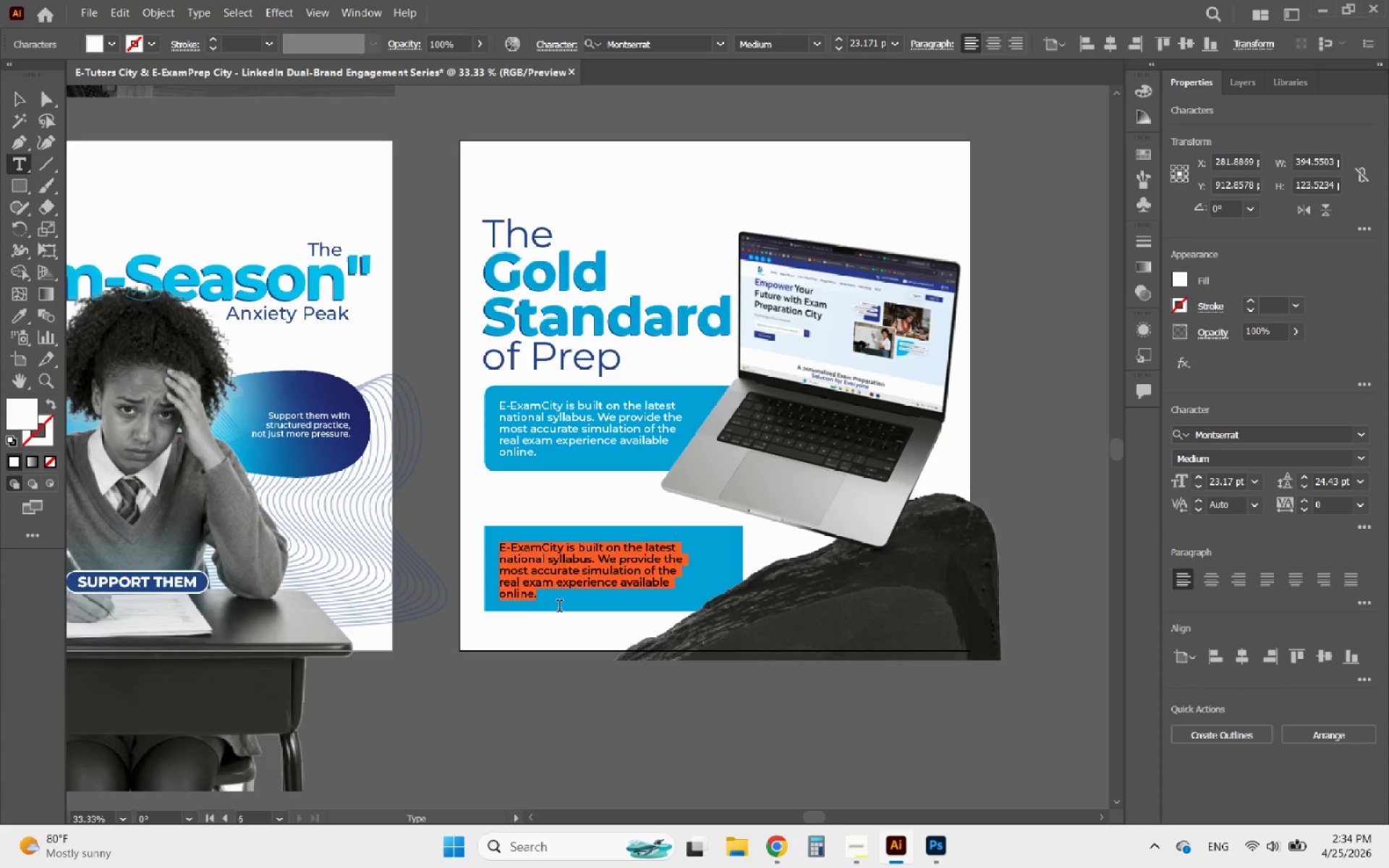 
key(Control+V)
 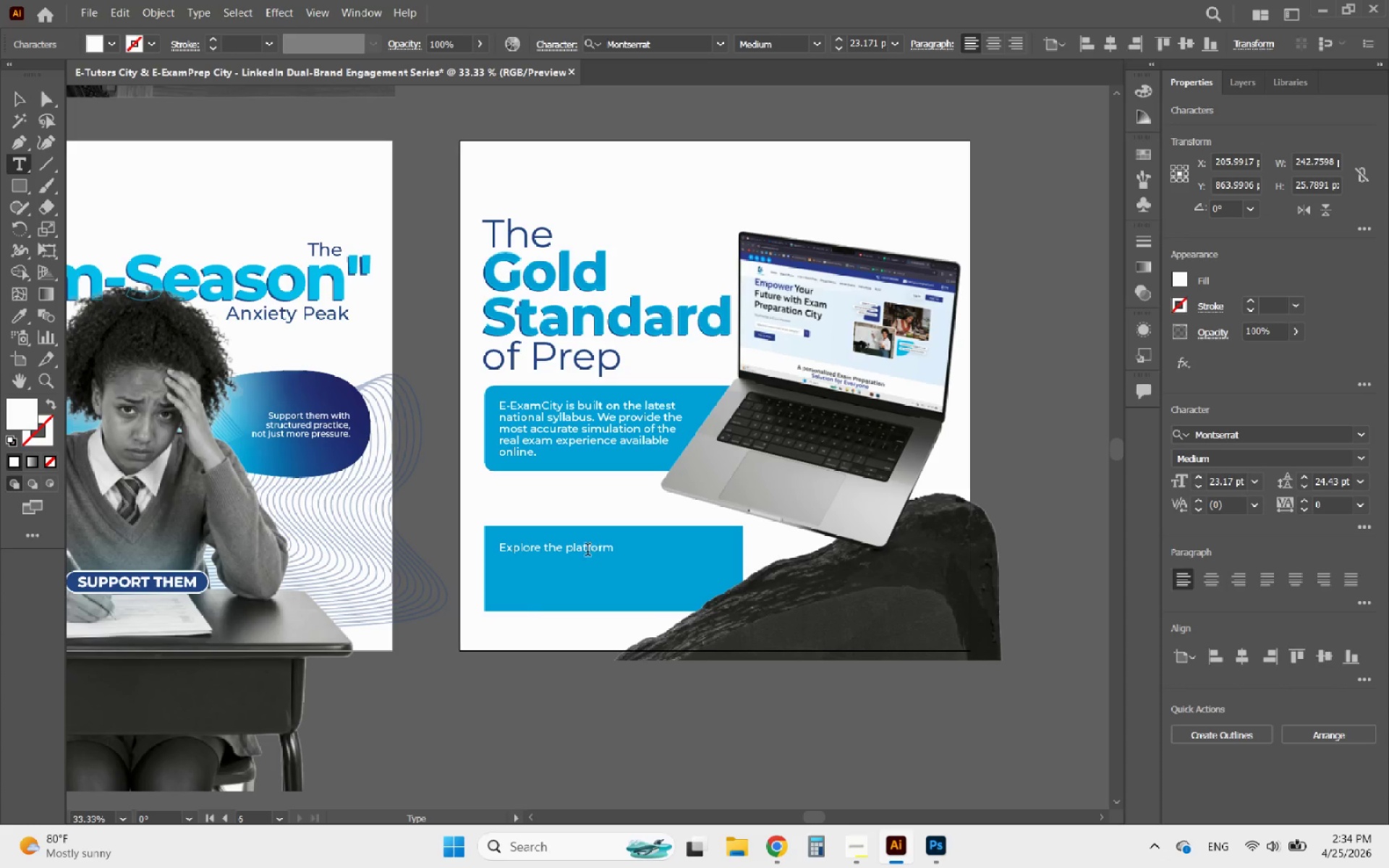 
left_click_drag(start_coordinate=[574, 549], to_coordinate=[565, 548])
 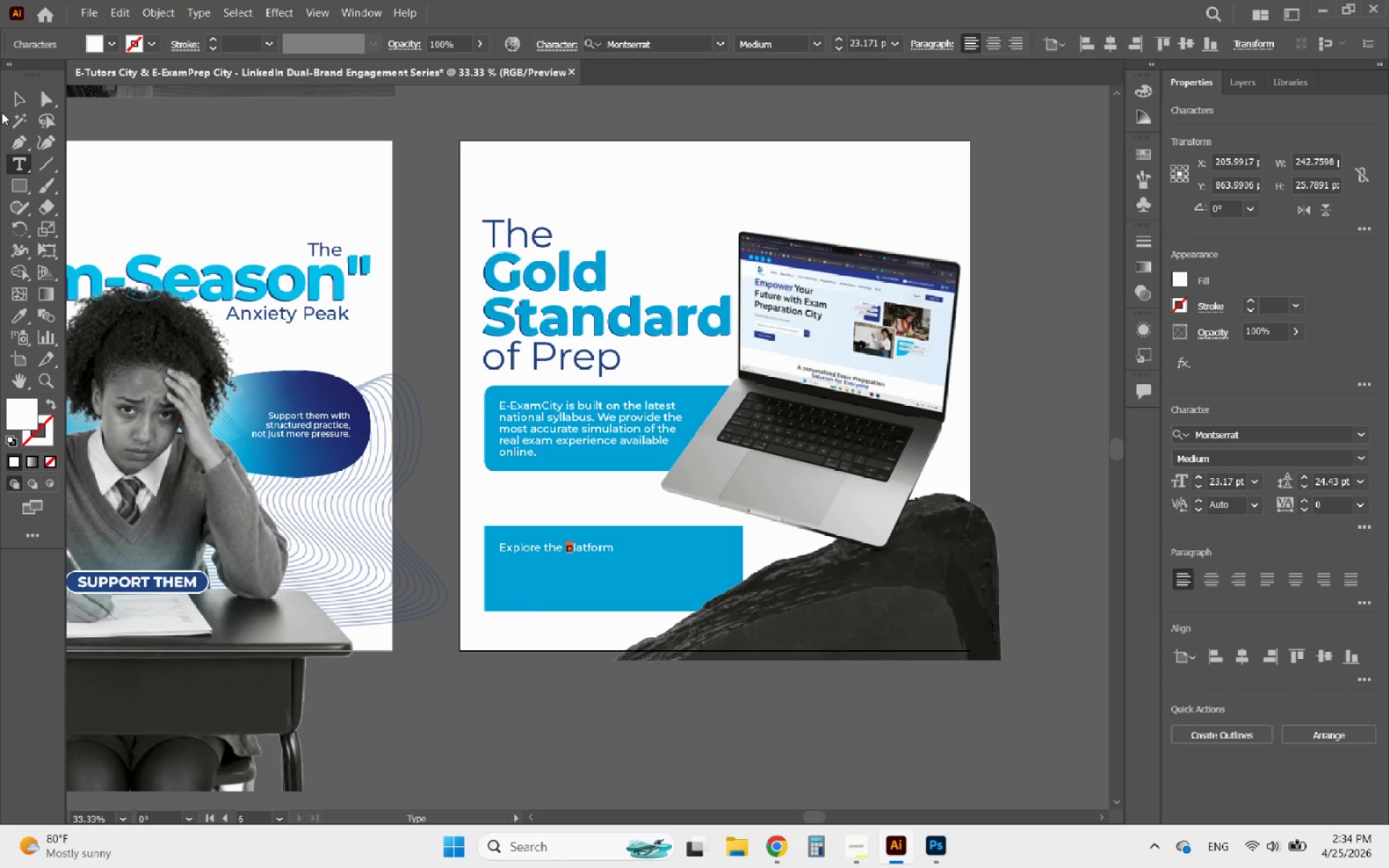 
left_click([17, 102])
 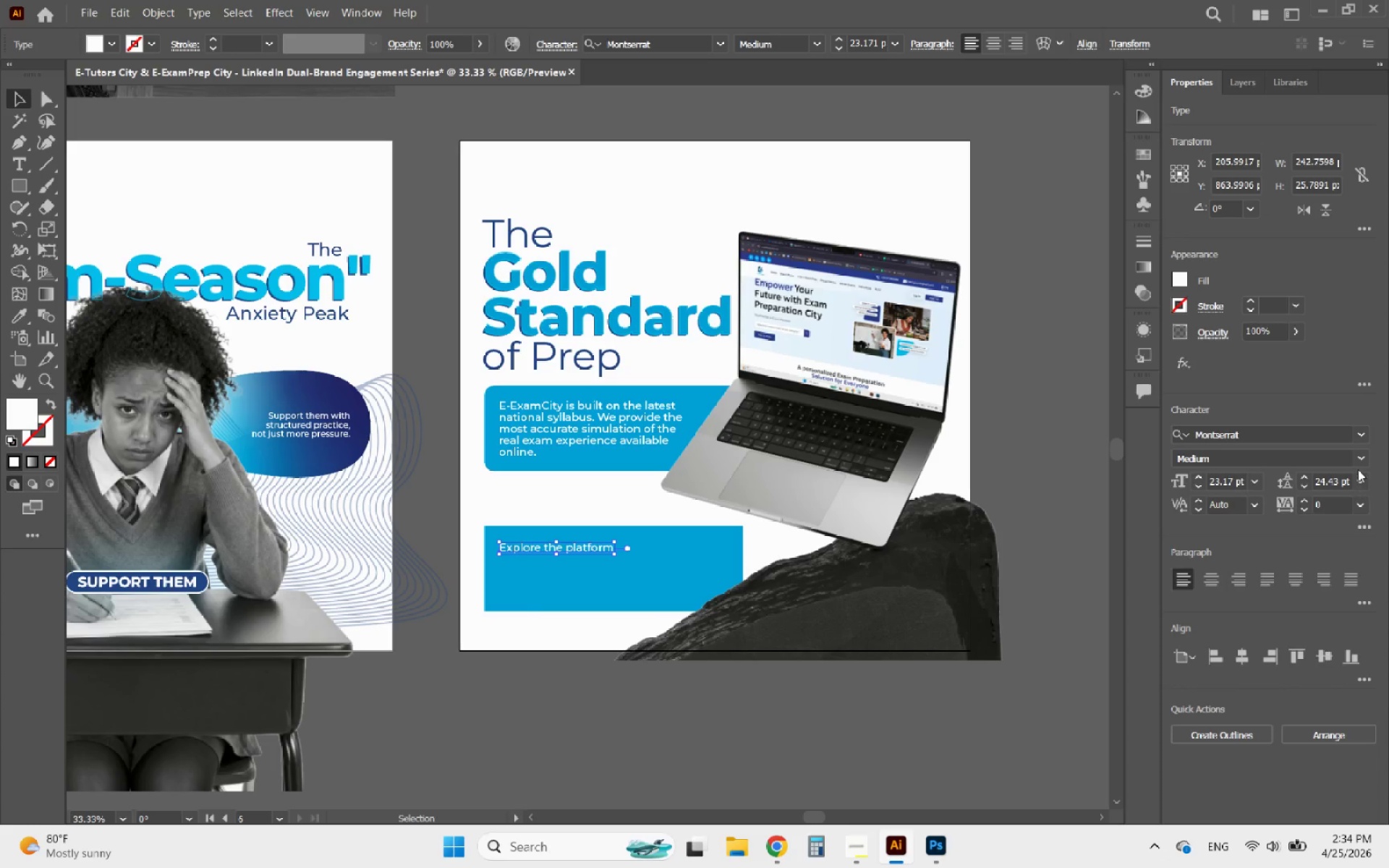 
left_click([1364, 456])
 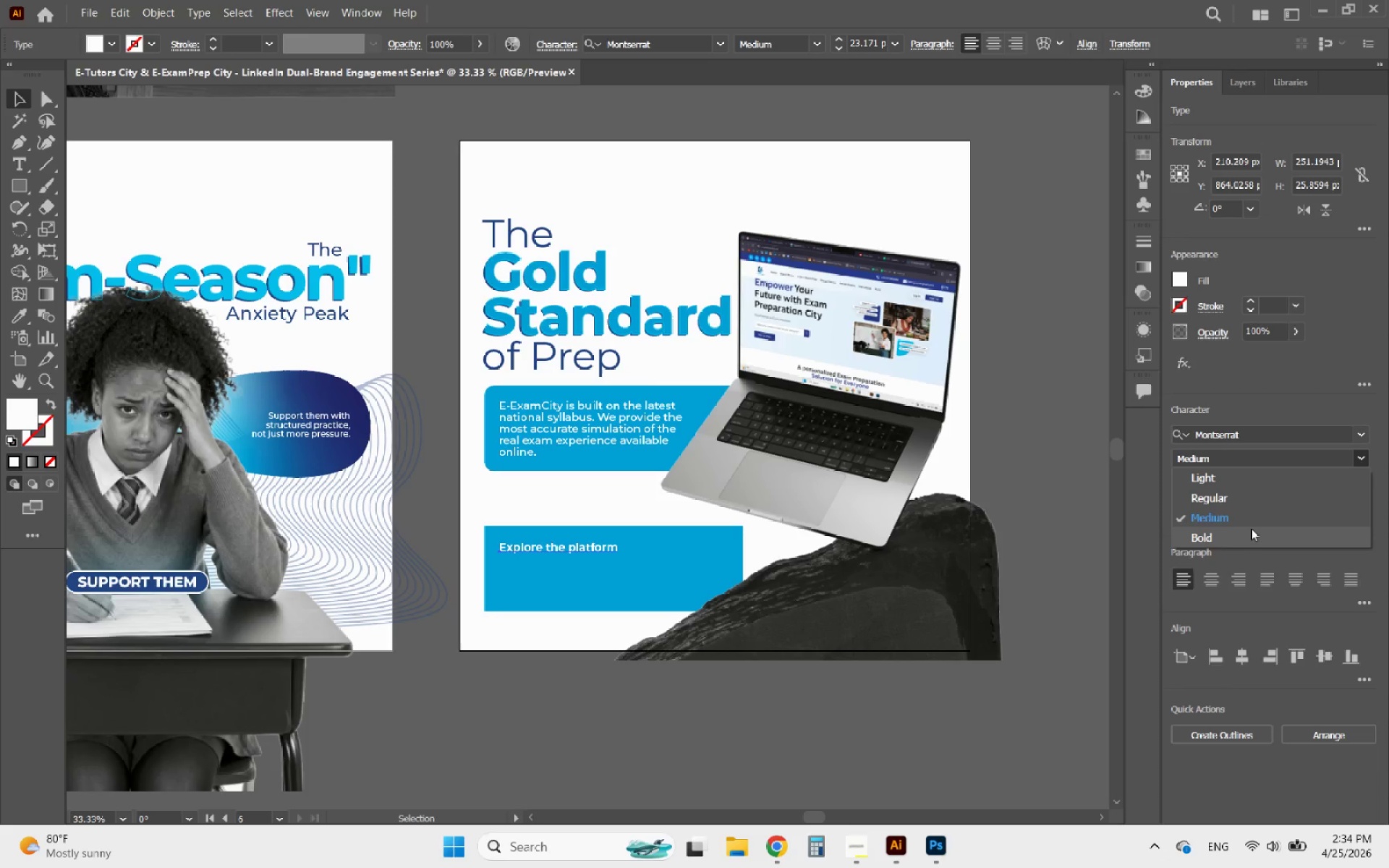 
left_click([1238, 532])
 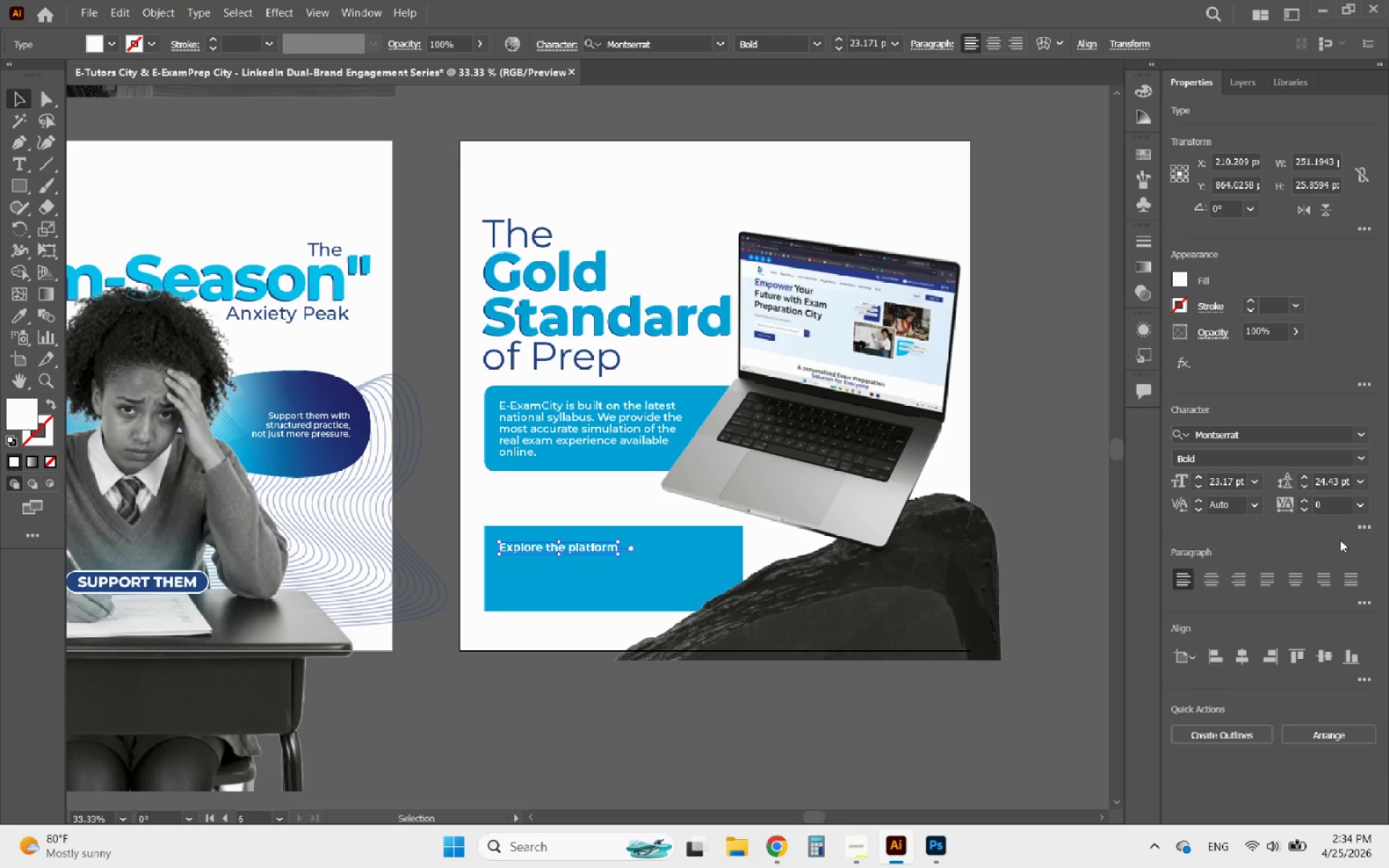 
left_click([1367, 527])
 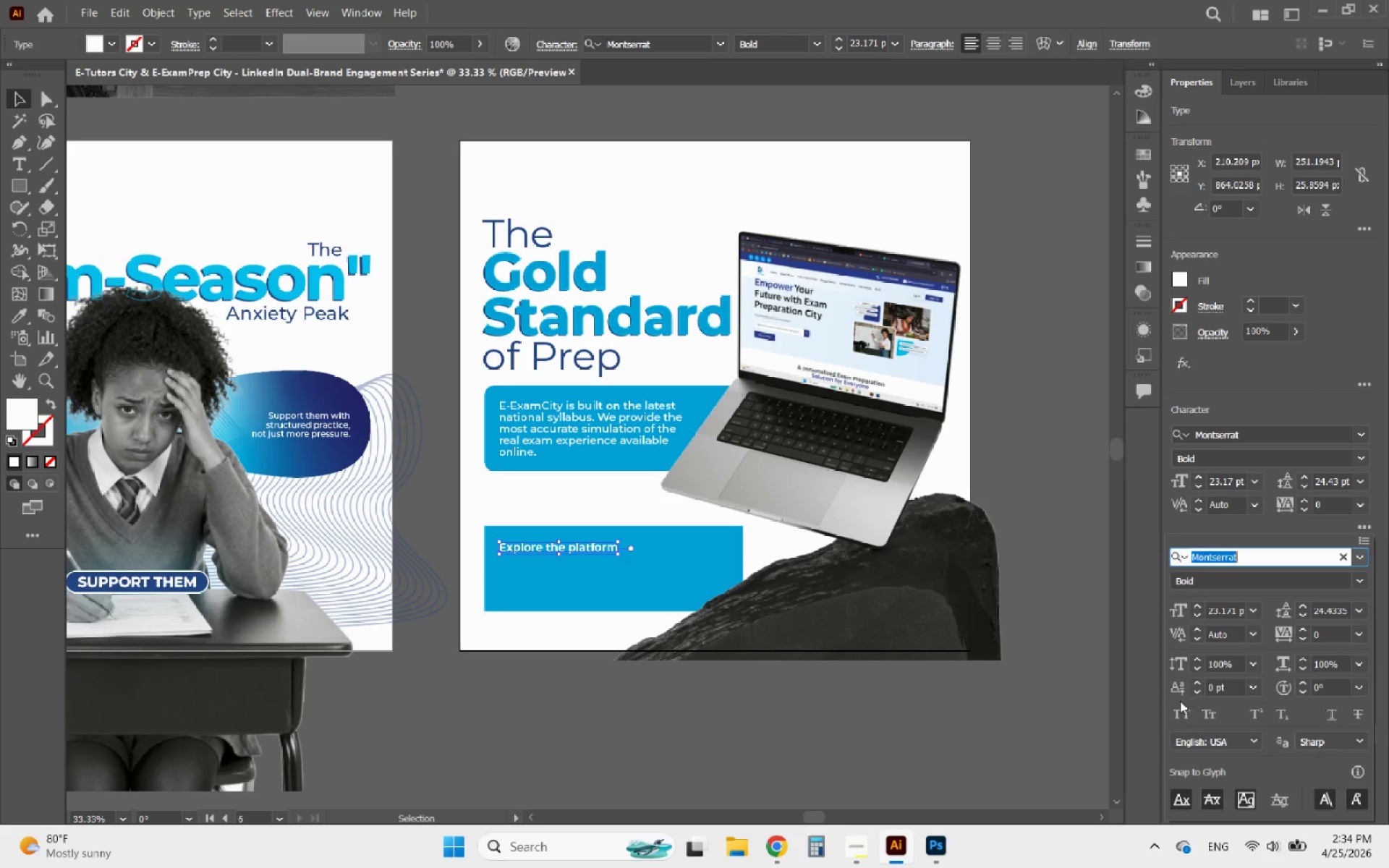 
left_click([1178, 713])
 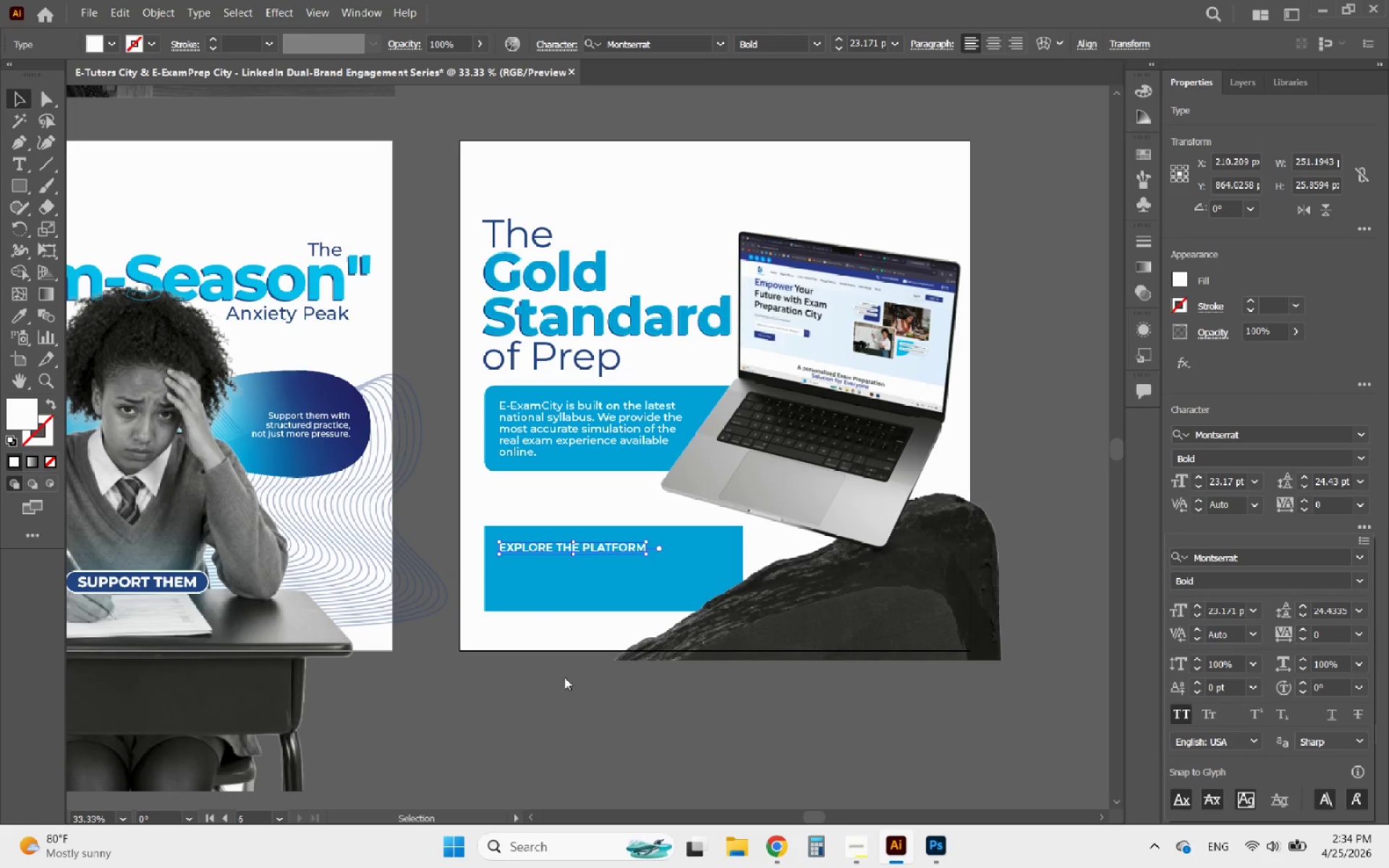 
left_click([566, 685])
 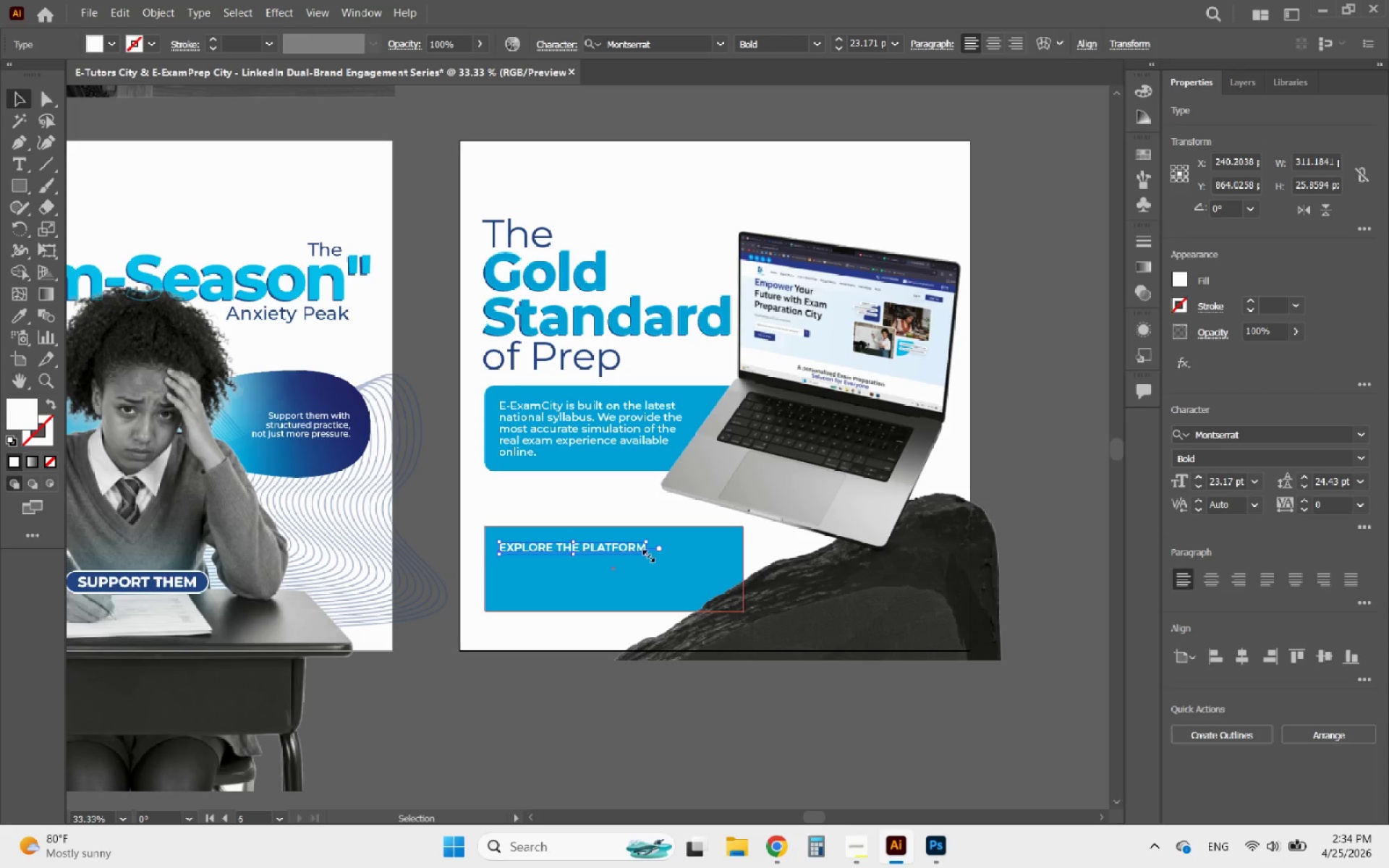 
hold_key(key=ShiftLeft, duration=1.31)
left_click_drag(start_coordinate=[647, 554], to_coordinate=[685, 565])
 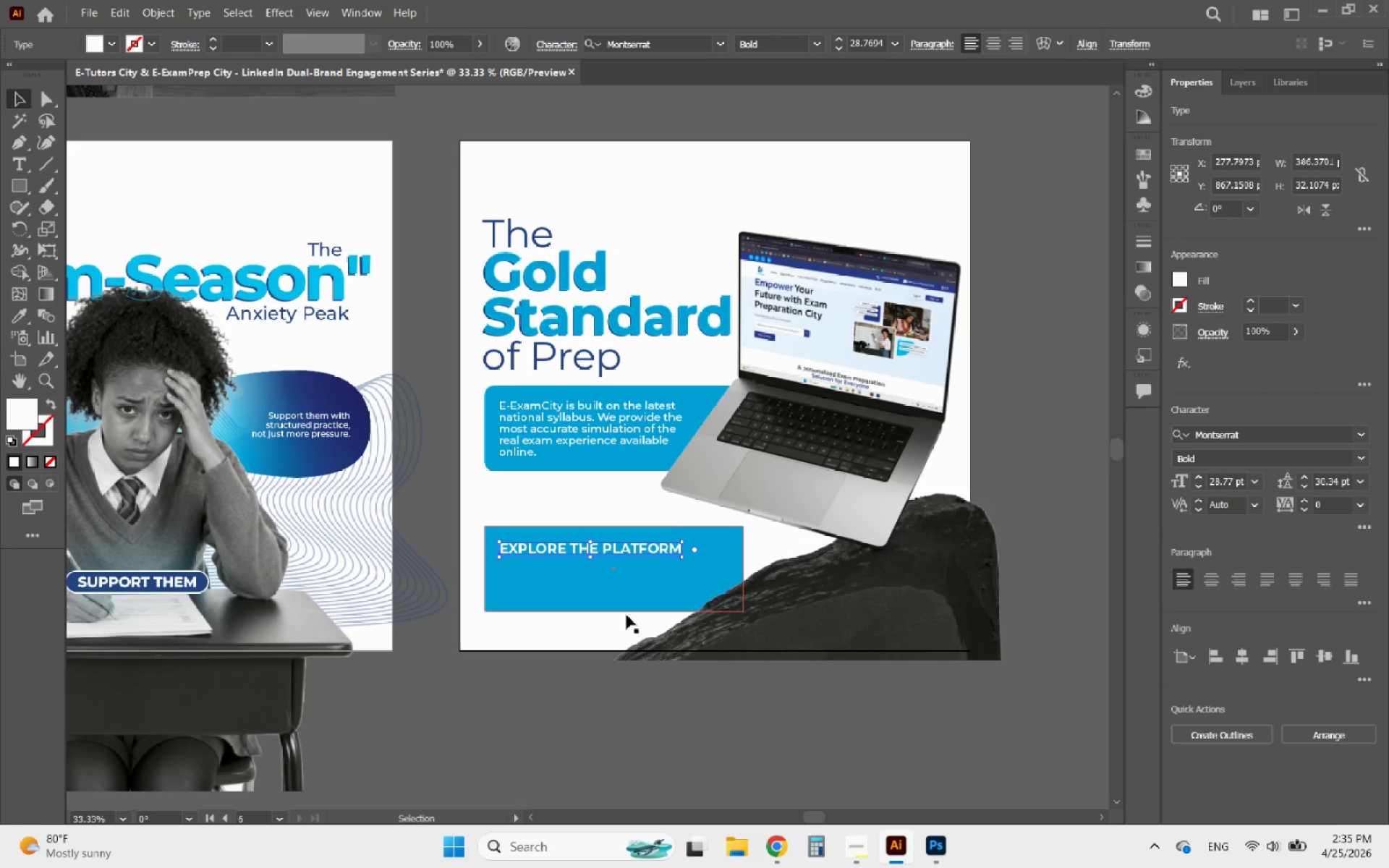 
left_click([599, 726])
 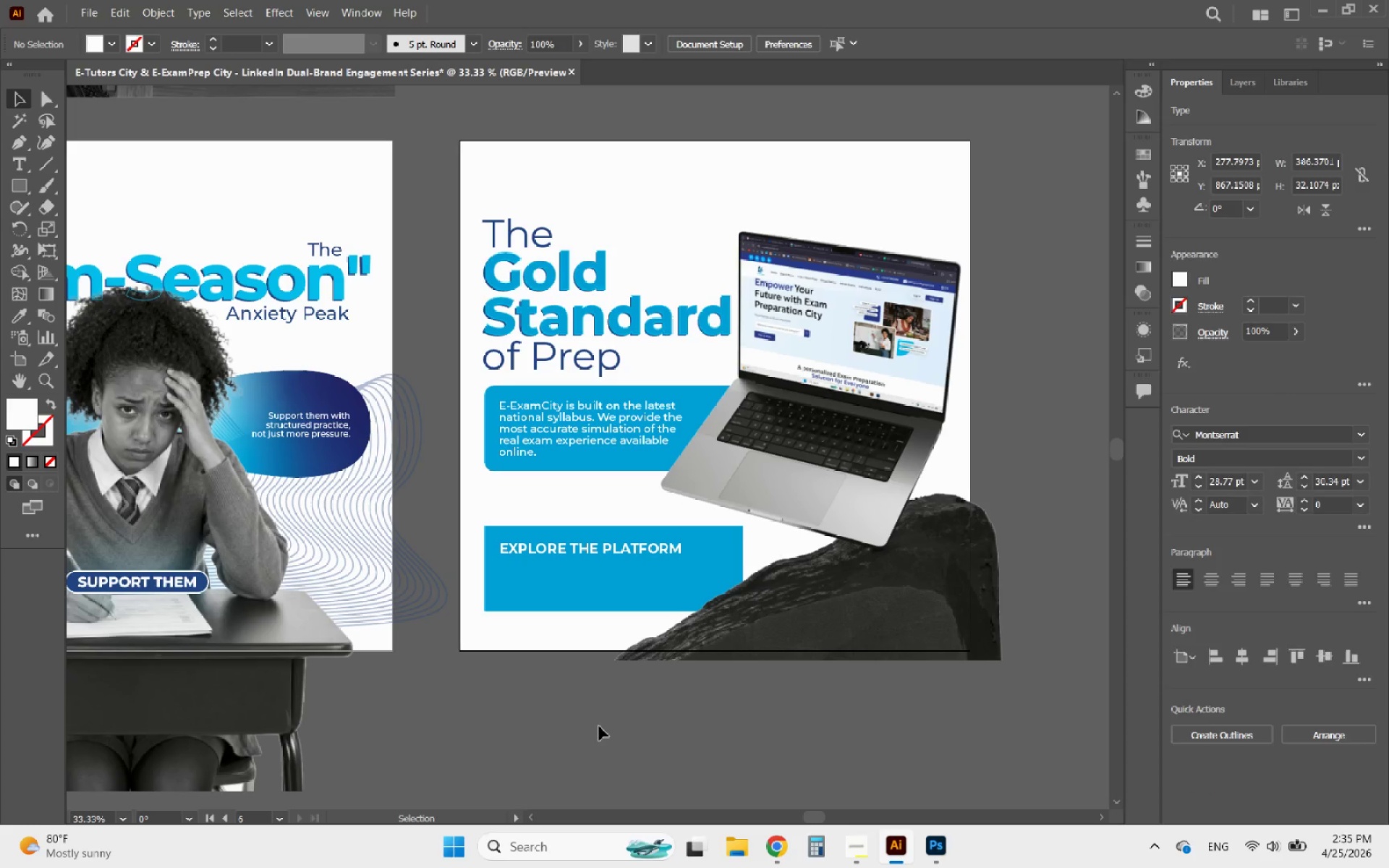 
hold_key(key=AltLeft, duration=1.73)
scroll: coordinate [770, 643], scroll_direction: down, amount: 2.0
 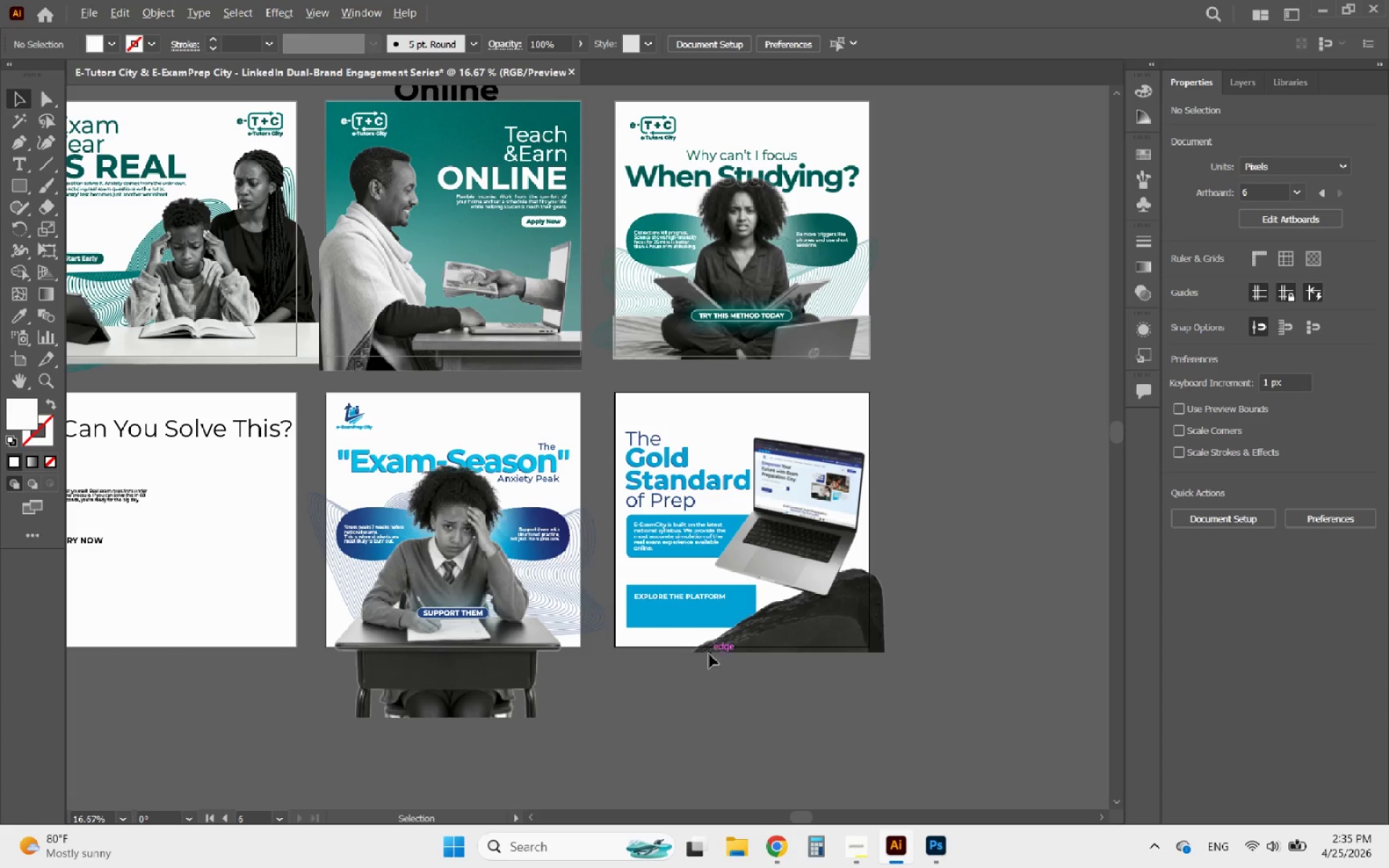 
scroll: coordinate [750, 603], scroll_direction: up, amount: 2.0
 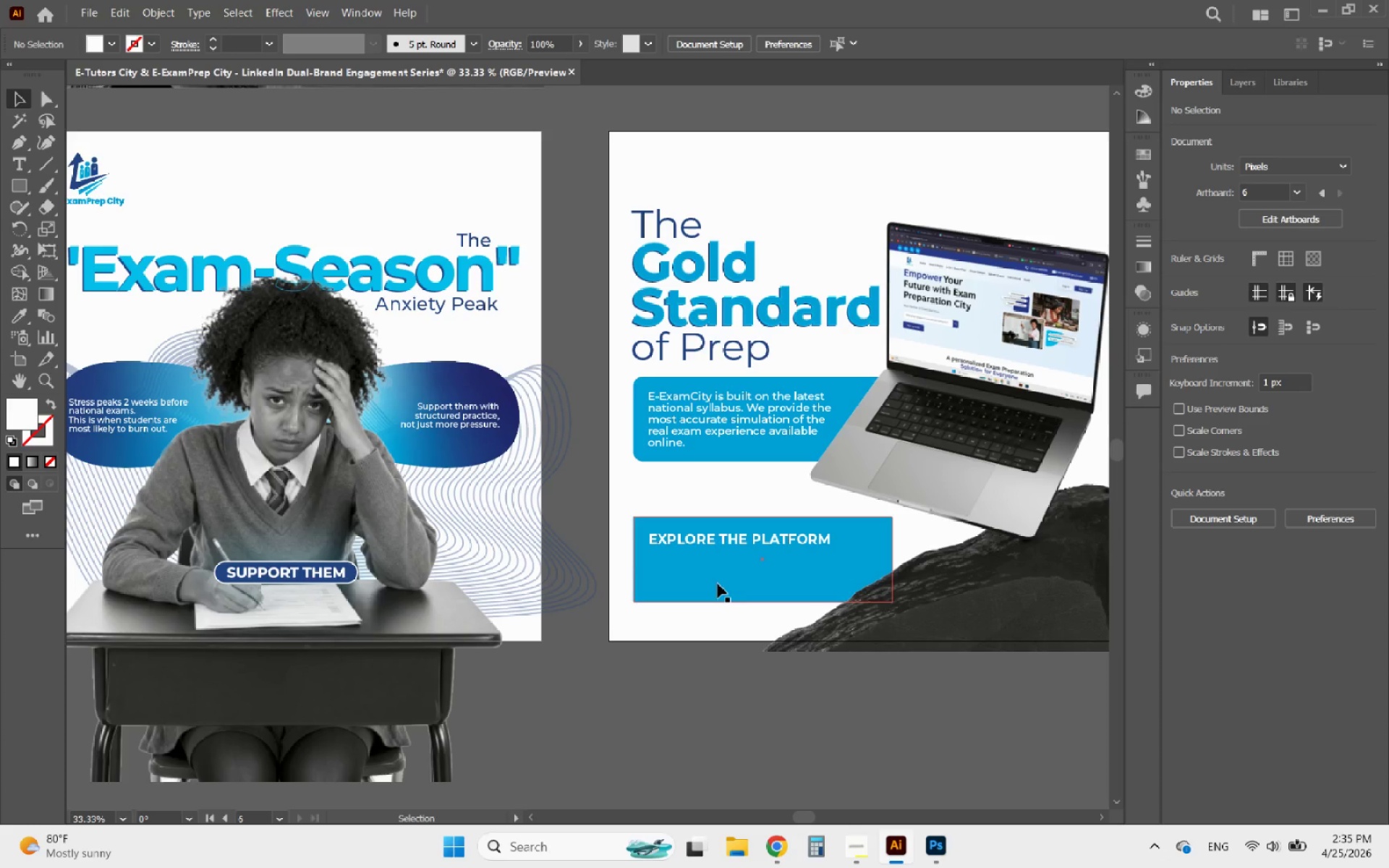 
left_click([718, 584])
 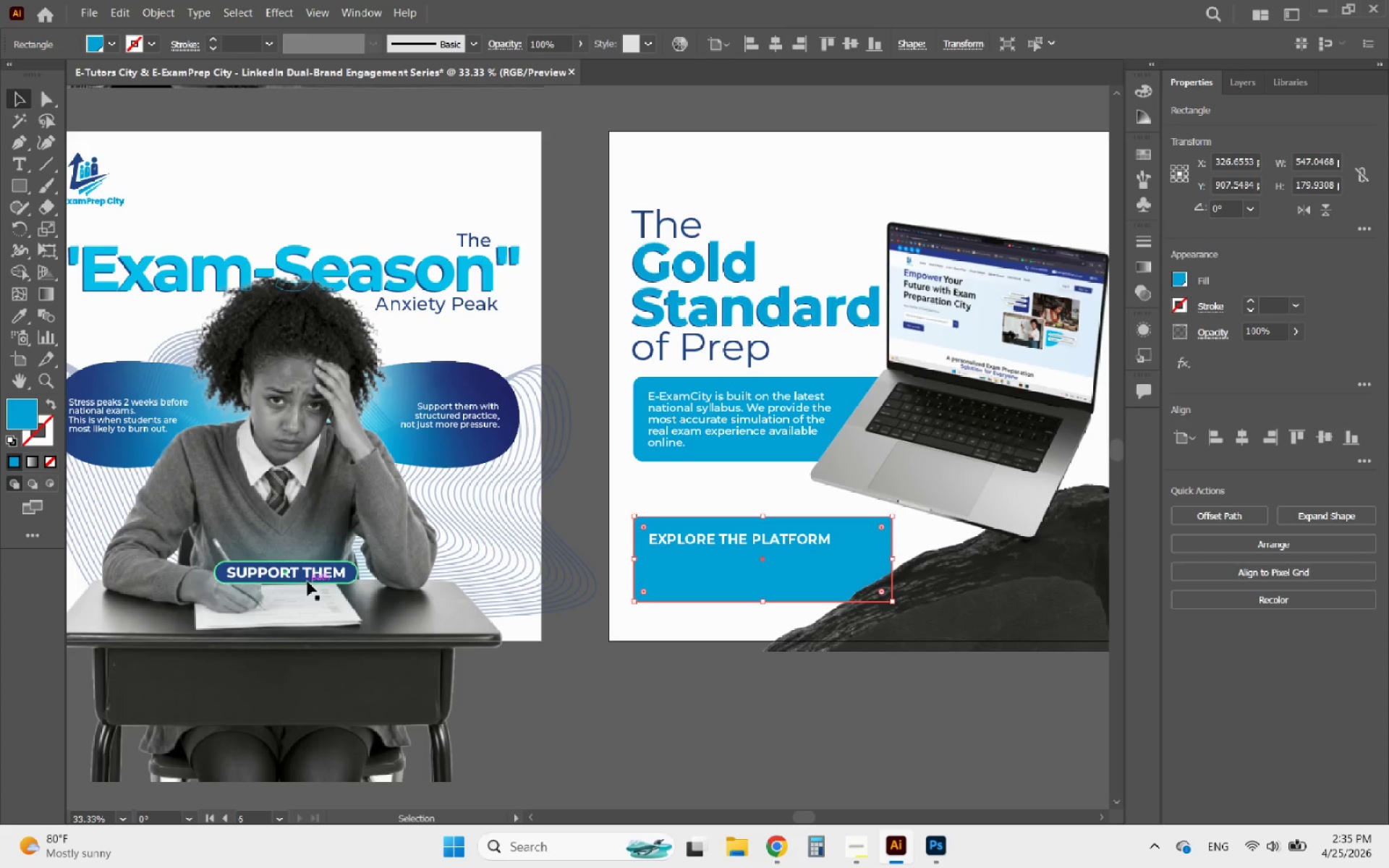 
left_click([307, 582])
 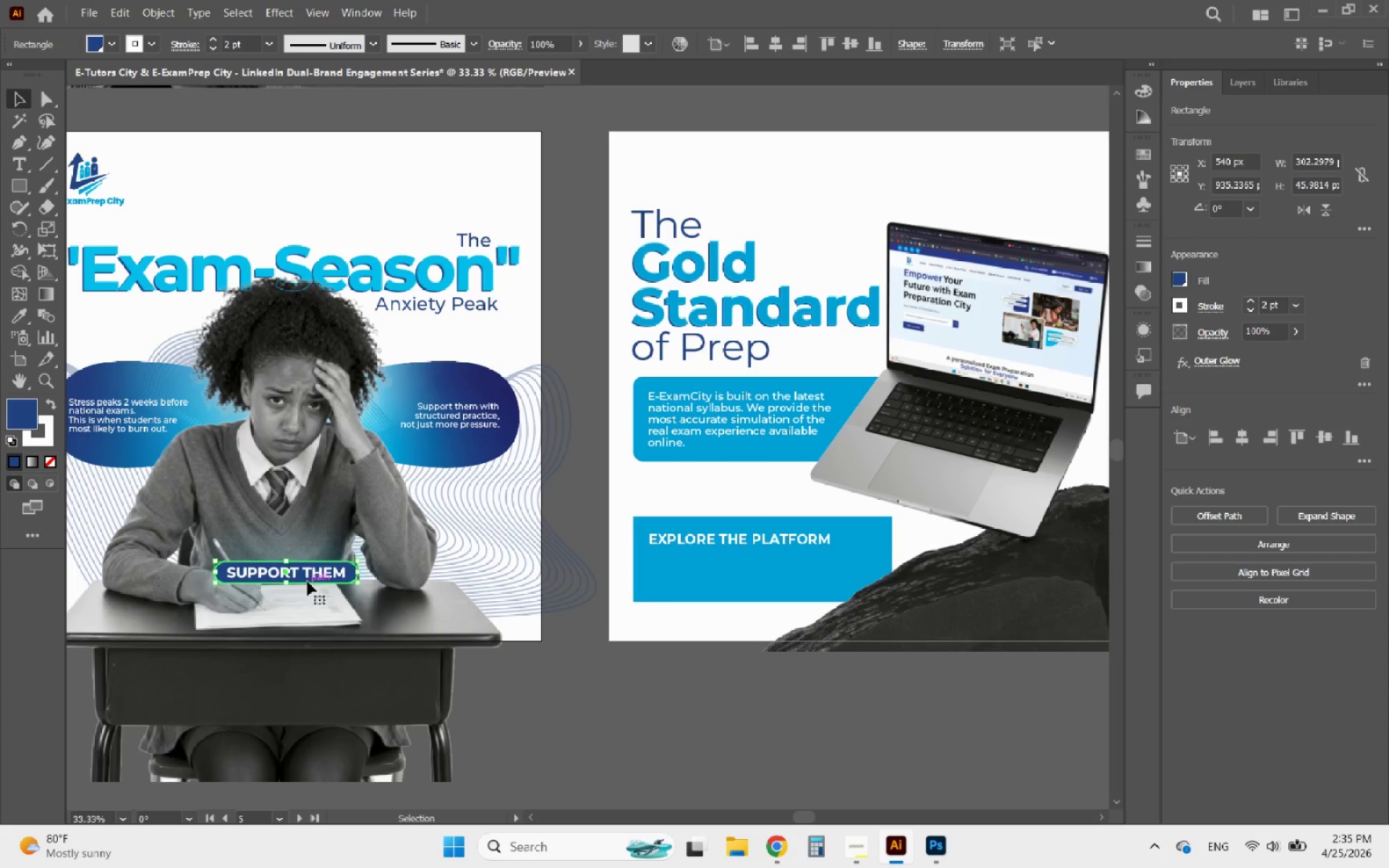 
hold_key(key=AltLeft, duration=0.58)
 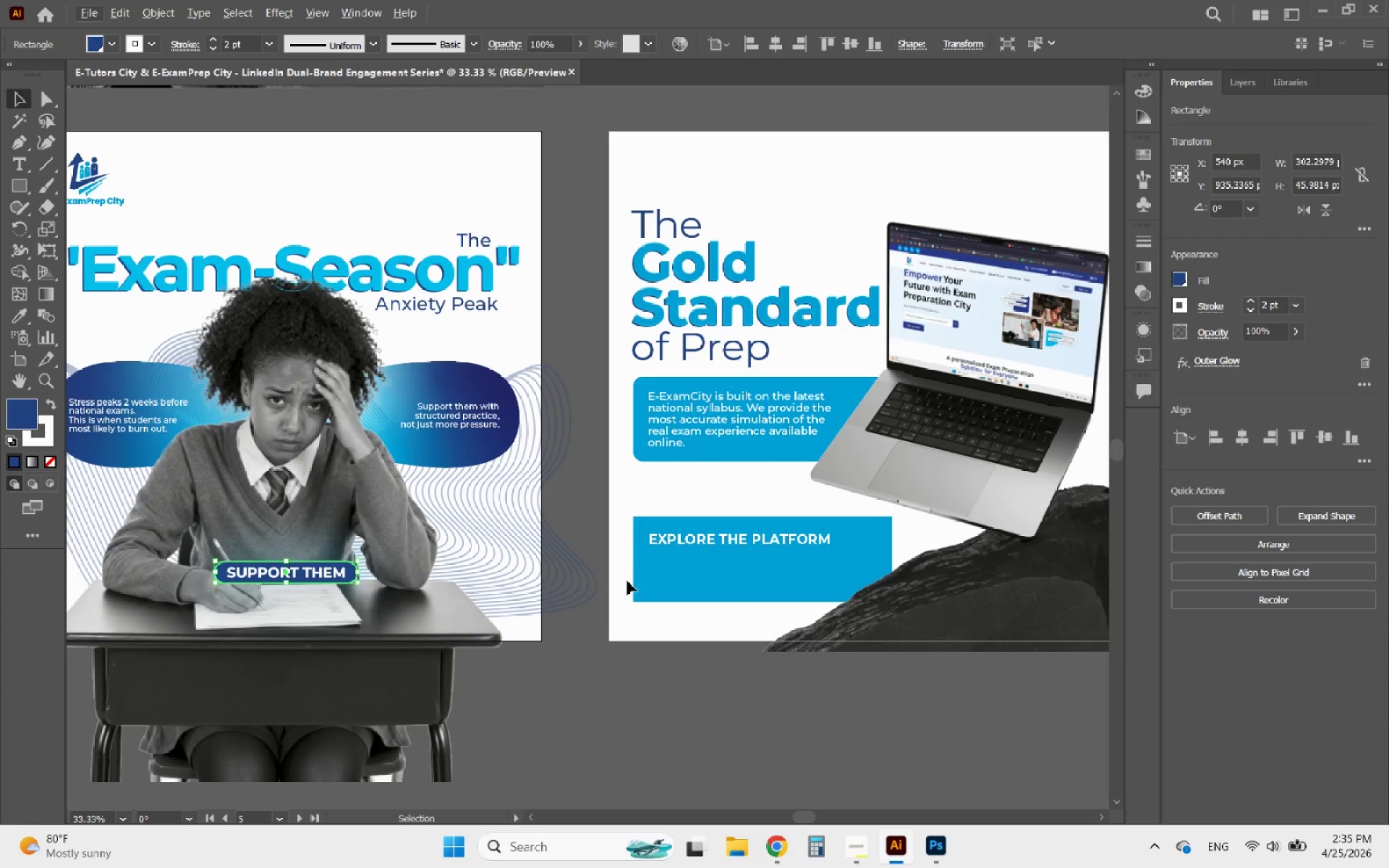 
left_click([642, 577])
 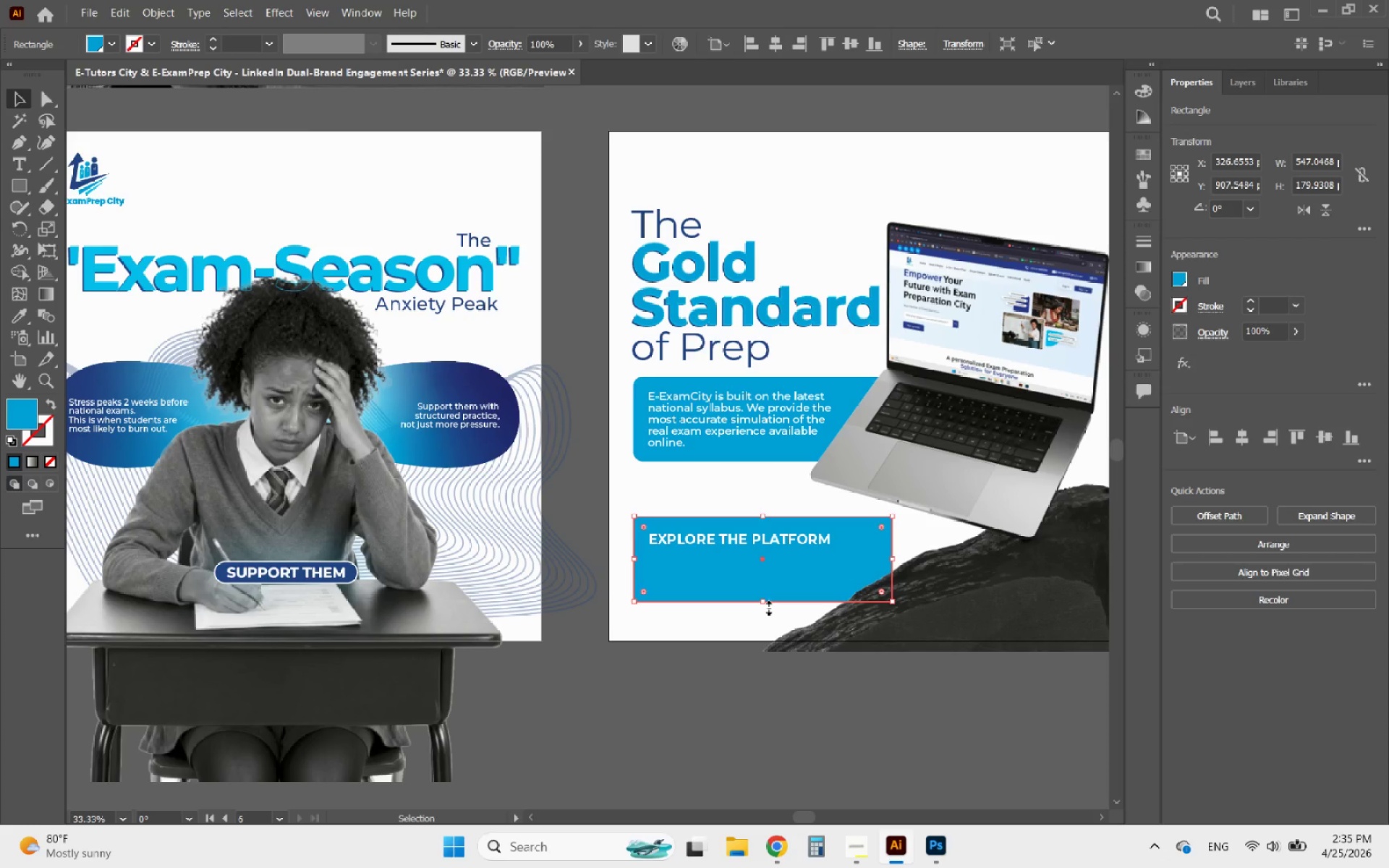 
left_click_drag(start_coordinate=[759, 603], to_coordinate=[786, 548])
 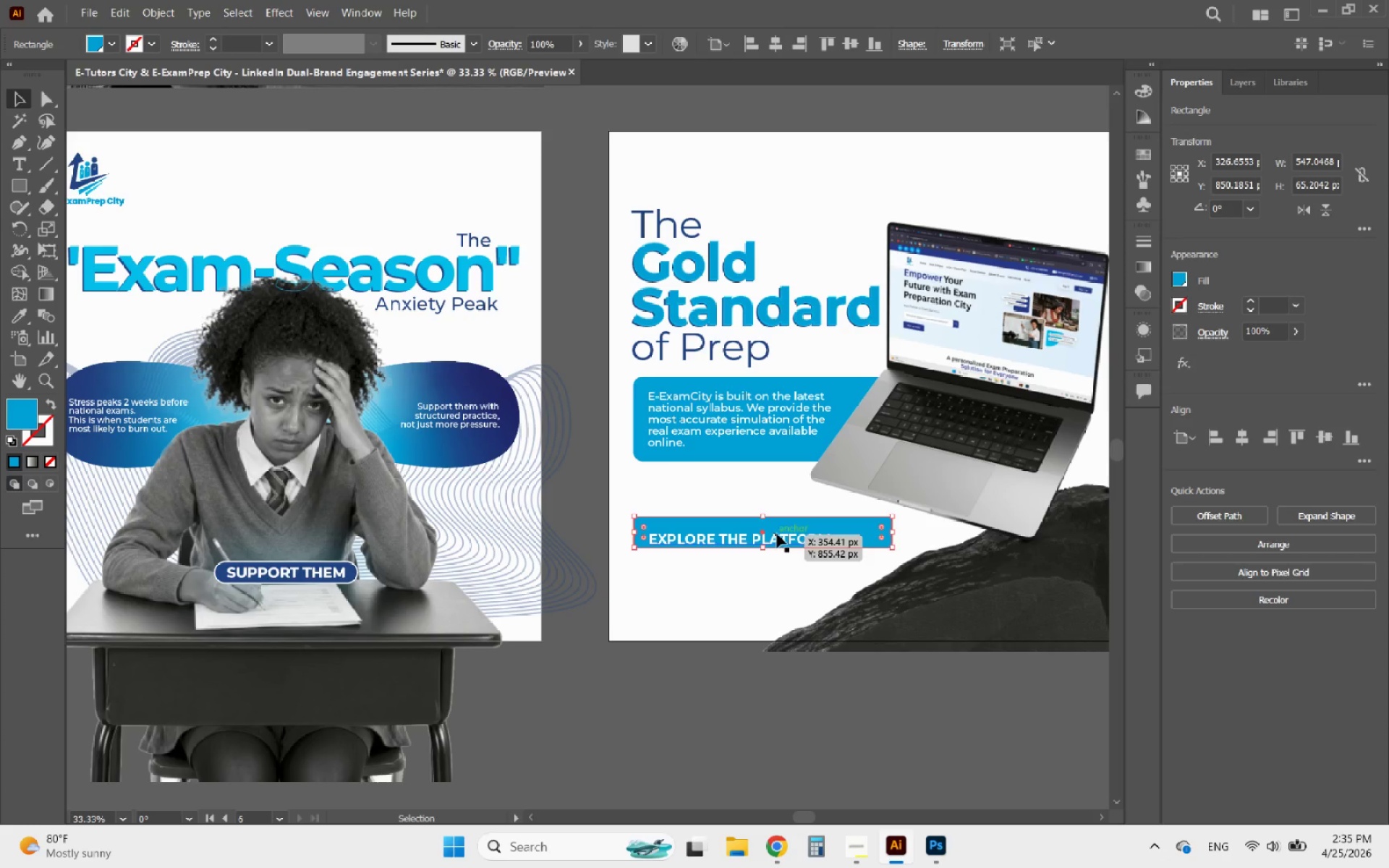 
left_click_drag(start_coordinate=[777, 534], to_coordinate=[777, 528])
 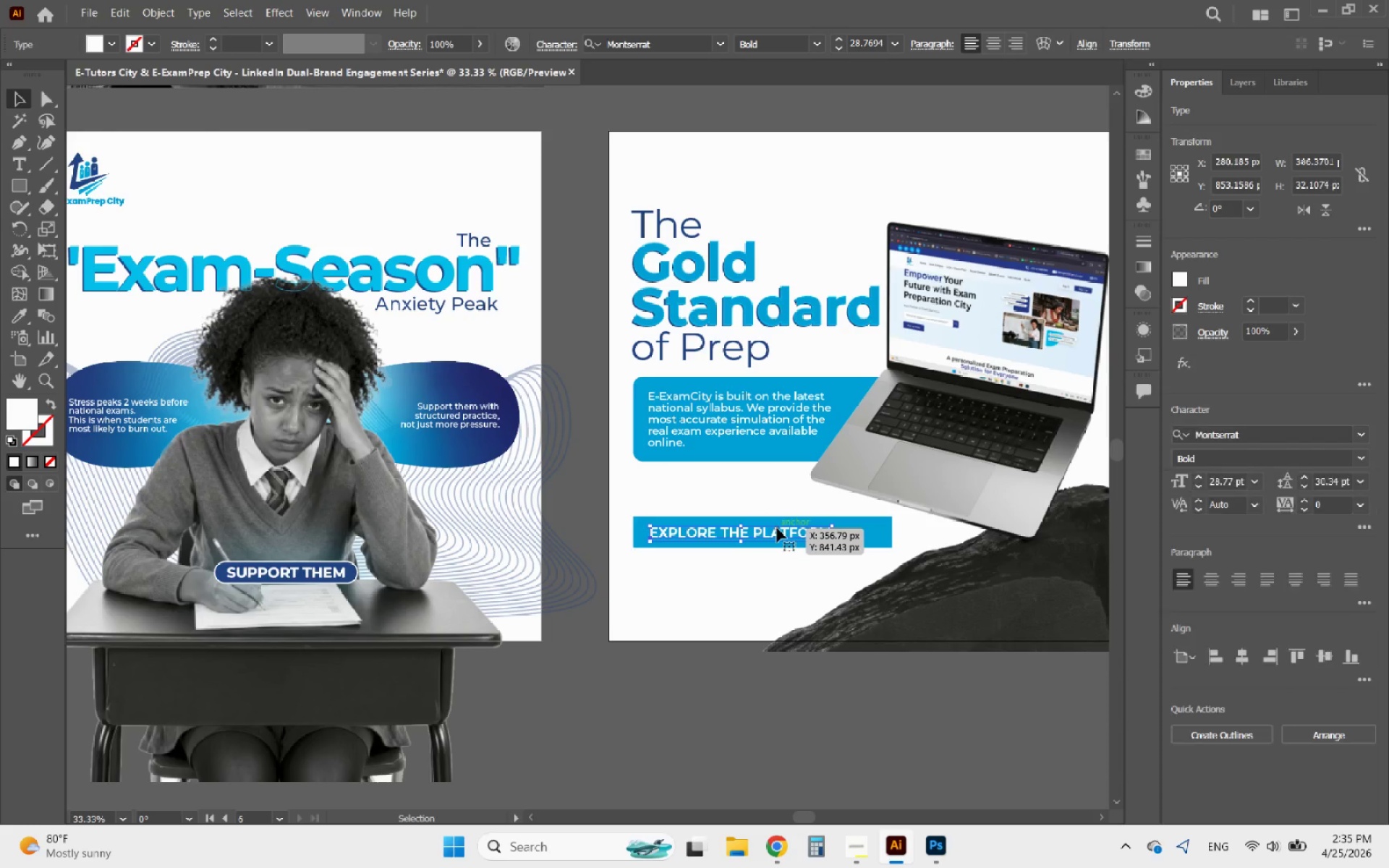 
hold_key(key=AltLeft, duration=0.38)
scroll: coordinate [783, 528], scroll_direction: up, amount: 4.0
 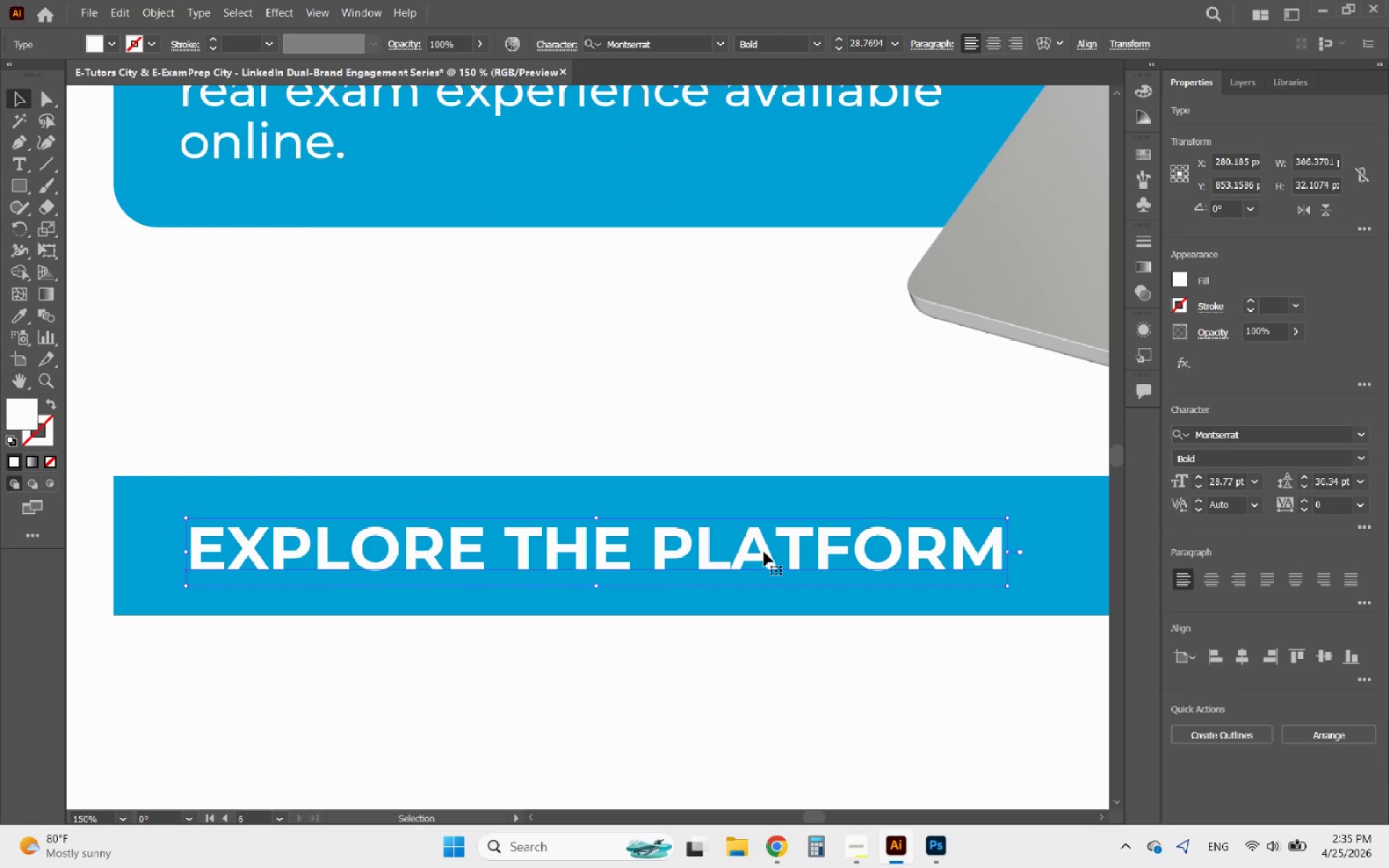 
left_click_drag(start_coordinate=[764, 552], to_coordinate=[735, 555])
 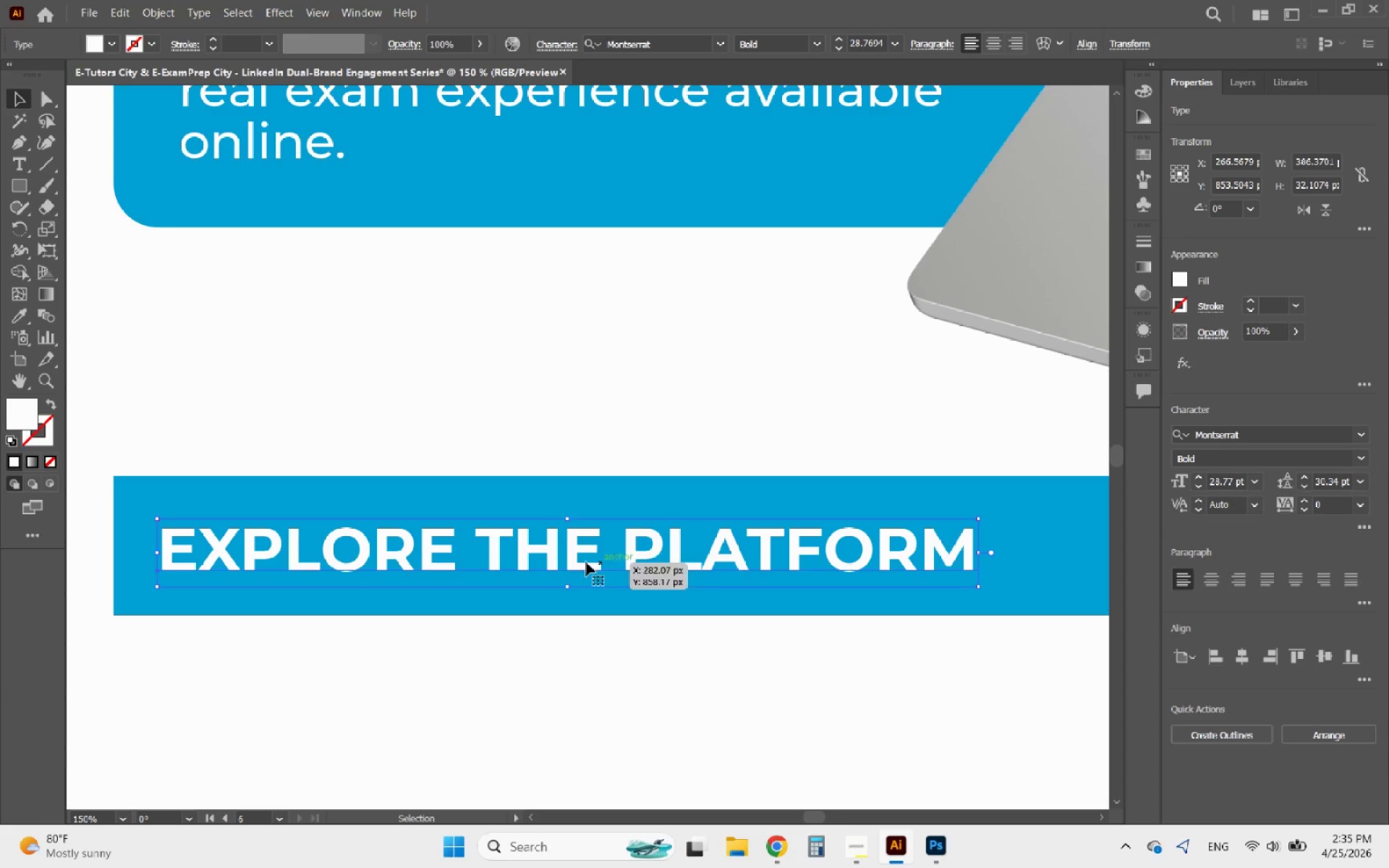 
hold_key(key=AltLeft, duration=0.8)
scroll: coordinate [500, 565], scroll_direction: down, amount: 2.0
 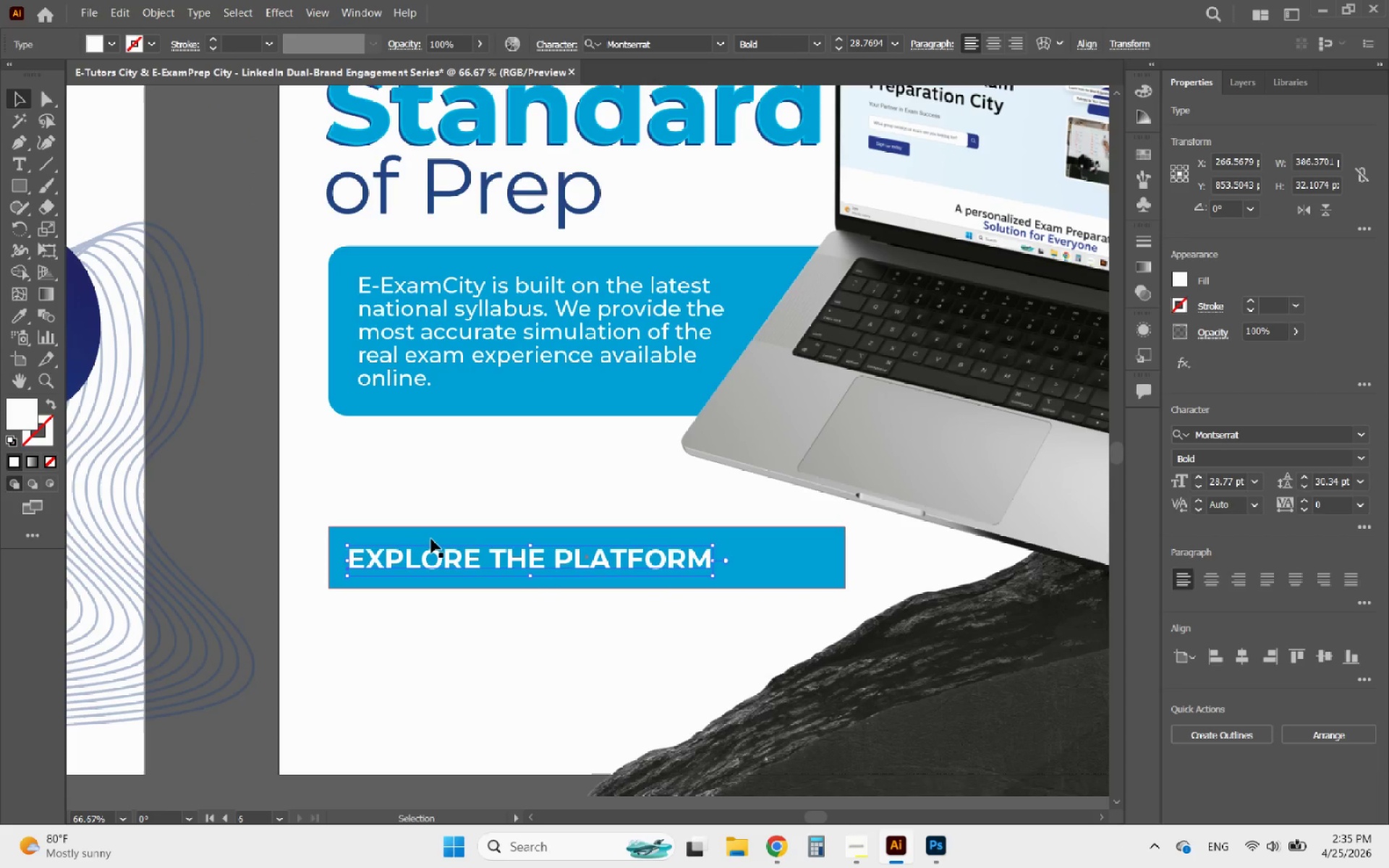 
left_click([425, 535])
 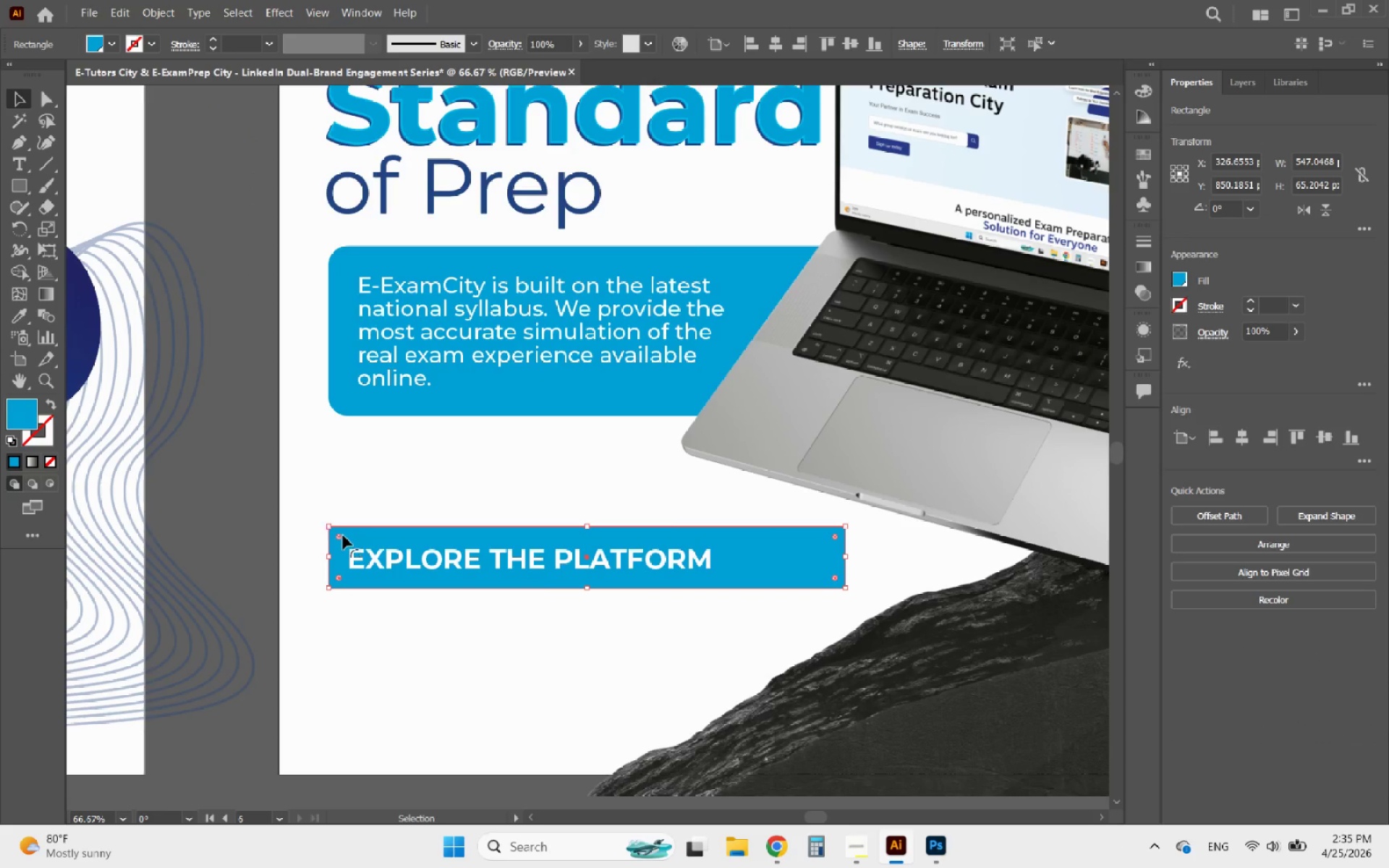 
left_click_drag(start_coordinate=[341, 536], to_coordinate=[691, 610])
 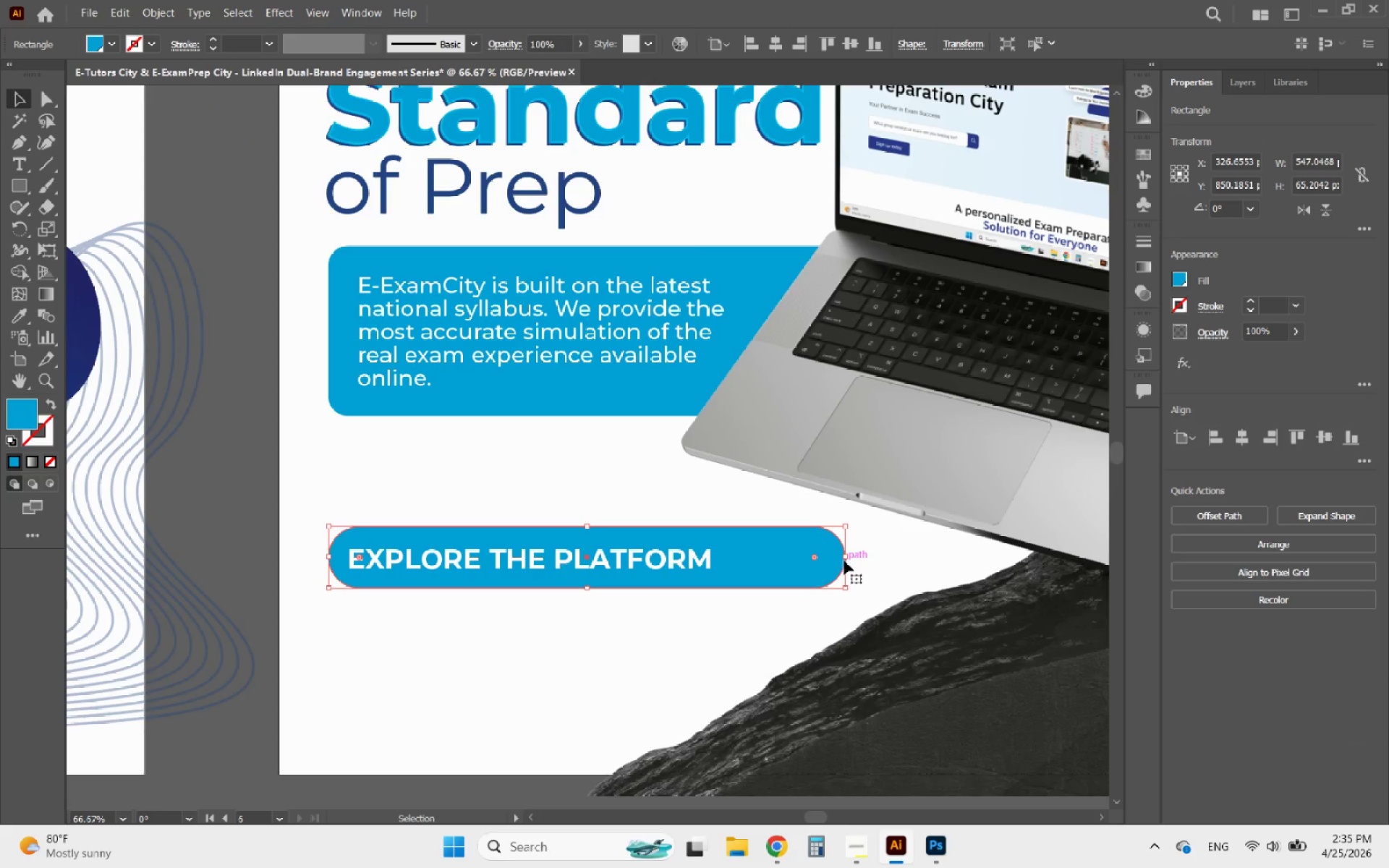 
left_click_drag(start_coordinate=[817, 556], to_coordinate=[912, 518])
 